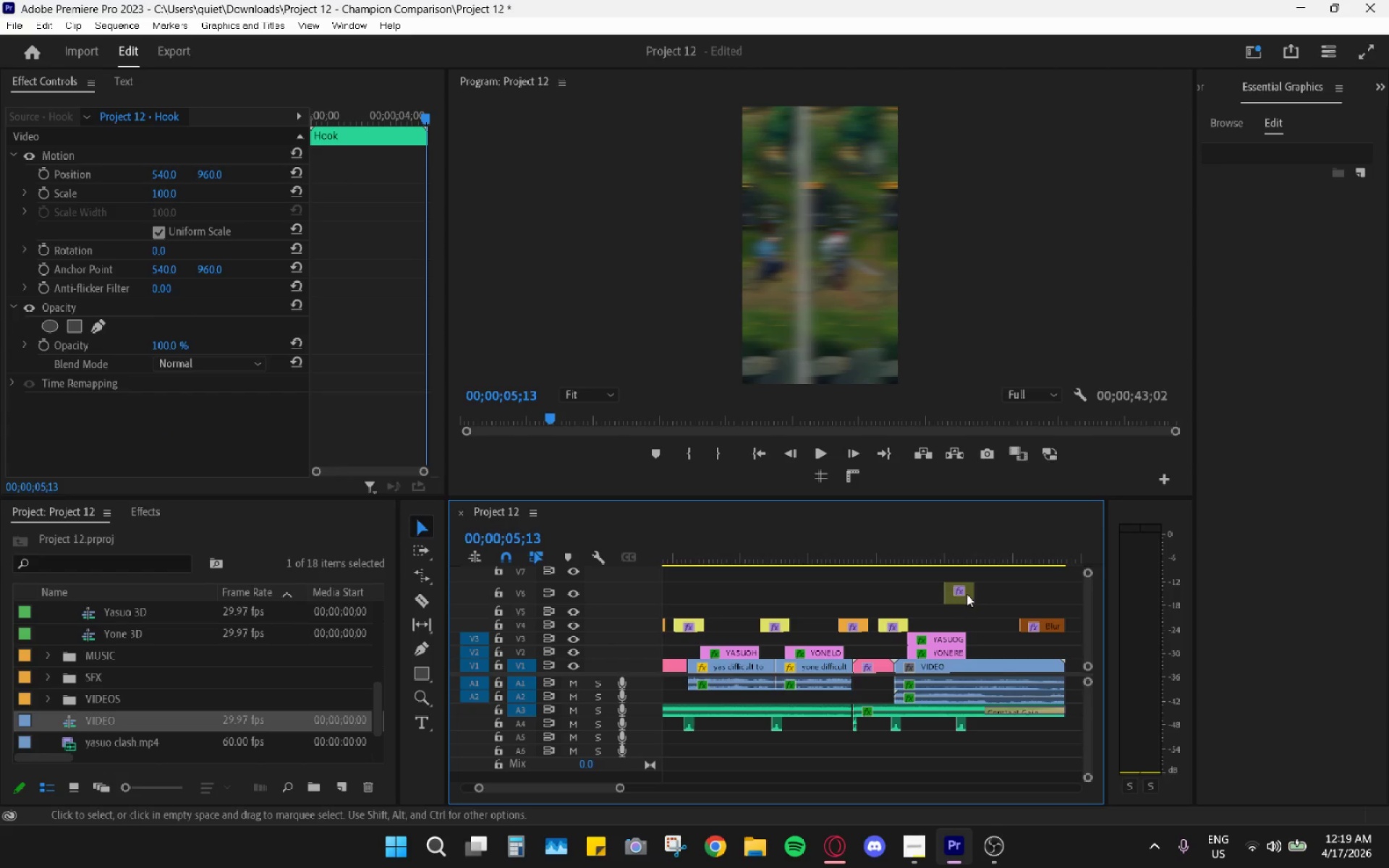 
scroll: coordinate [958, 600], scroll_direction: down, amount: 1.0
 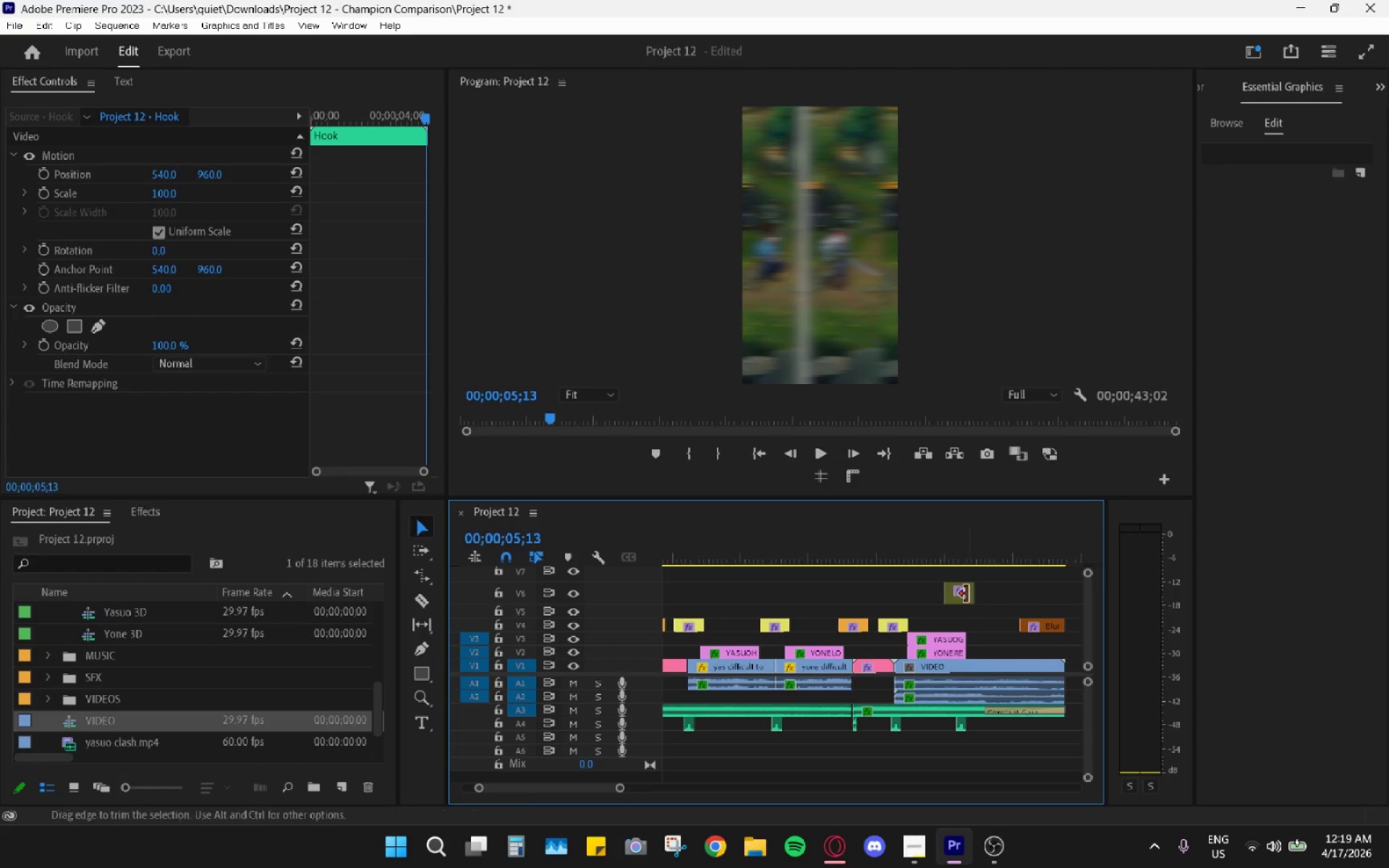 
left_click([967, 594])
 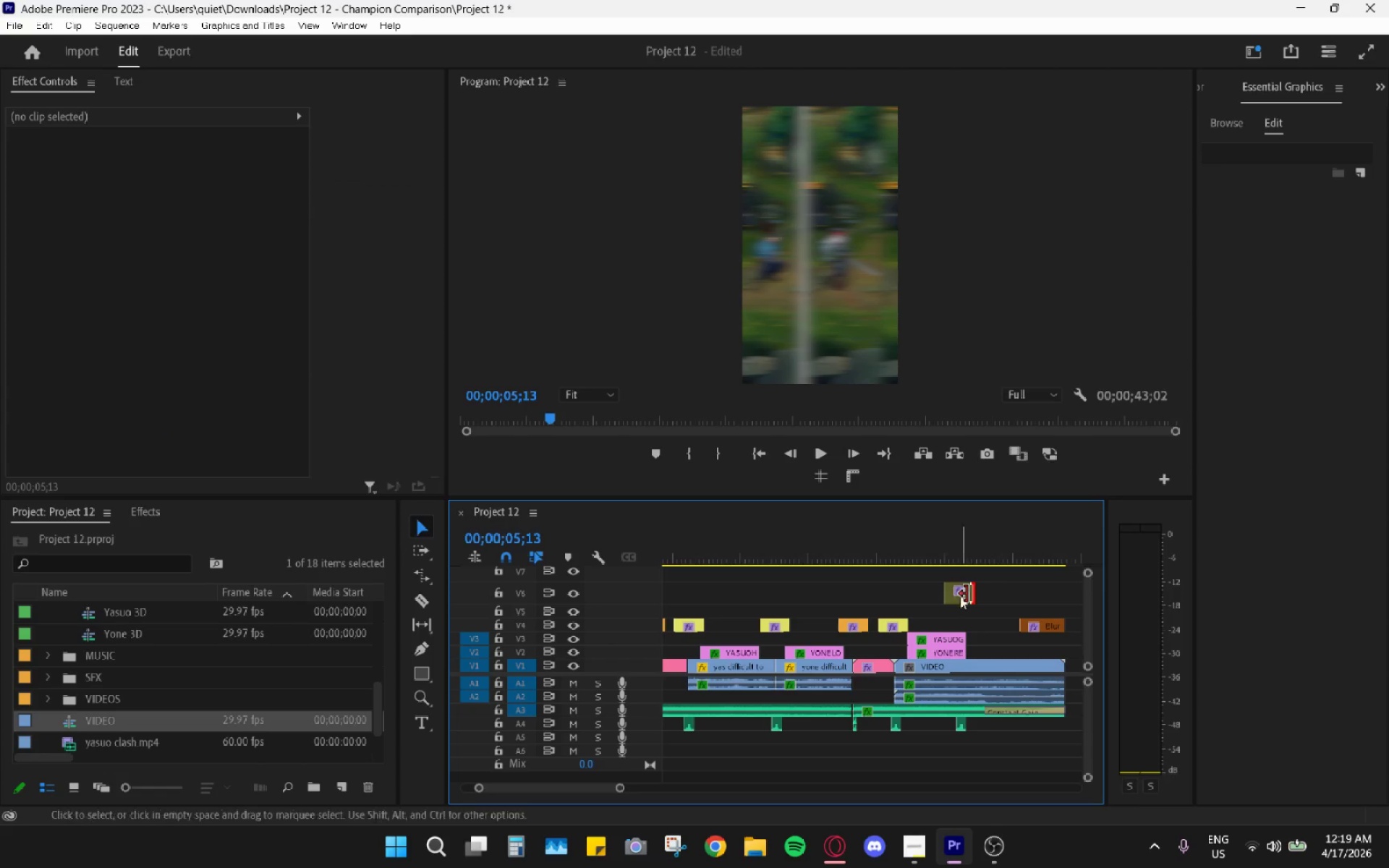 
left_click([950, 597])
 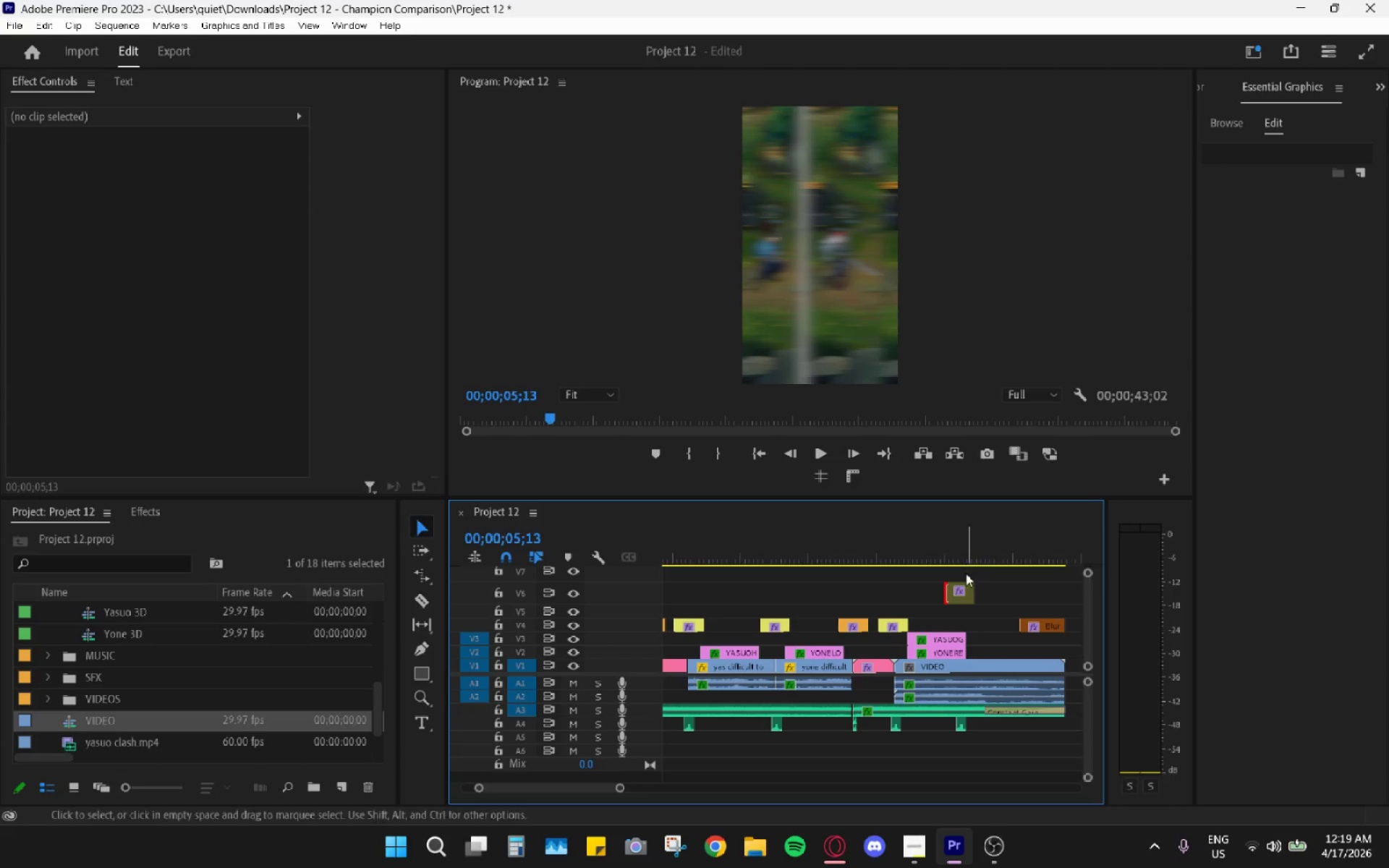 
left_click([971, 600])
 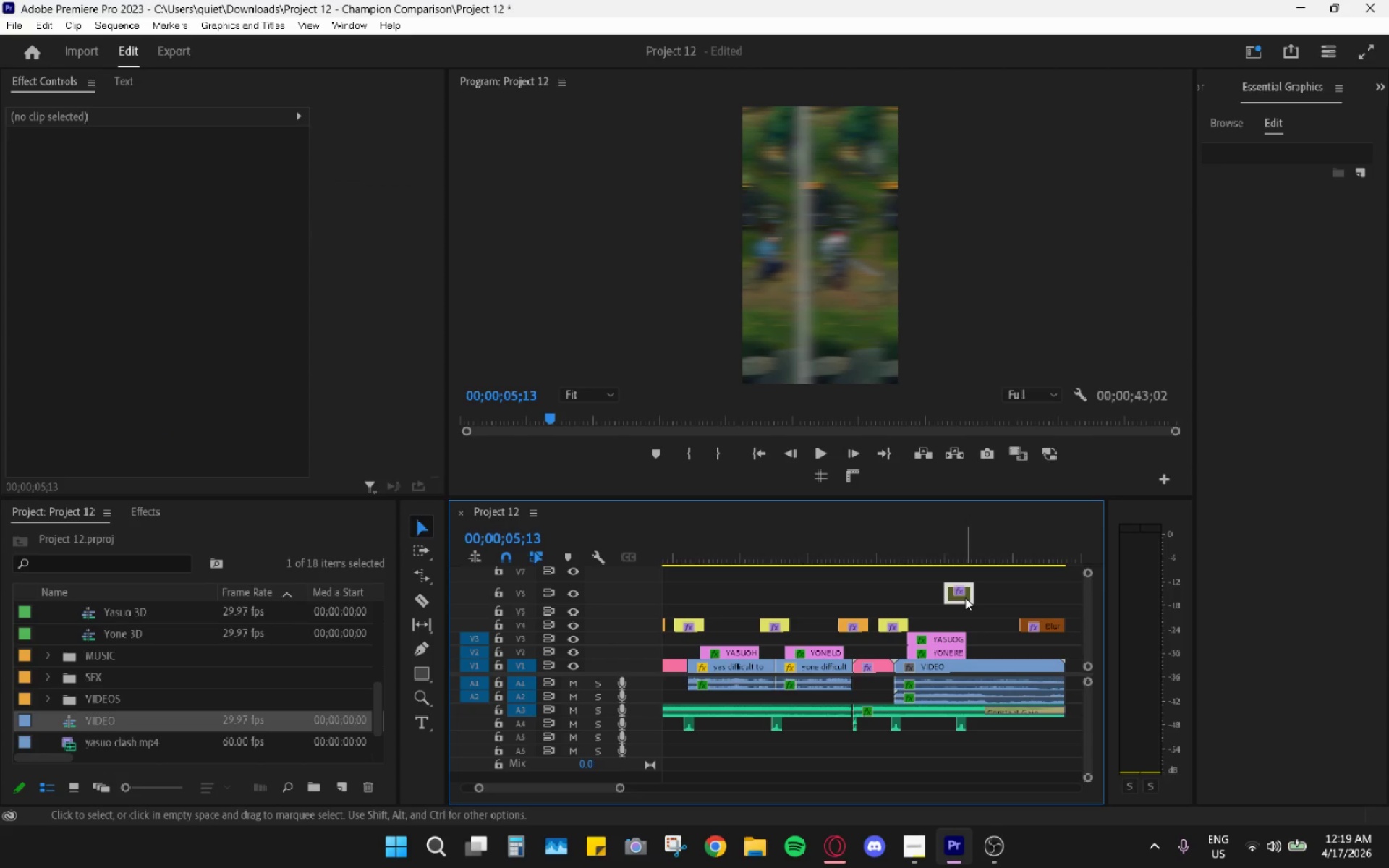 
key(H)
 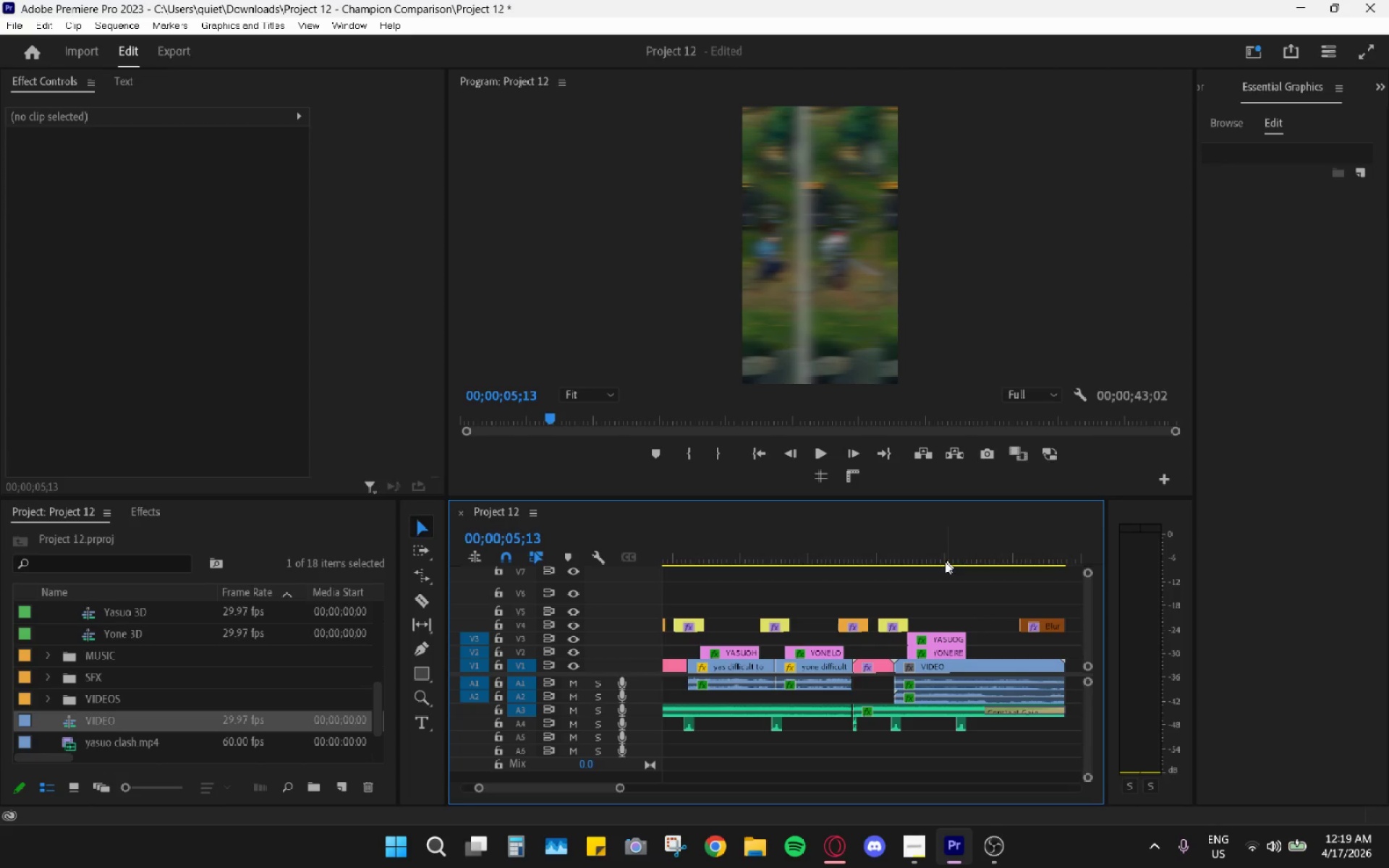 
hold_key(key=AltLeft, duration=0.42)
scroll: coordinate [938, 571], scroll_direction: down, amount: 5.0
 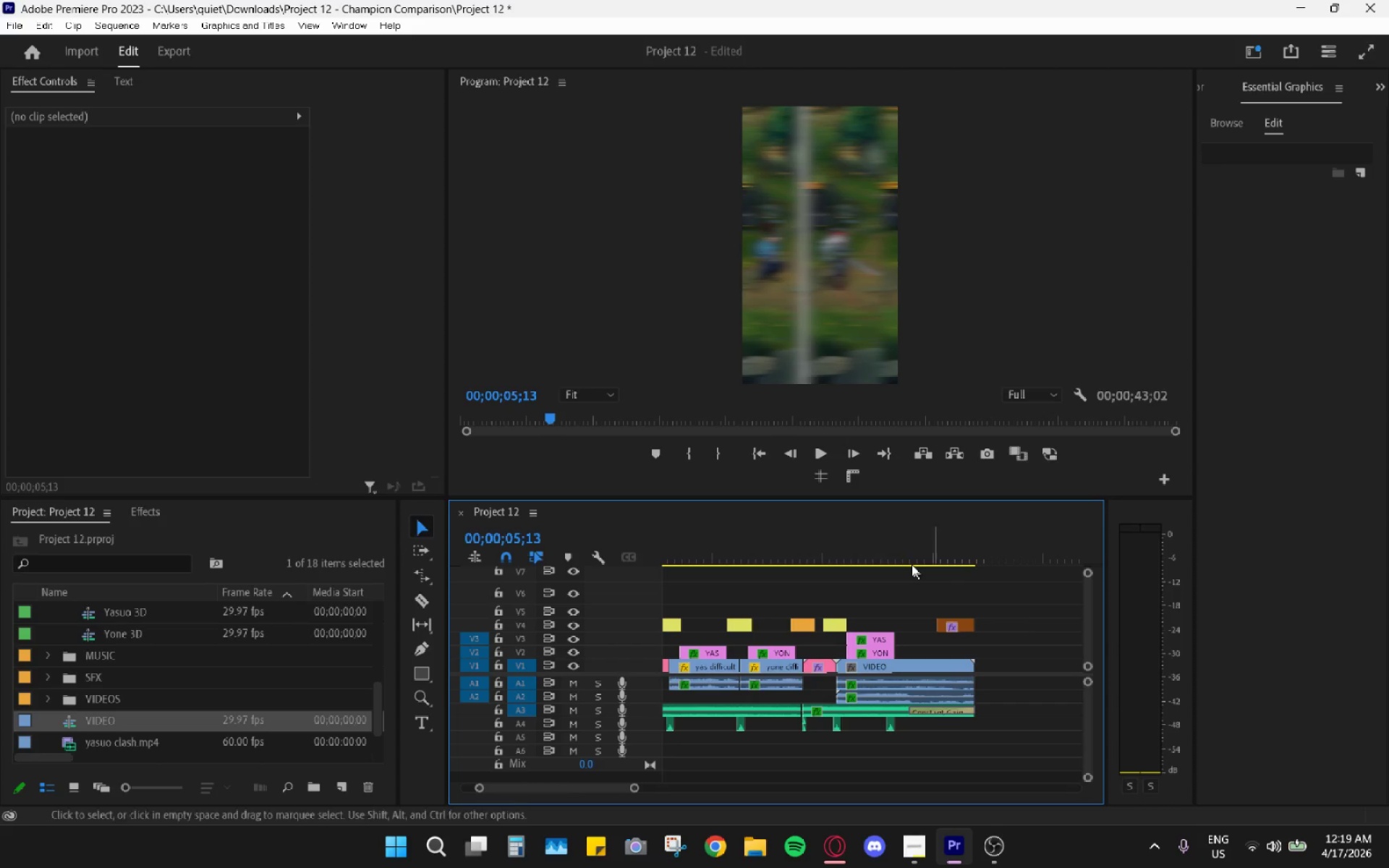 
left_click_drag(start_coordinate=[870, 548], to_coordinate=[855, 550])
 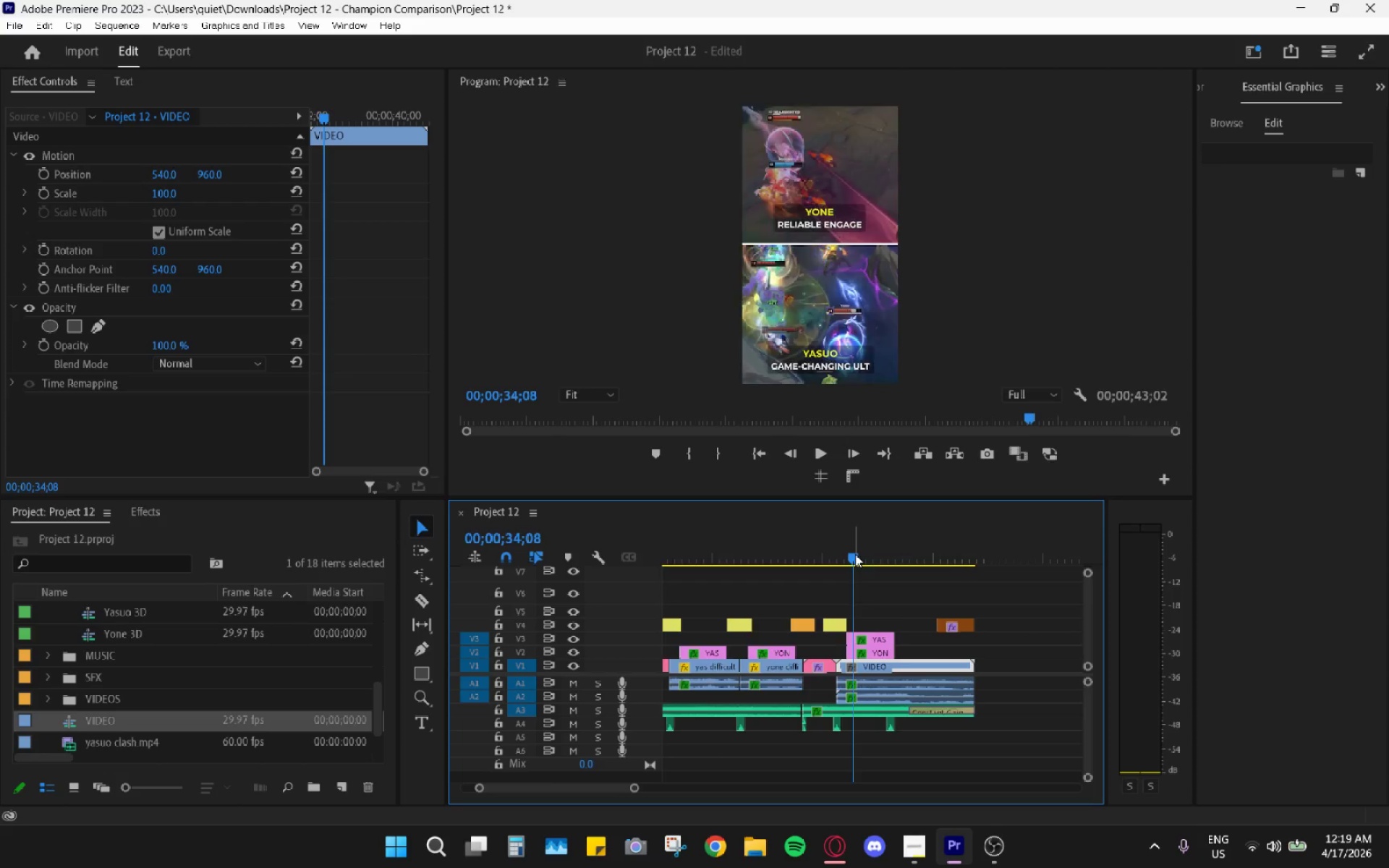 
hold_key(key=AltLeft, duration=0.42)
 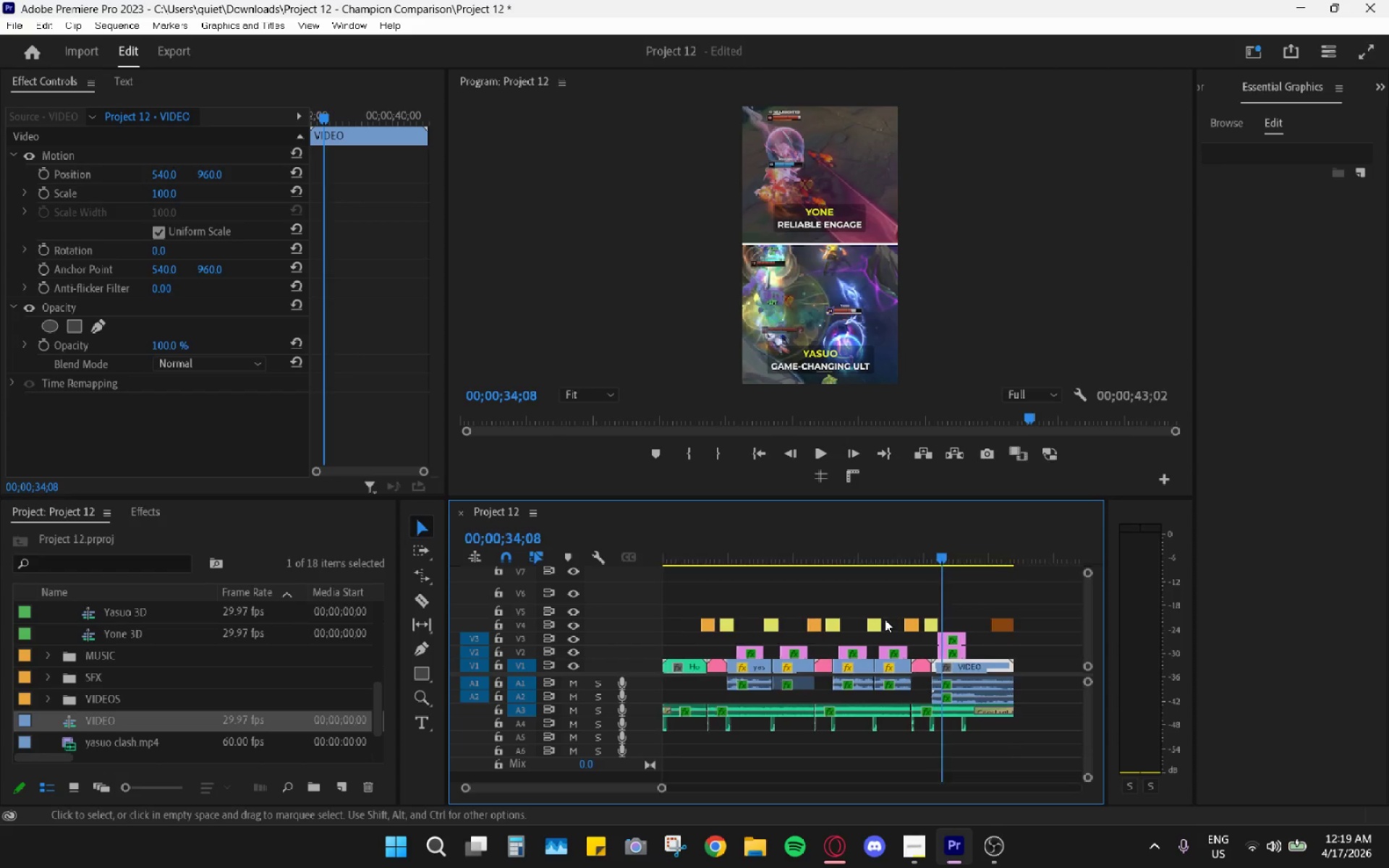 
hold_key(key=AltLeft, duration=0.69)
 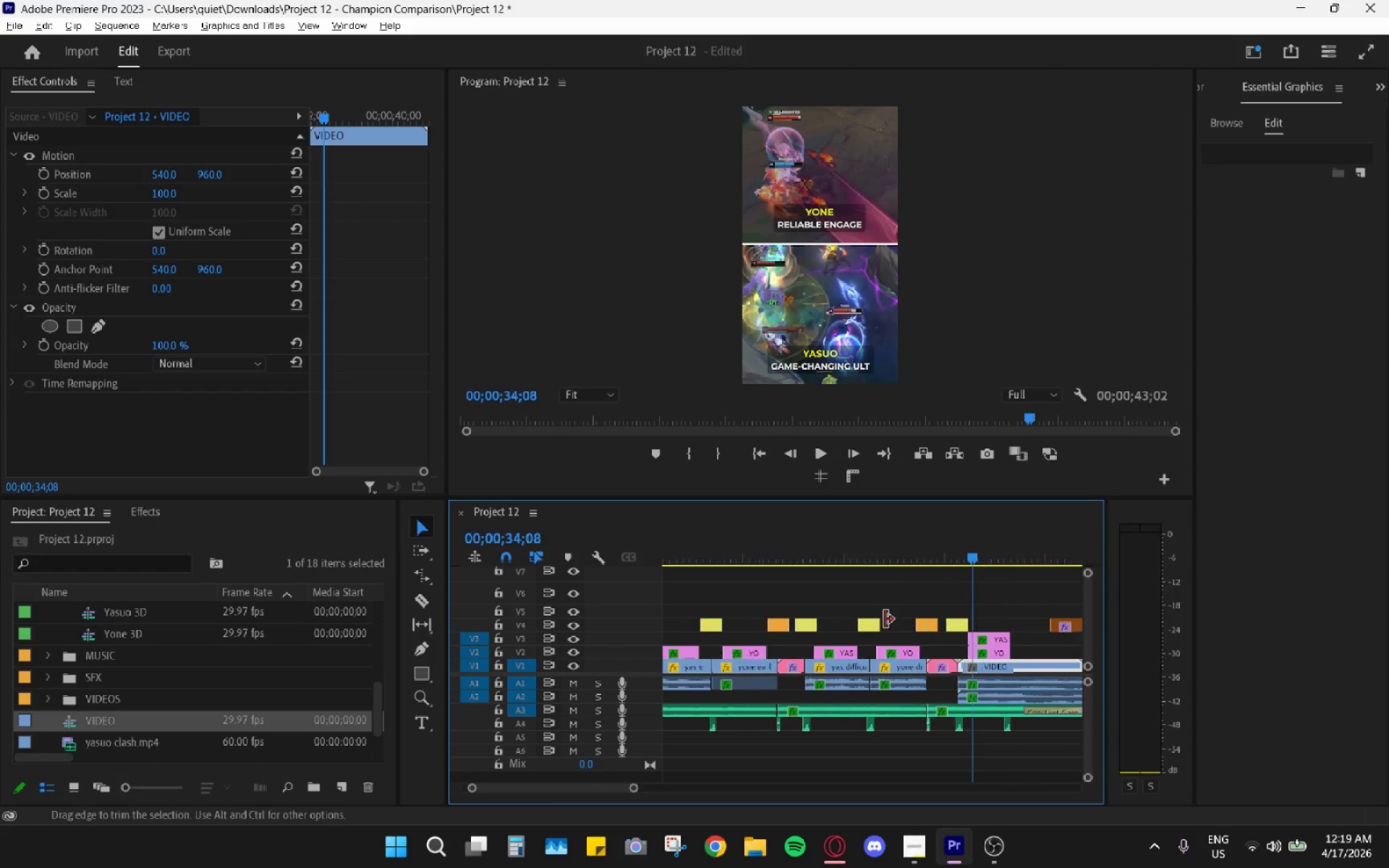 
scroll: coordinate [885, 619], scroll_direction: none, amount: 0.0
 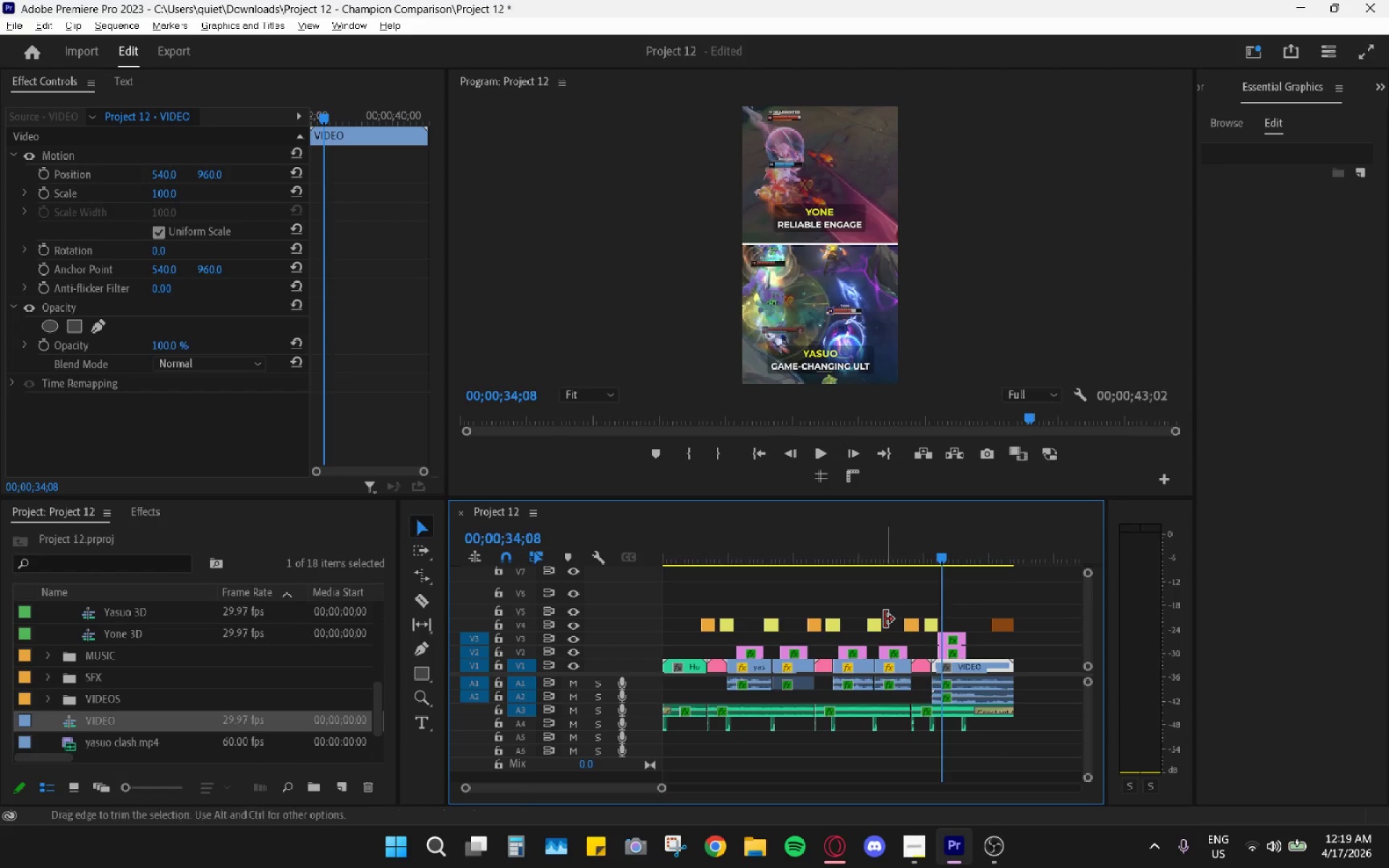 
hold_key(key=AltLeft, duration=0.52)
scroll: coordinate [892, 631], scroll_direction: up, amount: 11.0
 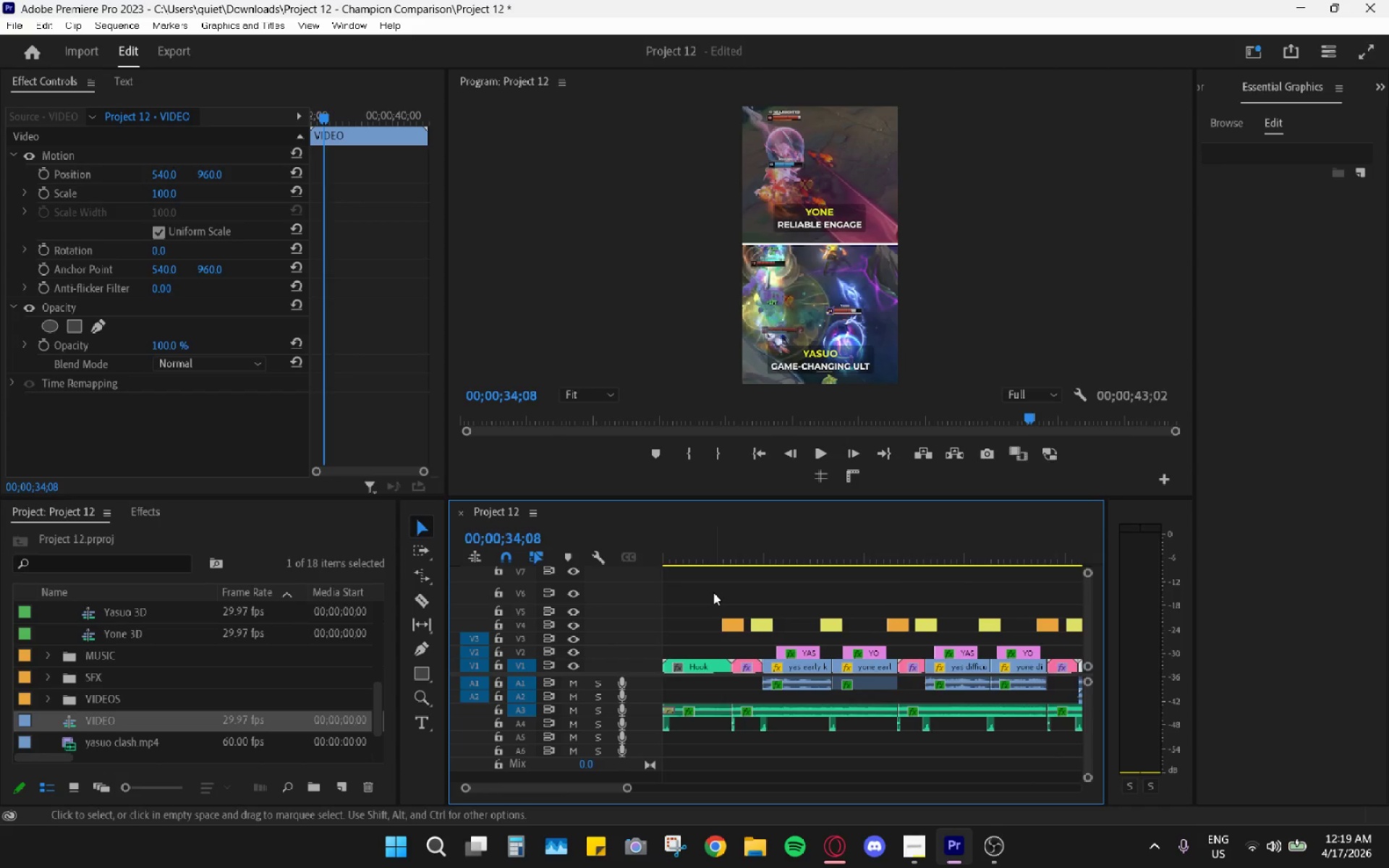 
hold_key(key=AltLeft, duration=0.73)
scroll: coordinate [713, 600], scroll_direction: down, amount: 5.0
 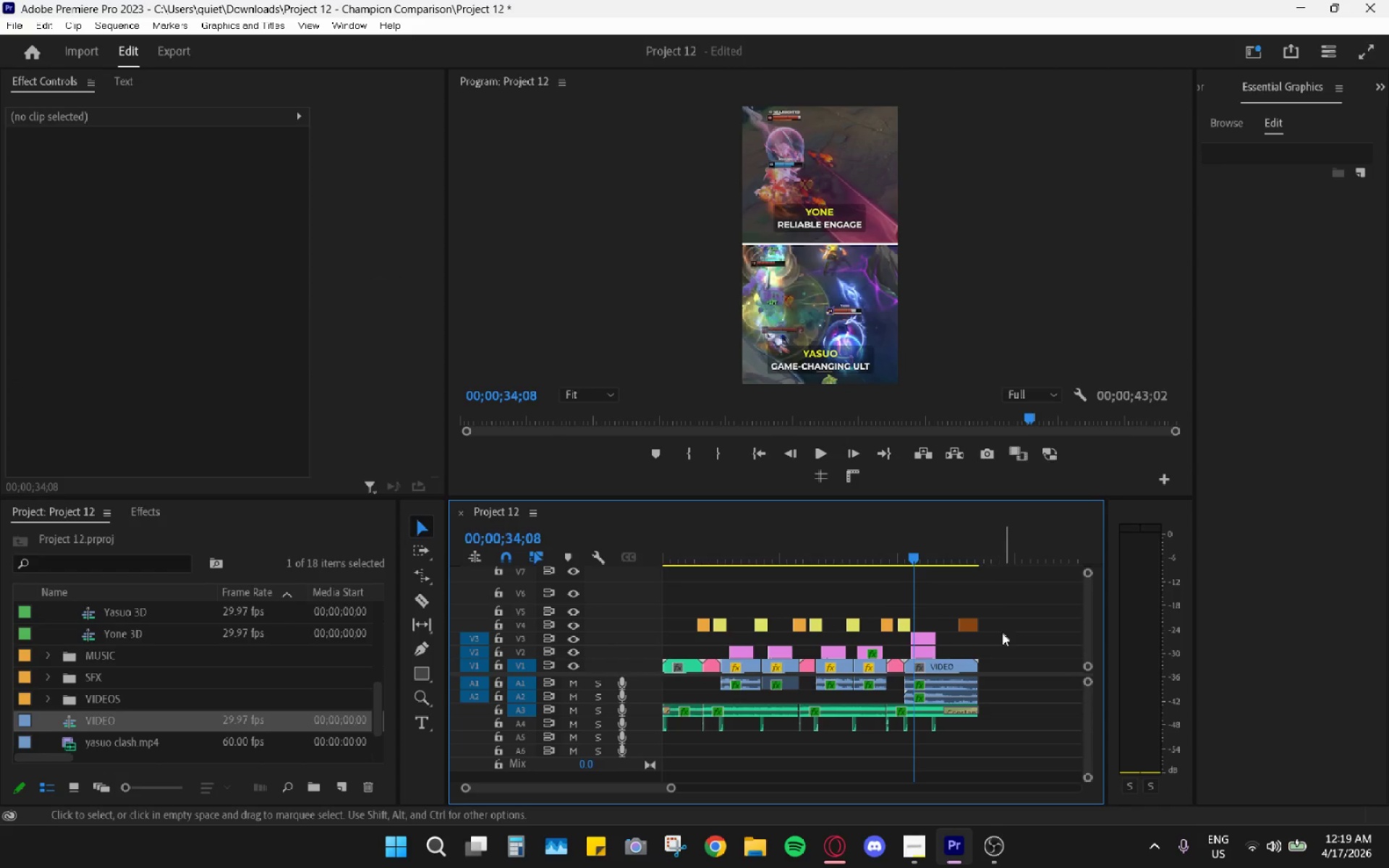 
left_click_drag(start_coordinate=[993, 603], to_coordinate=[684, 649])
 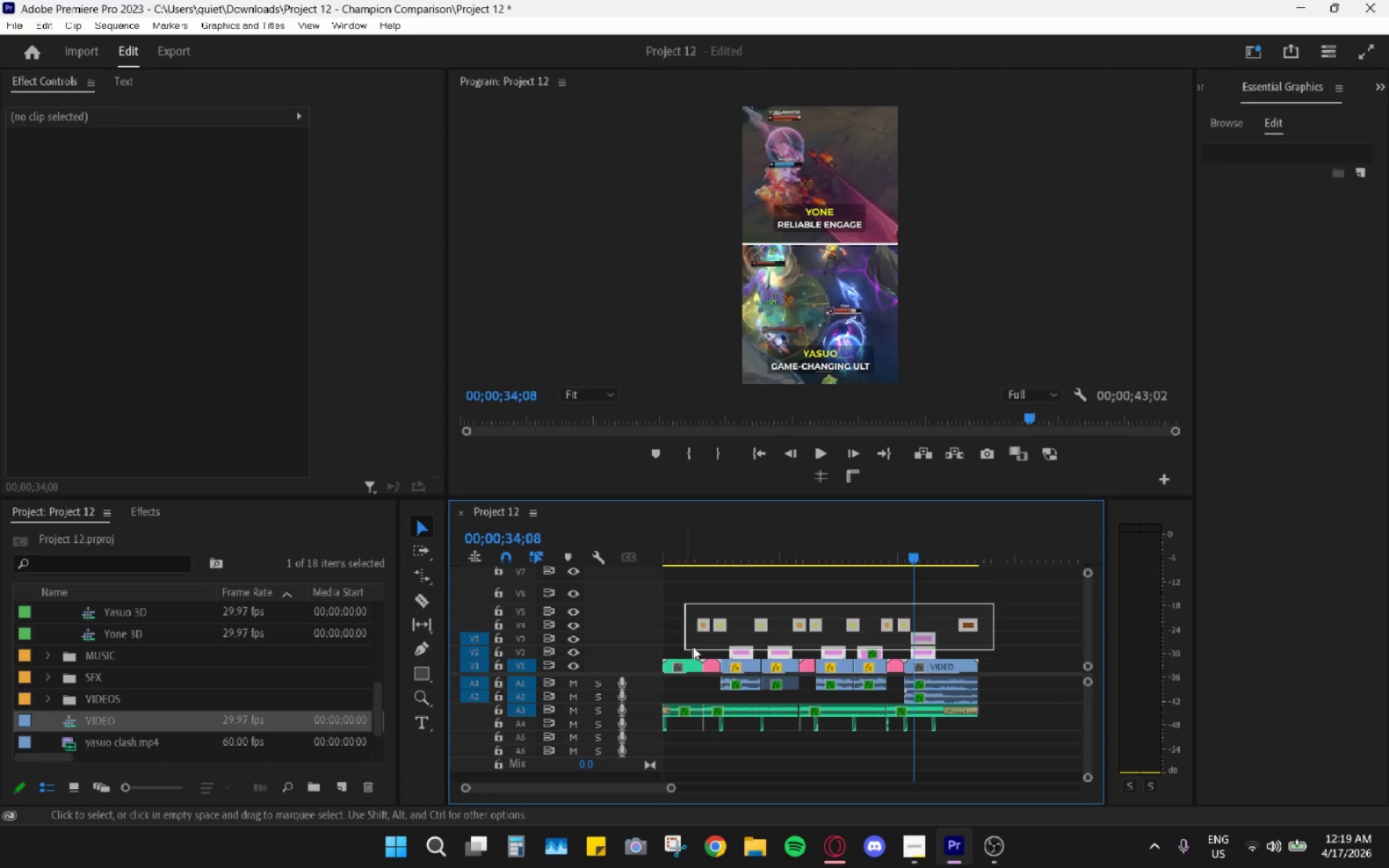 
hold_key(key=AltLeft, duration=1.19)
 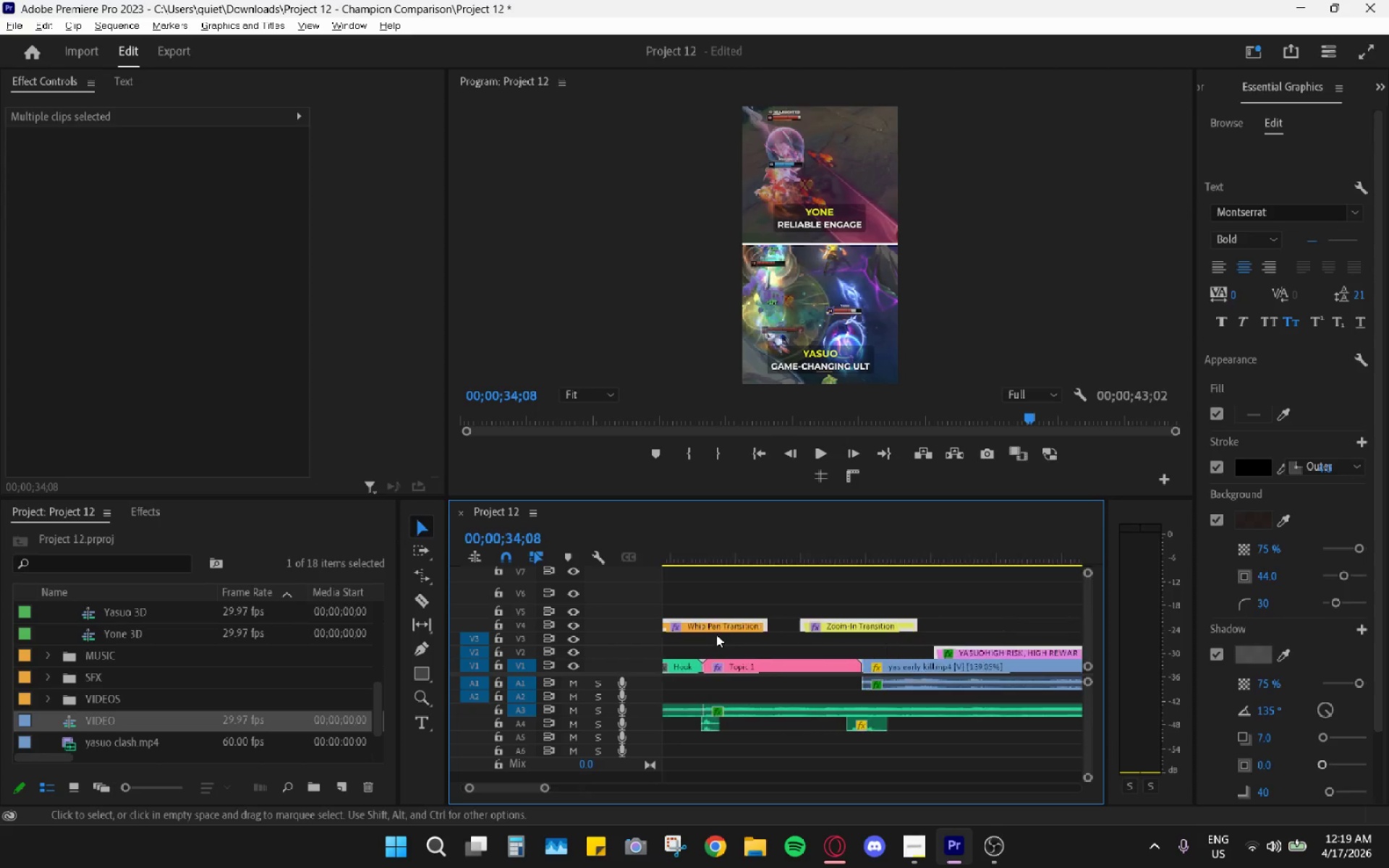 
hold_key(key=AltLeft, duration=0.45)
 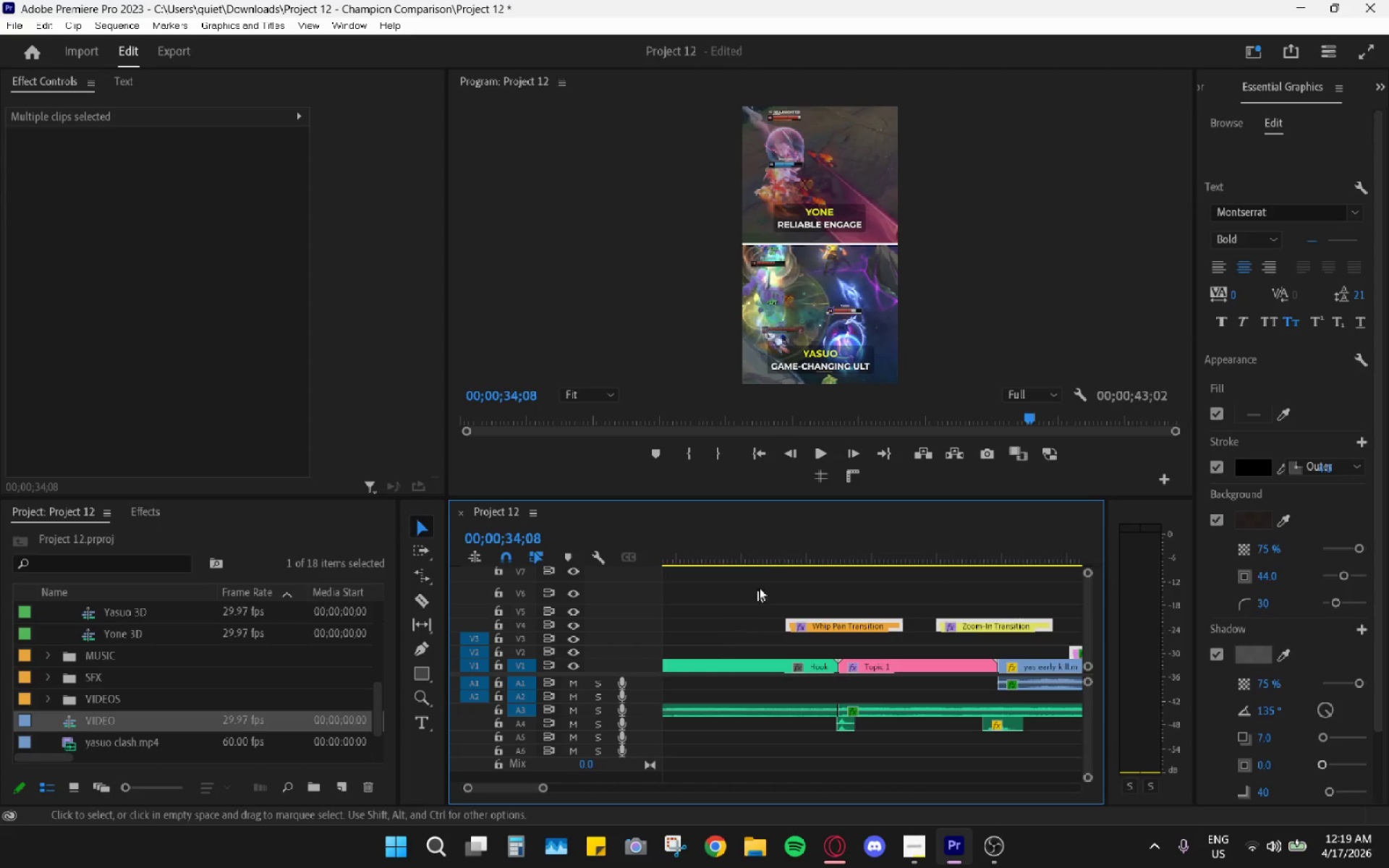 
scroll: coordinate [721, 634], scroll_direction: up, amount: 25.0
 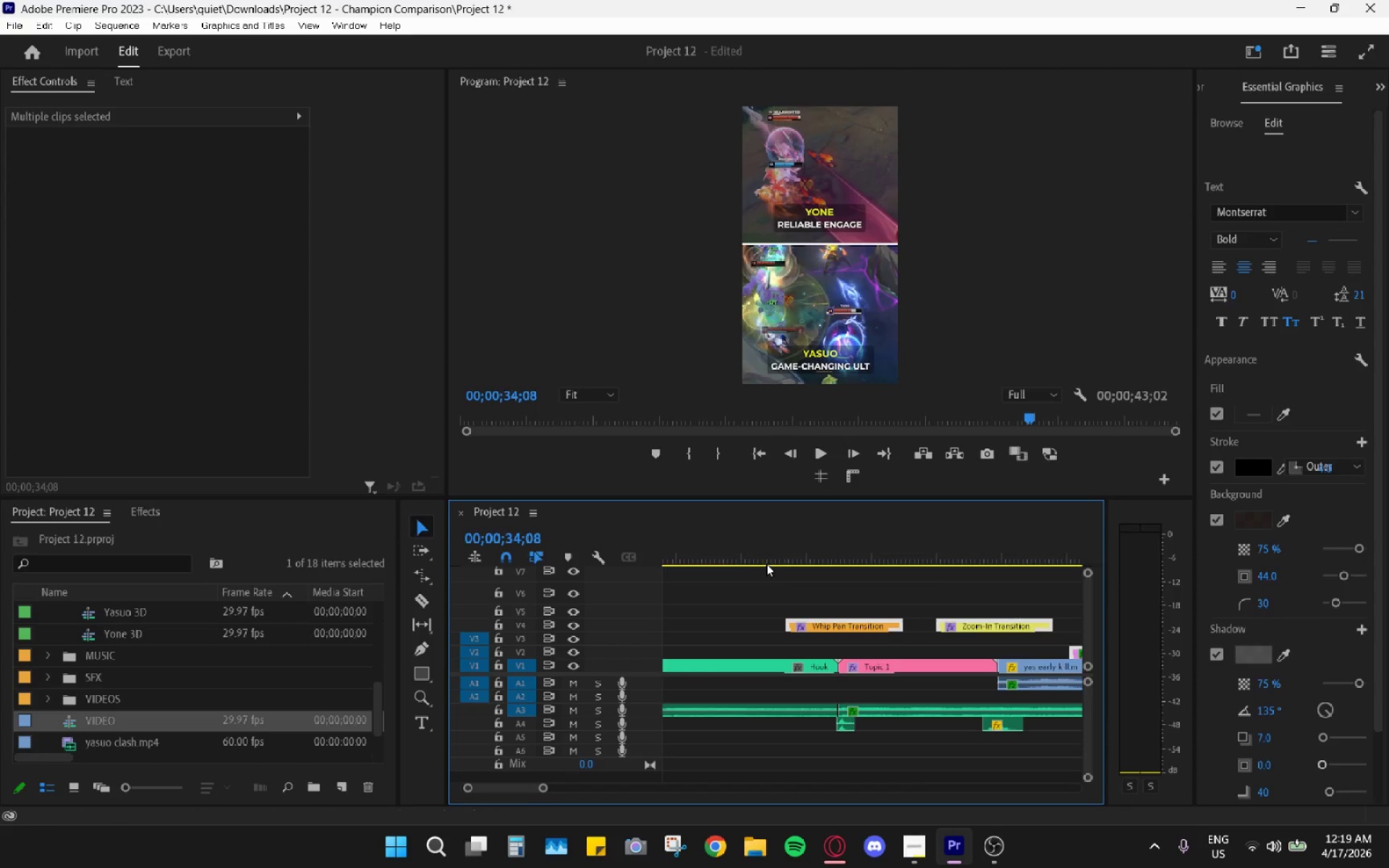 
left_click_drag(start_coordinate=[776, 558], to_coordinate=[786, 563])
 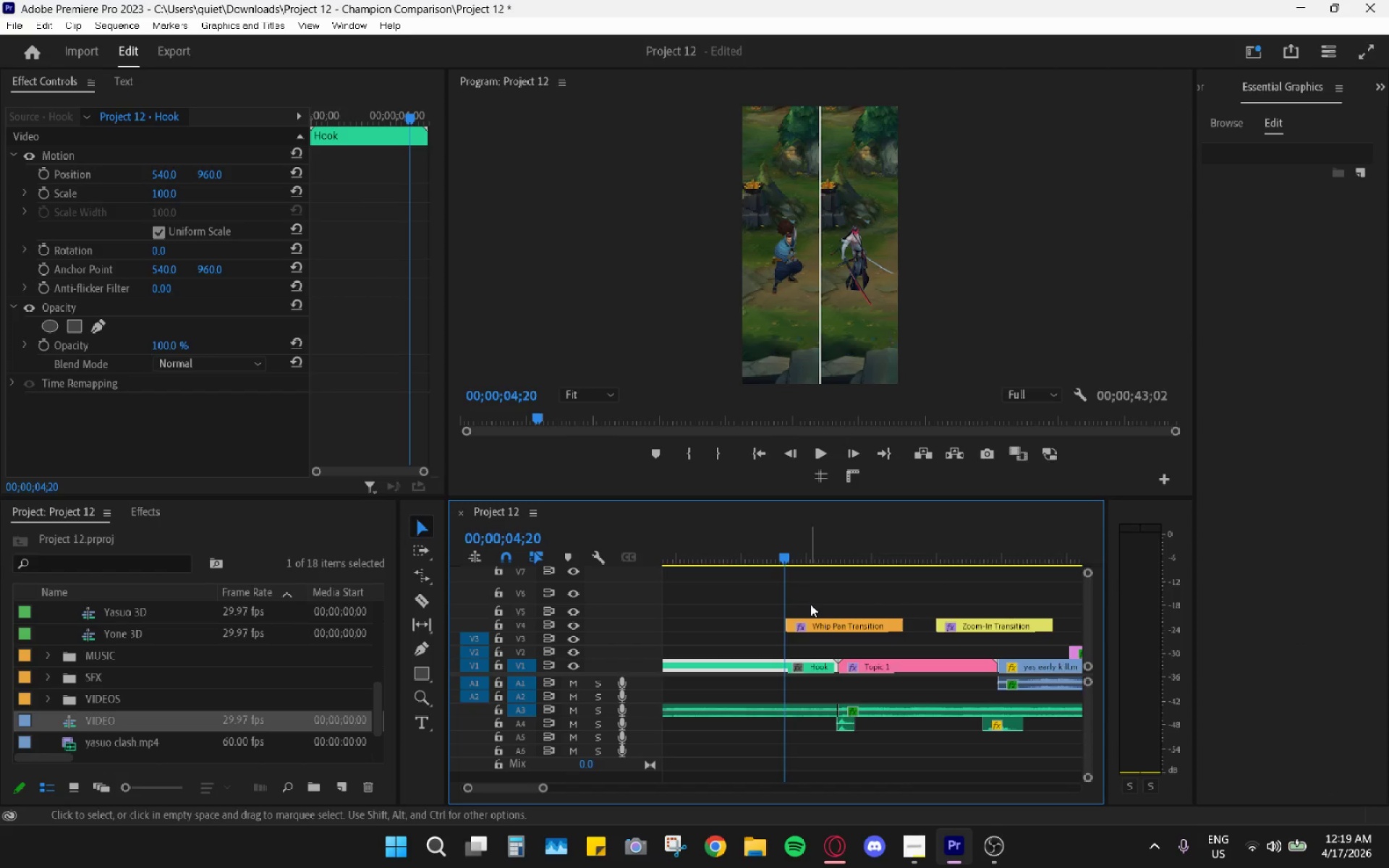 
hold_key(key=AltLeft, duration=1.69)
scroll: coordinate [820, 611], scroll_direction: down, amount: 21.0
 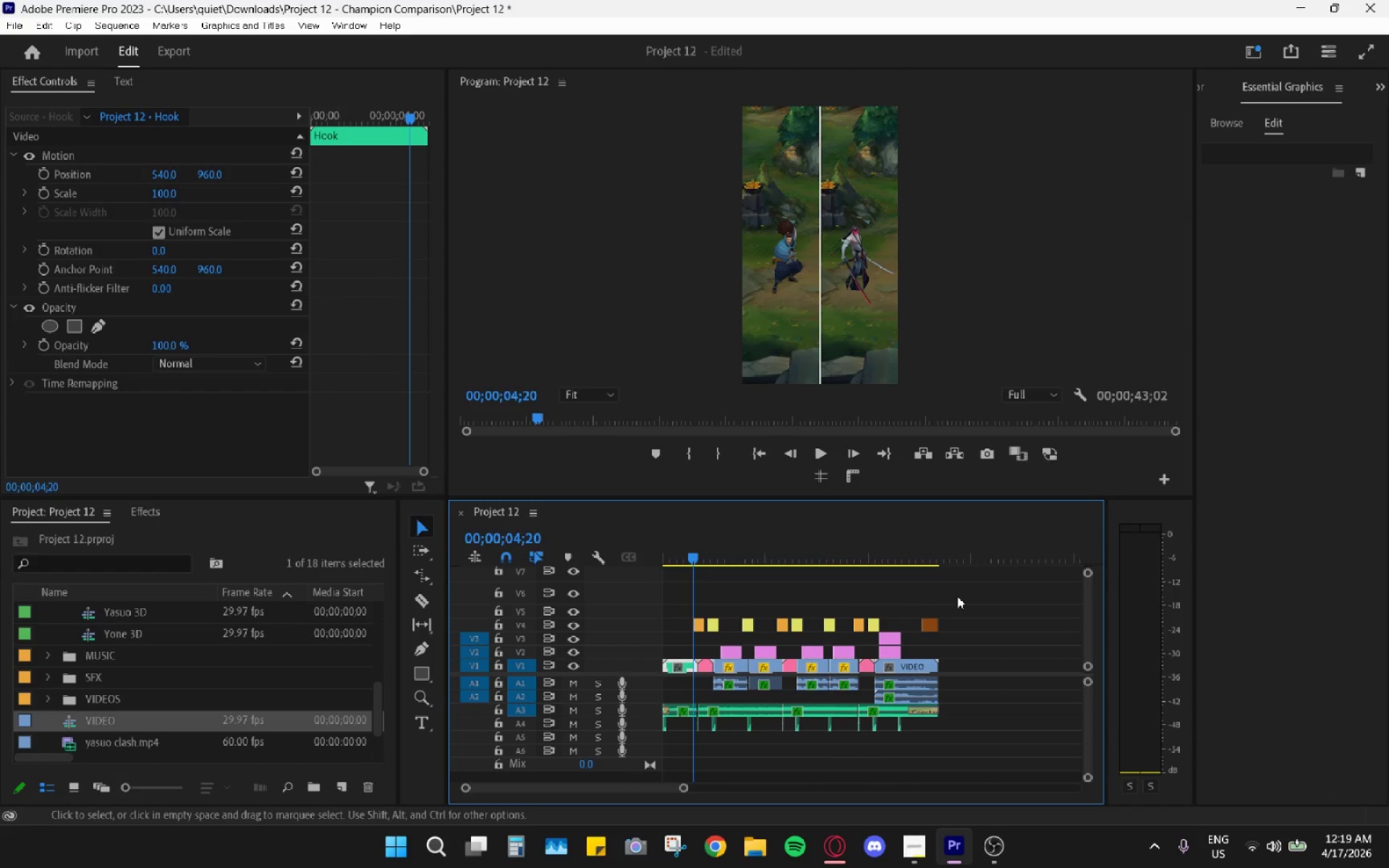 
left_click_drag(start_coordinate=[960, 597], to_coordinate=[704, 649])
 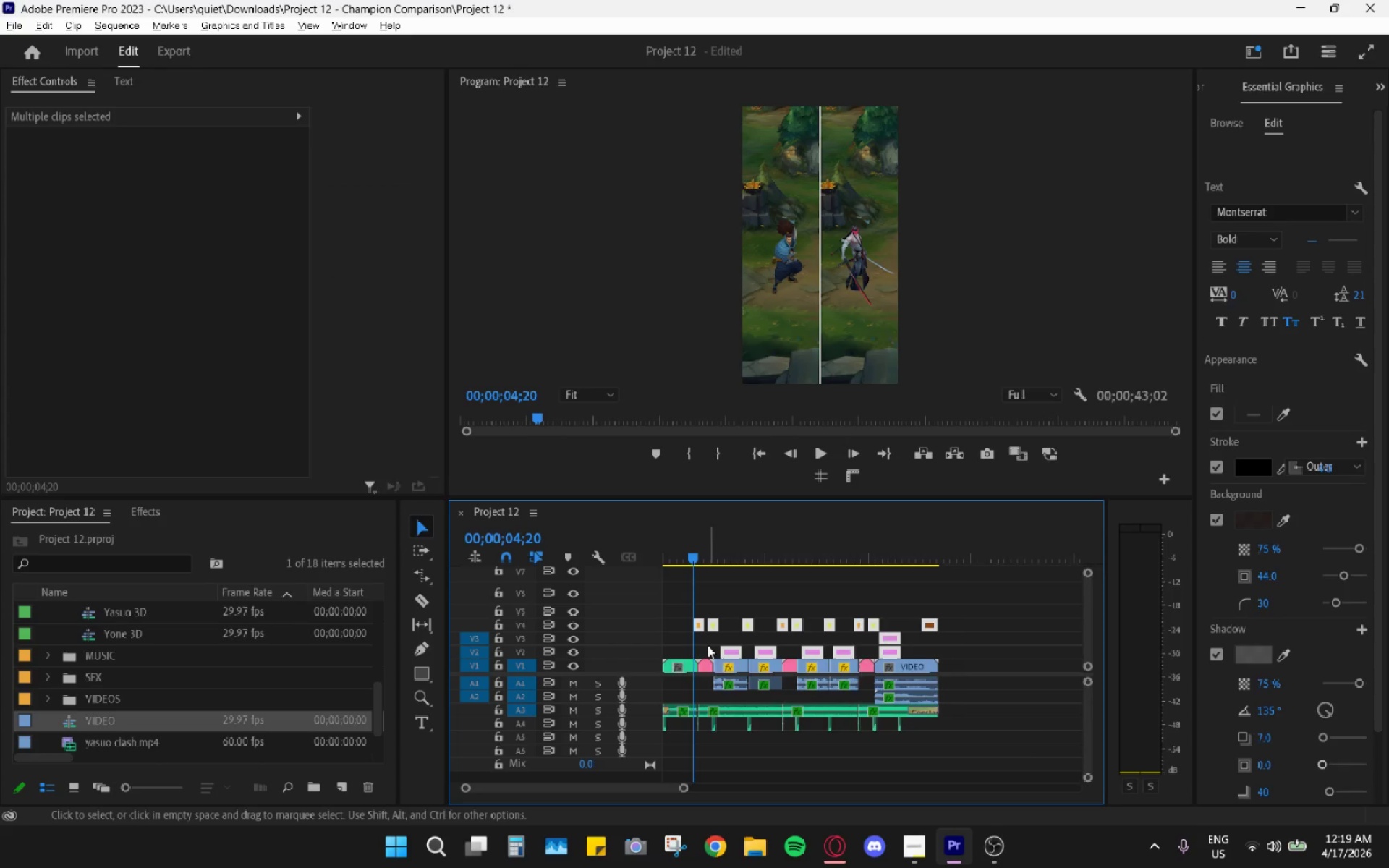 
hold_key(key=AltLeft, duration=0.92)
scroll: coordinate [723, 644], scroll_direction: up, amount: 21.0
 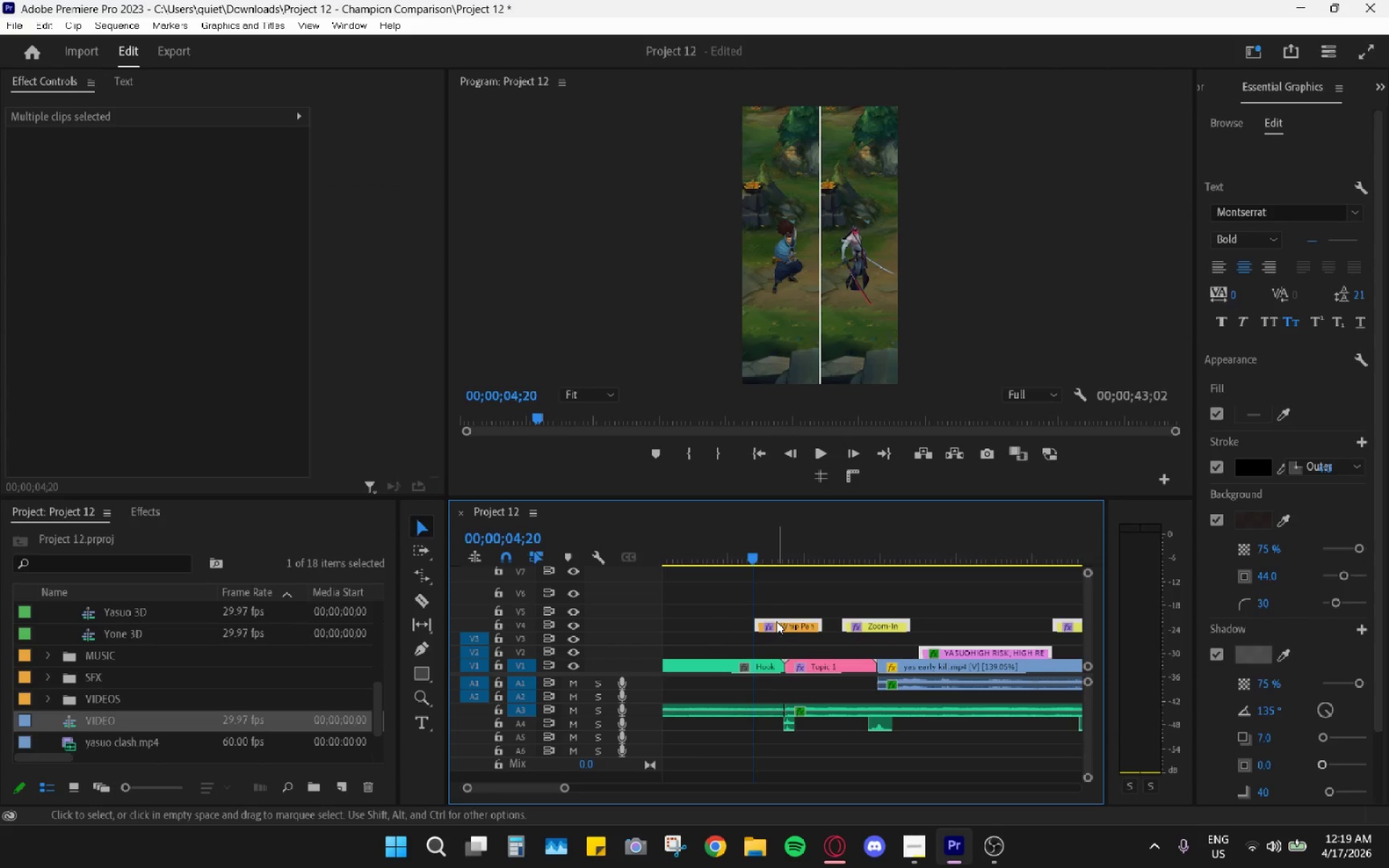 
left_click_drag(start_coordinate=[776, 621], to_coordinate=[776, 613])
 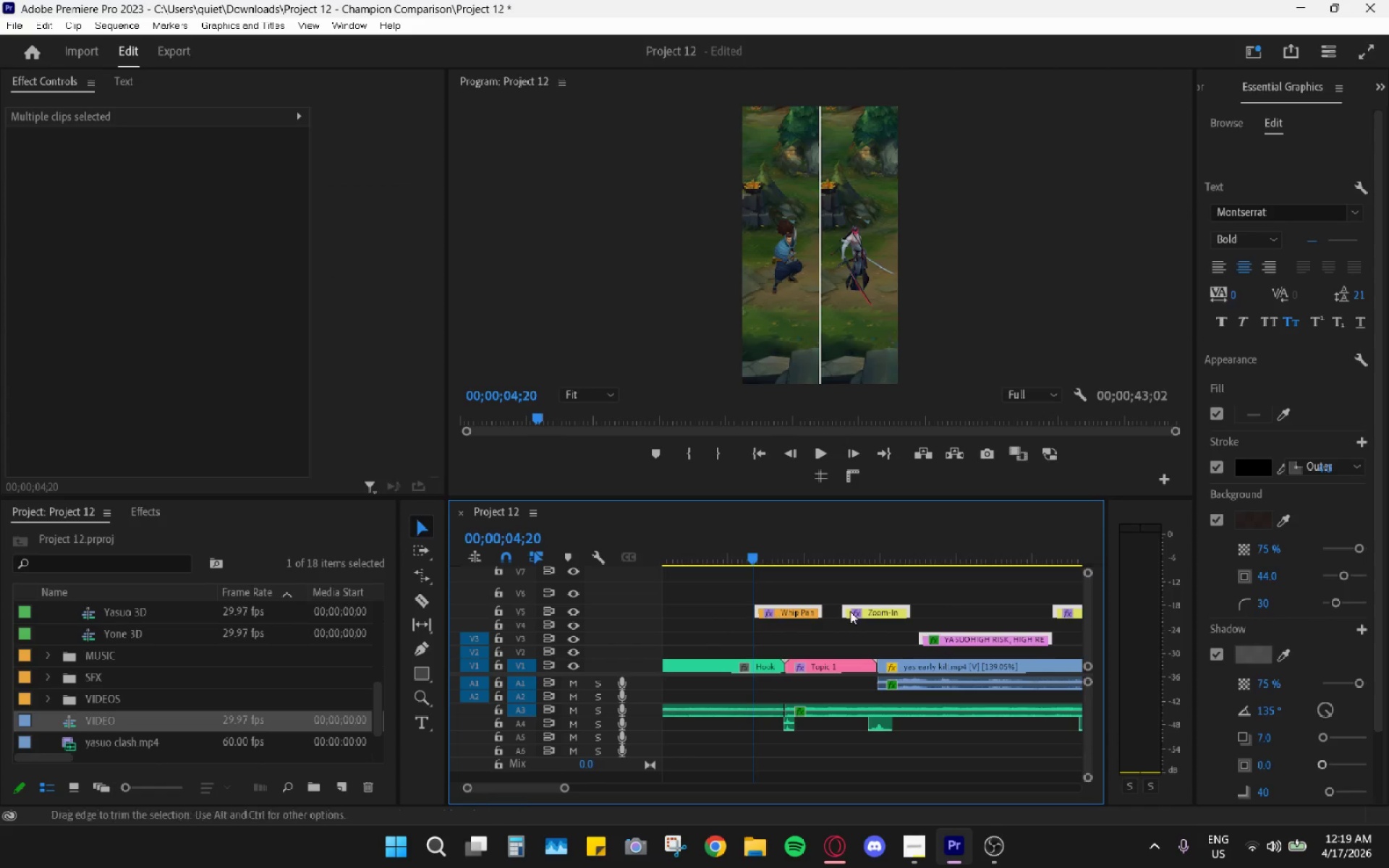 
hold_key(key=AltLeft, duration=1.05)
 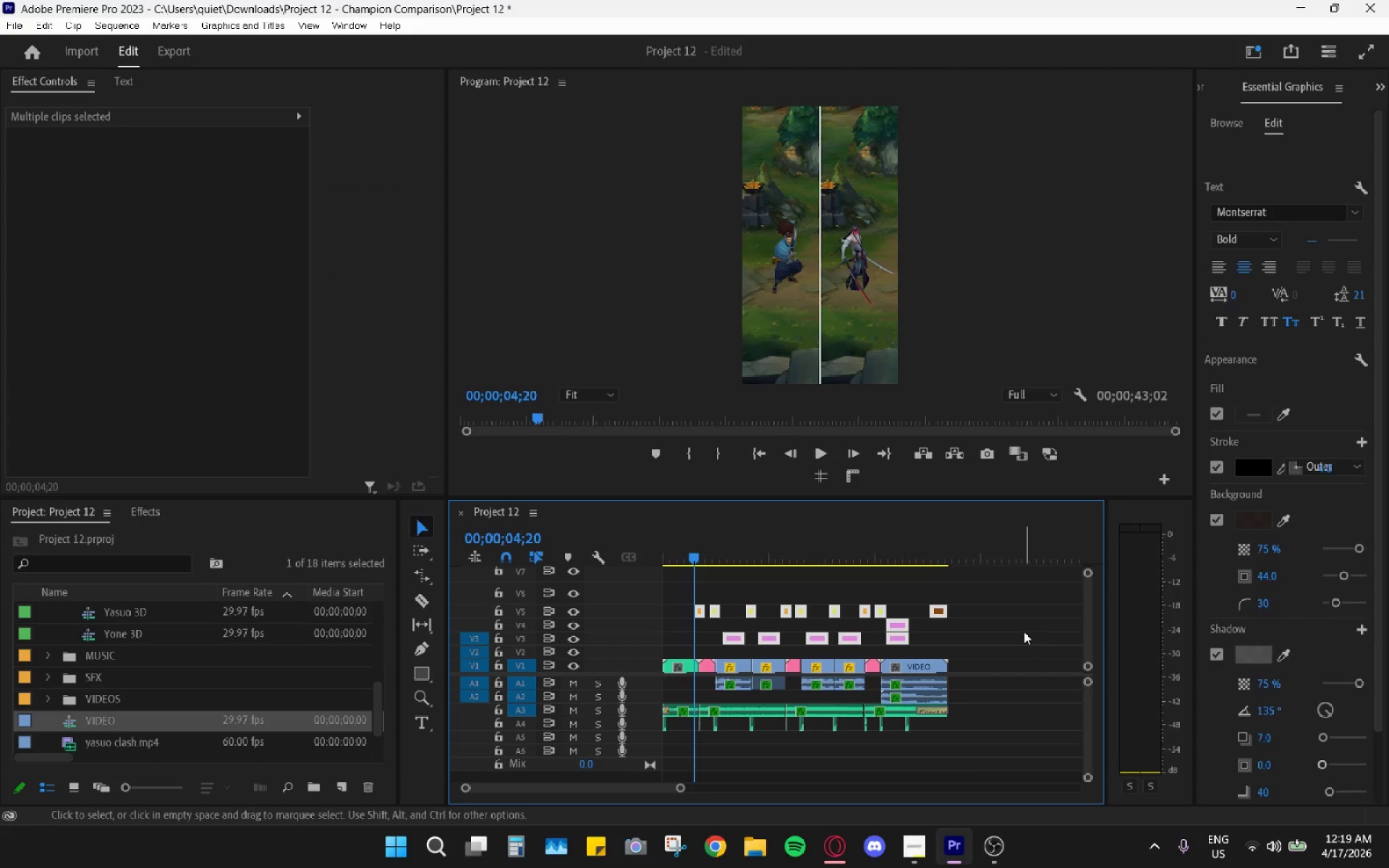 
left_click([1024, 631])
 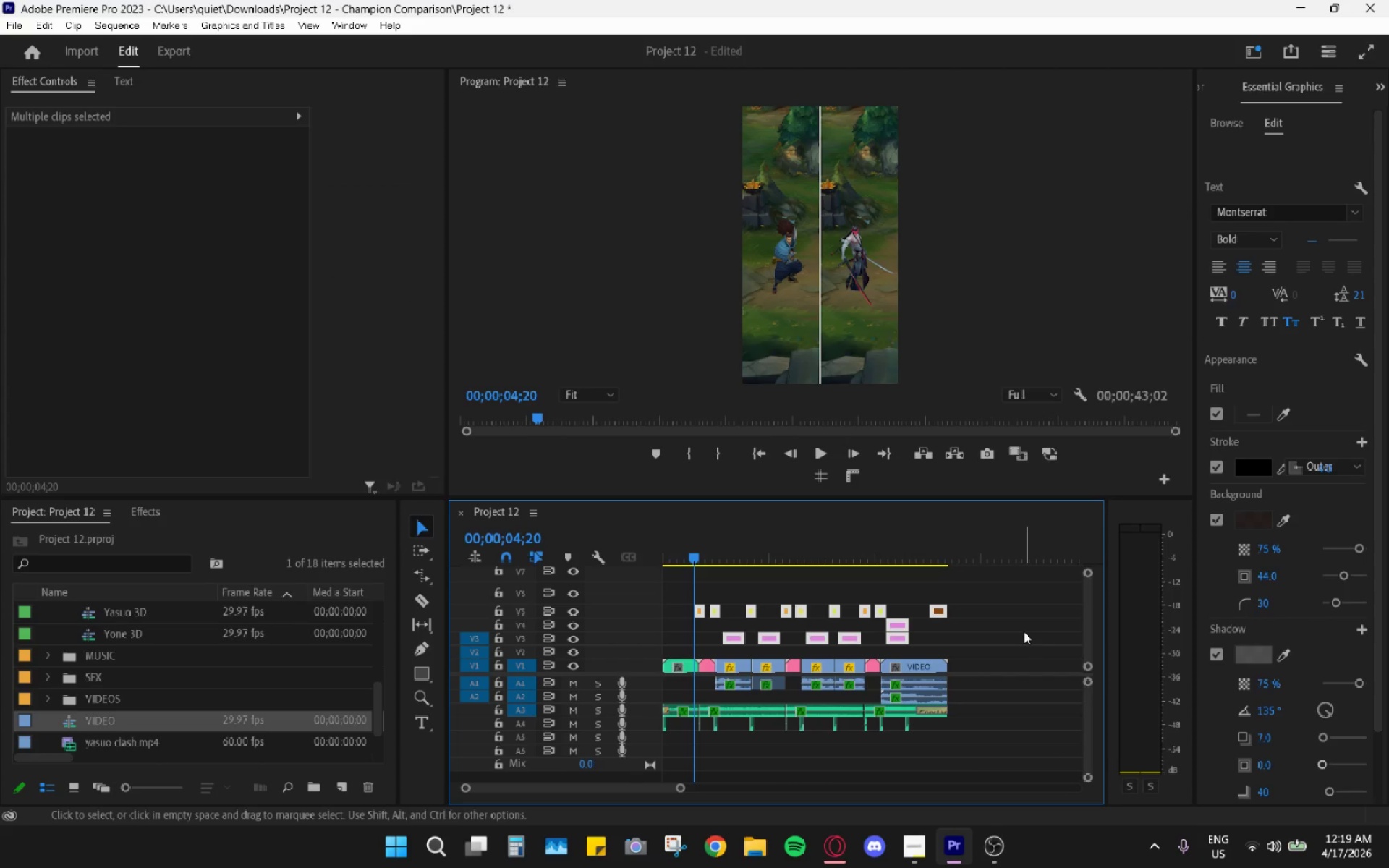 
scroll: coordinate [865, 622], scroll_direction: down, amount: 16.0
 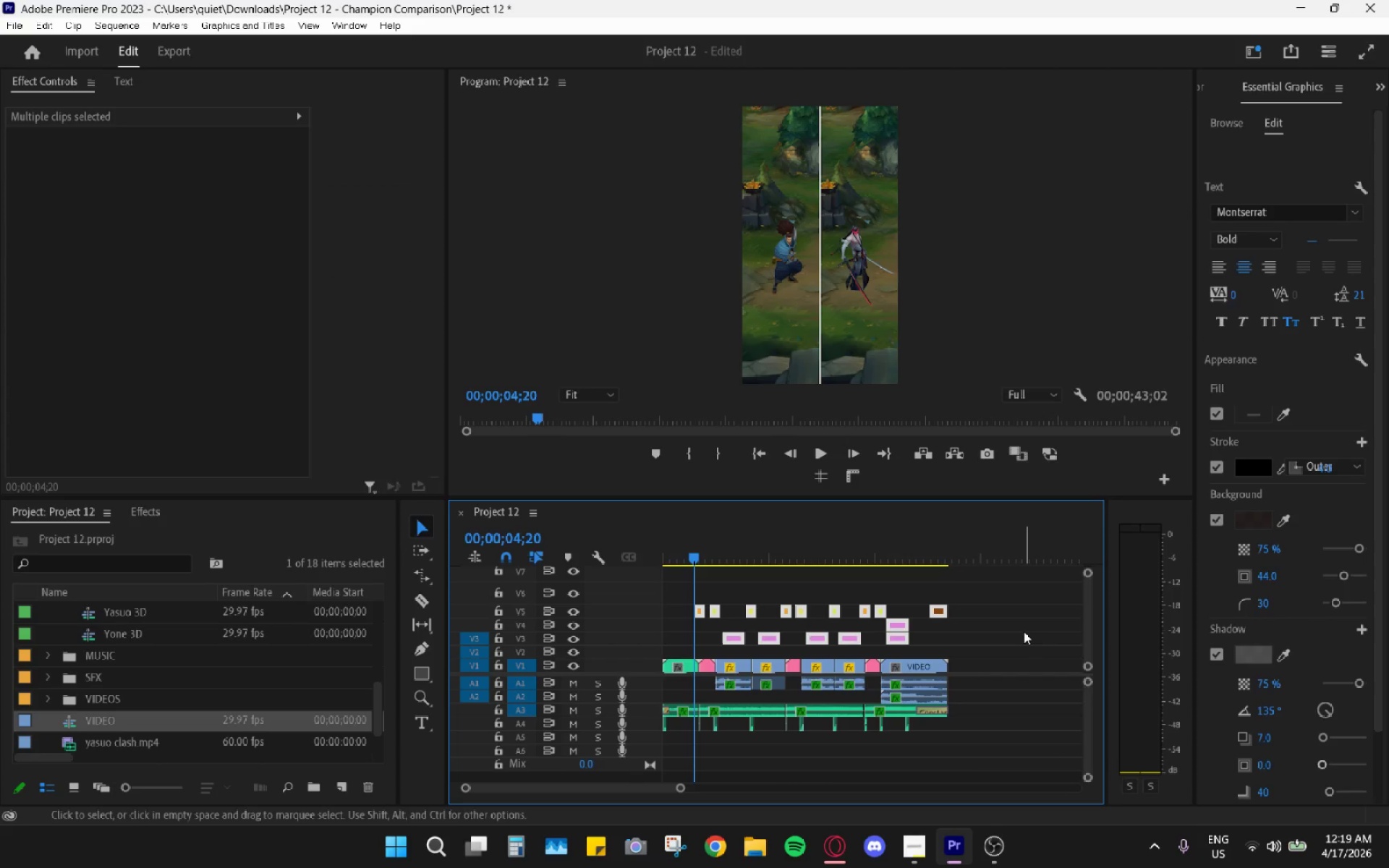 
double_click([1024, 631])
 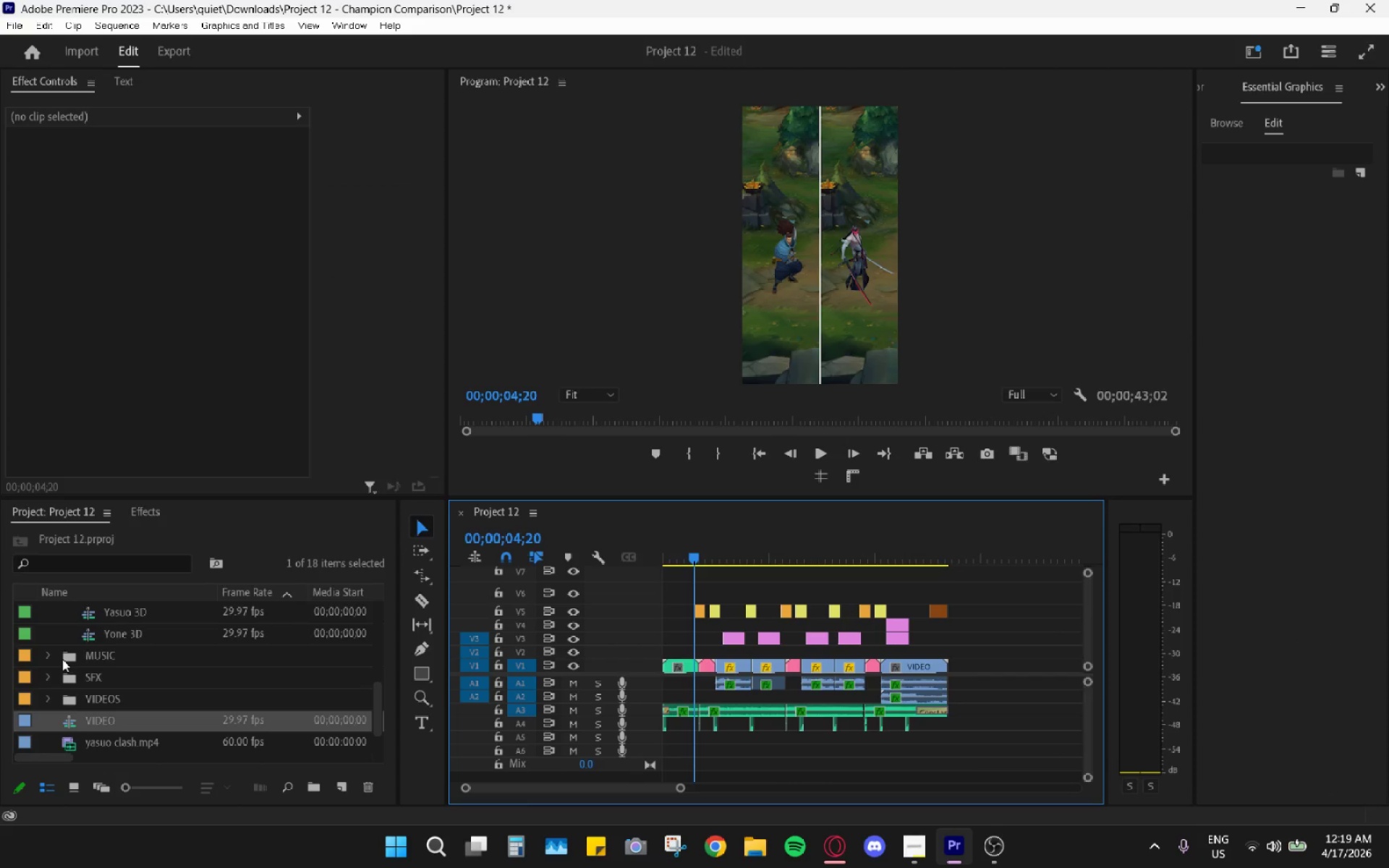 
scroll: coordinate [61, 617], scroll_direction: up, amount: 9.0
 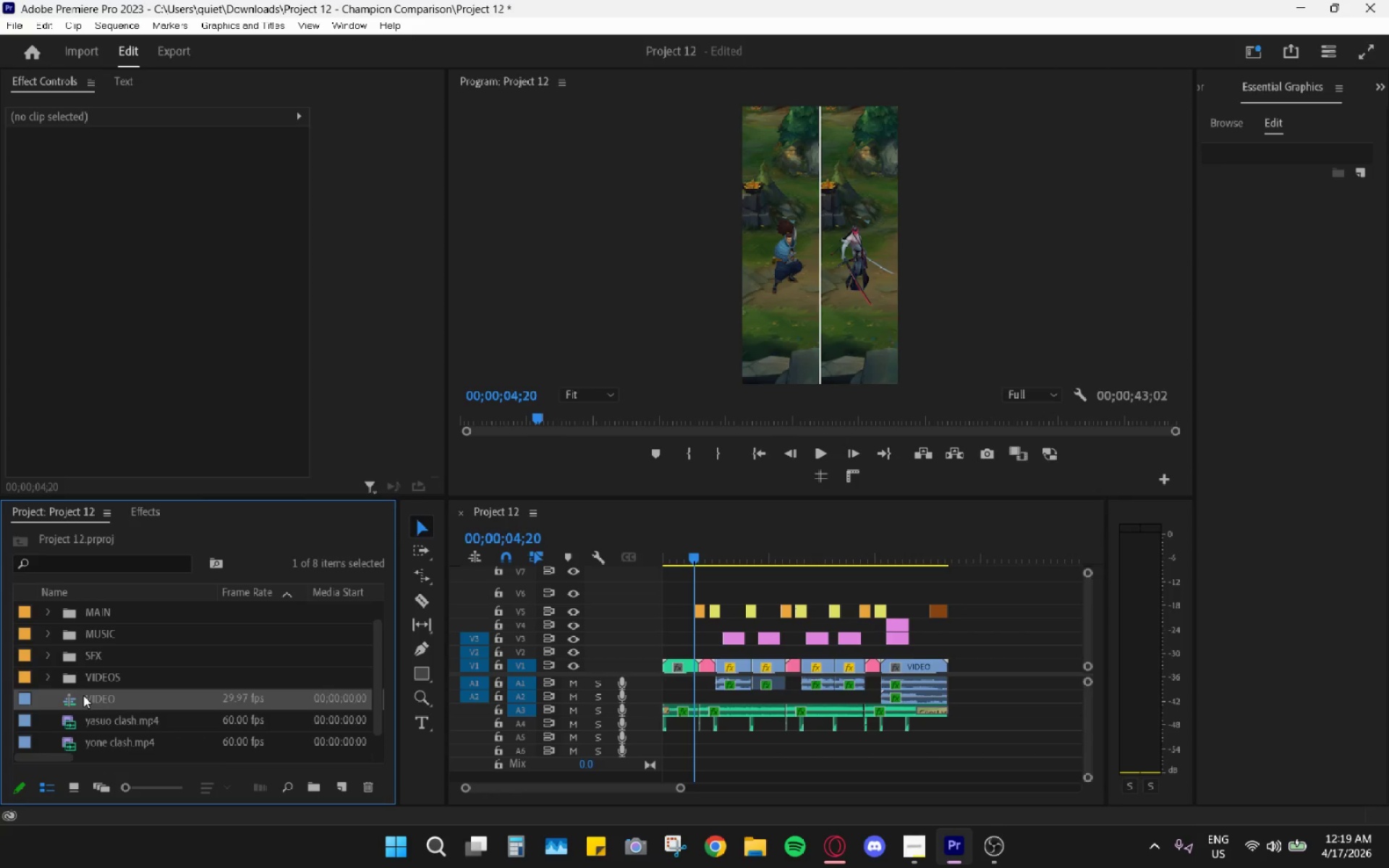 
left_click_drag(start_coordinate=[90, 698], to_coordinate=[107, 619])
 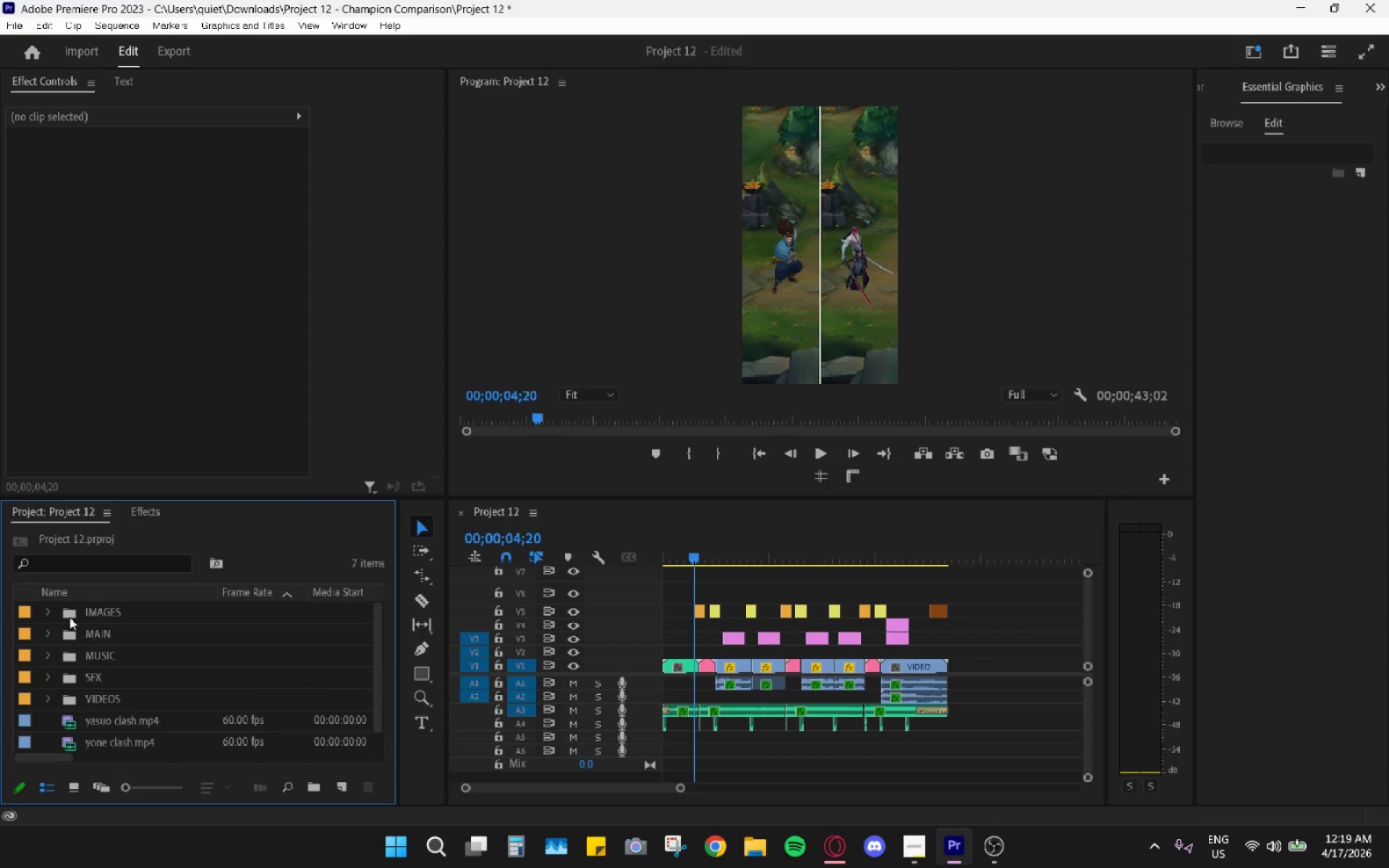 
left_click([54, 610])
 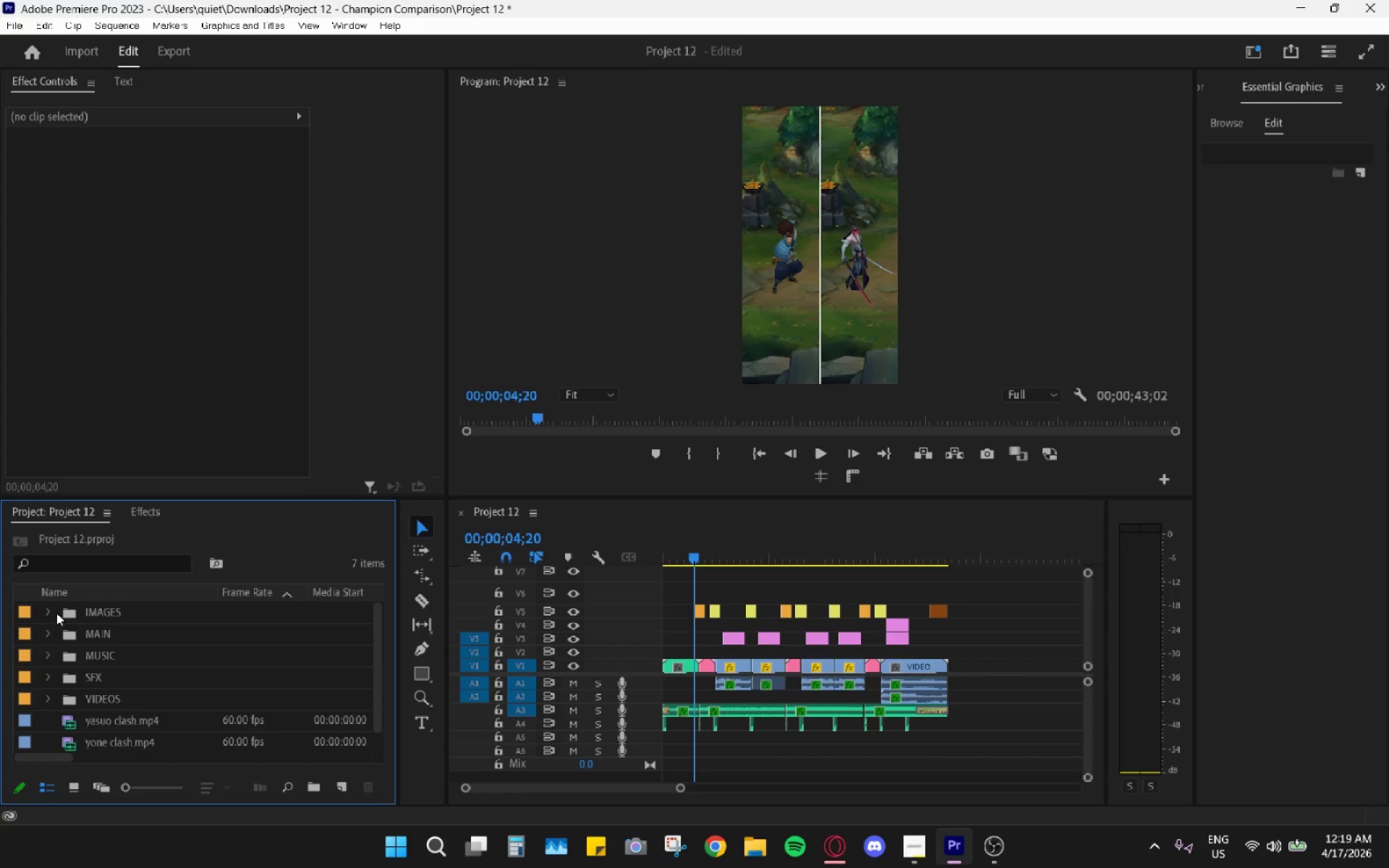 
left_click([51, 610])
 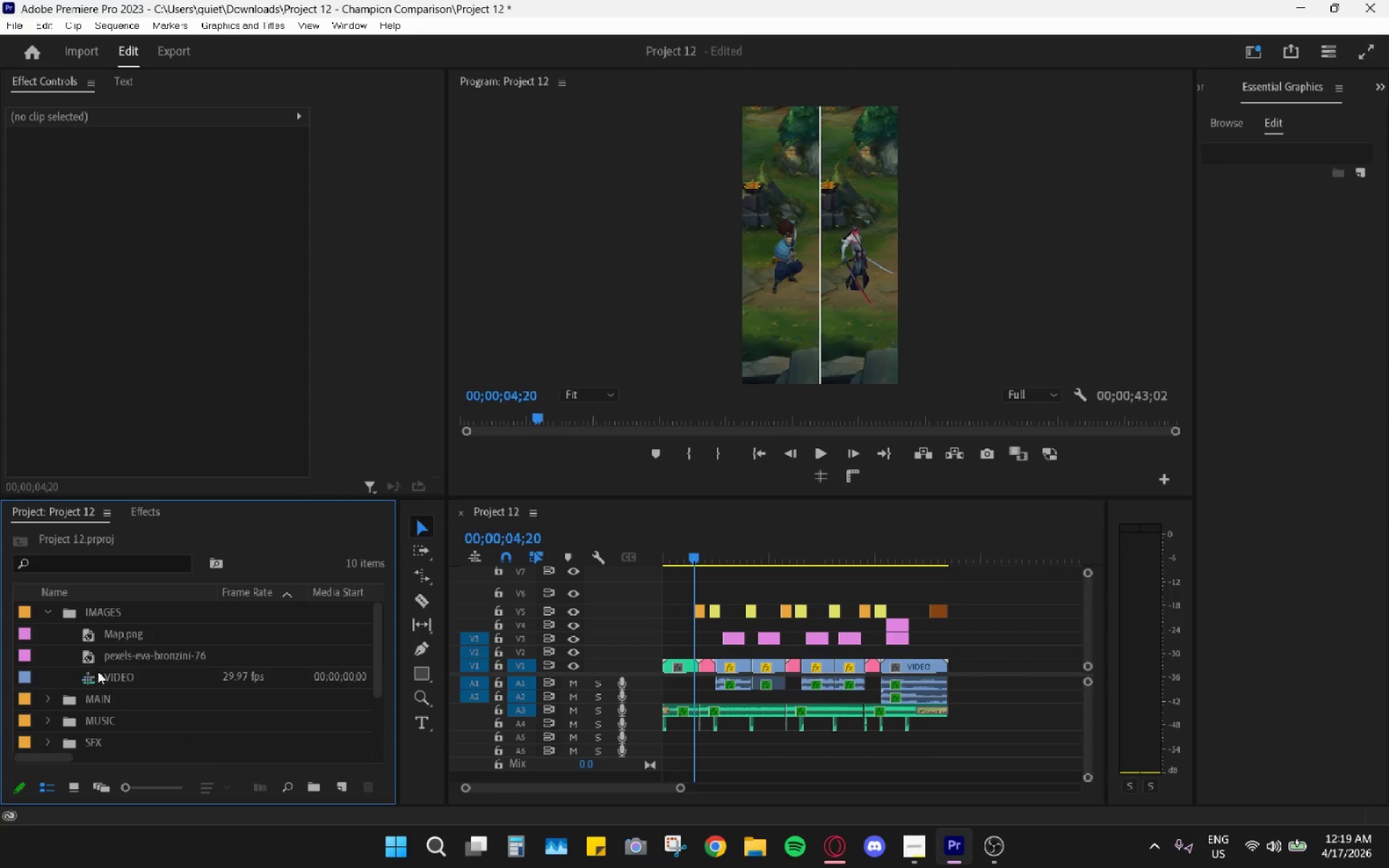 
left_click_drag(start_coordinate=[105, 678], to_coordinate=[95, 694])
 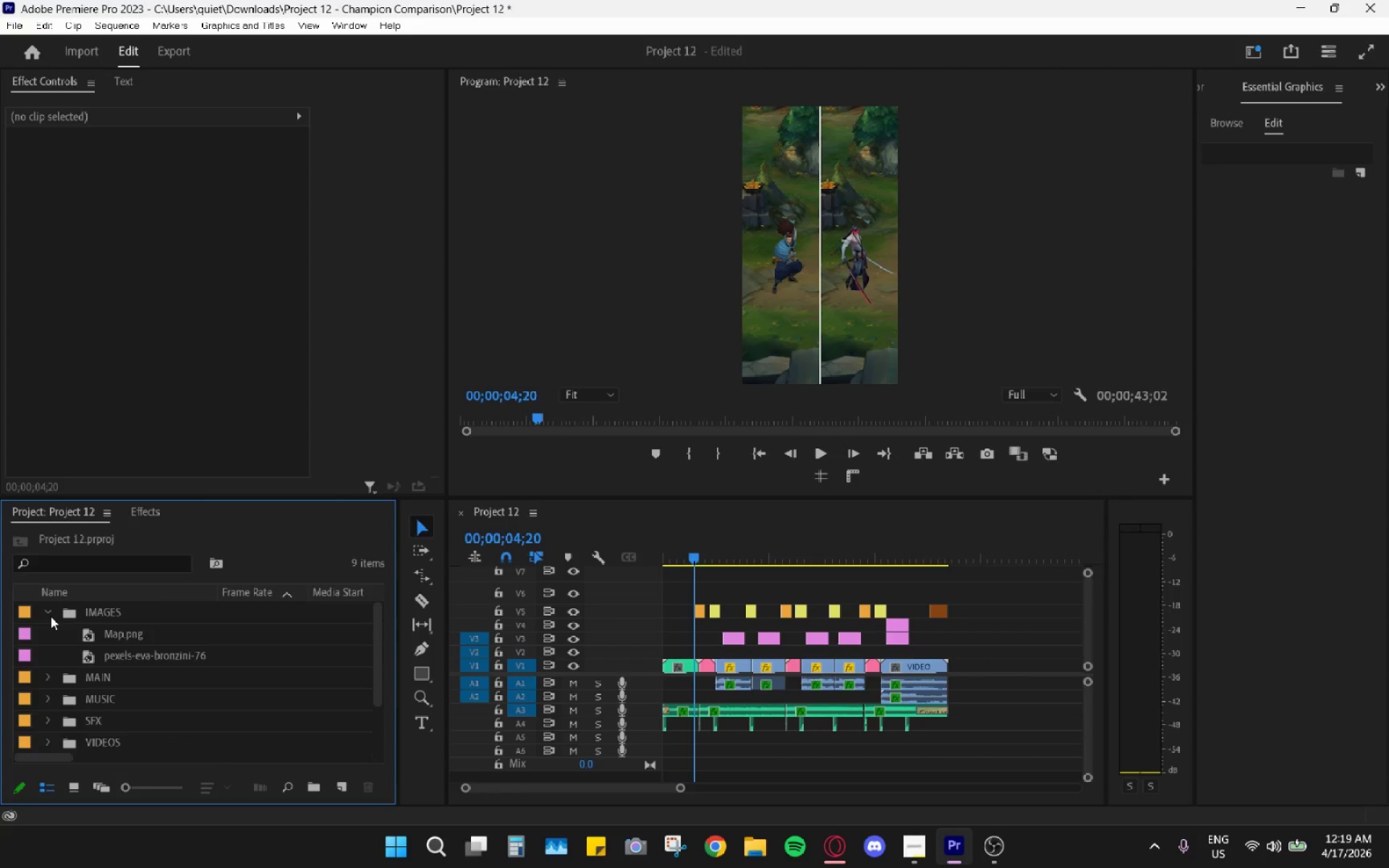 
left_click([50, 615])
 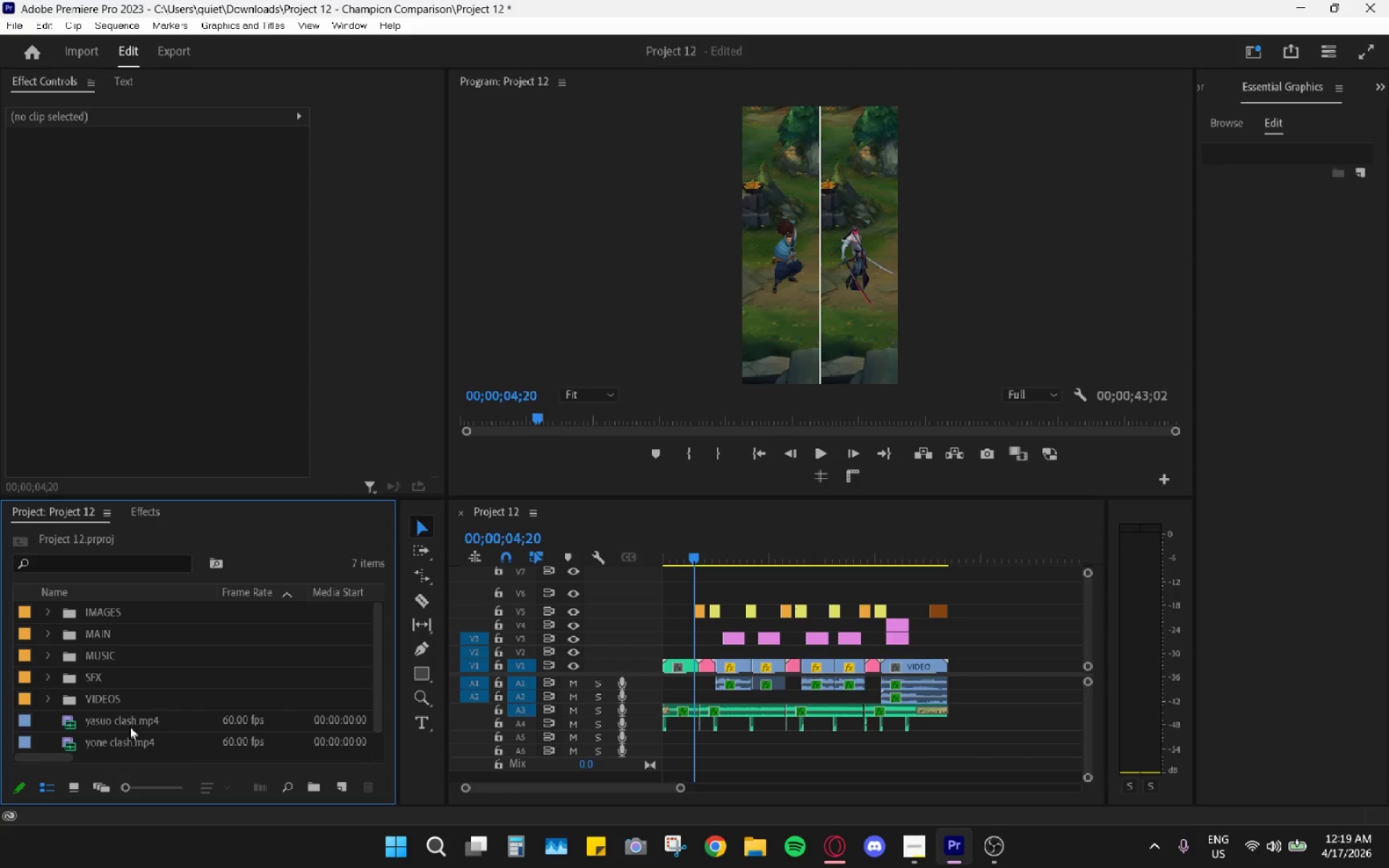 
left_click_drag(start_coordinate=[129, 723], to_coordinate=[103, 699])
 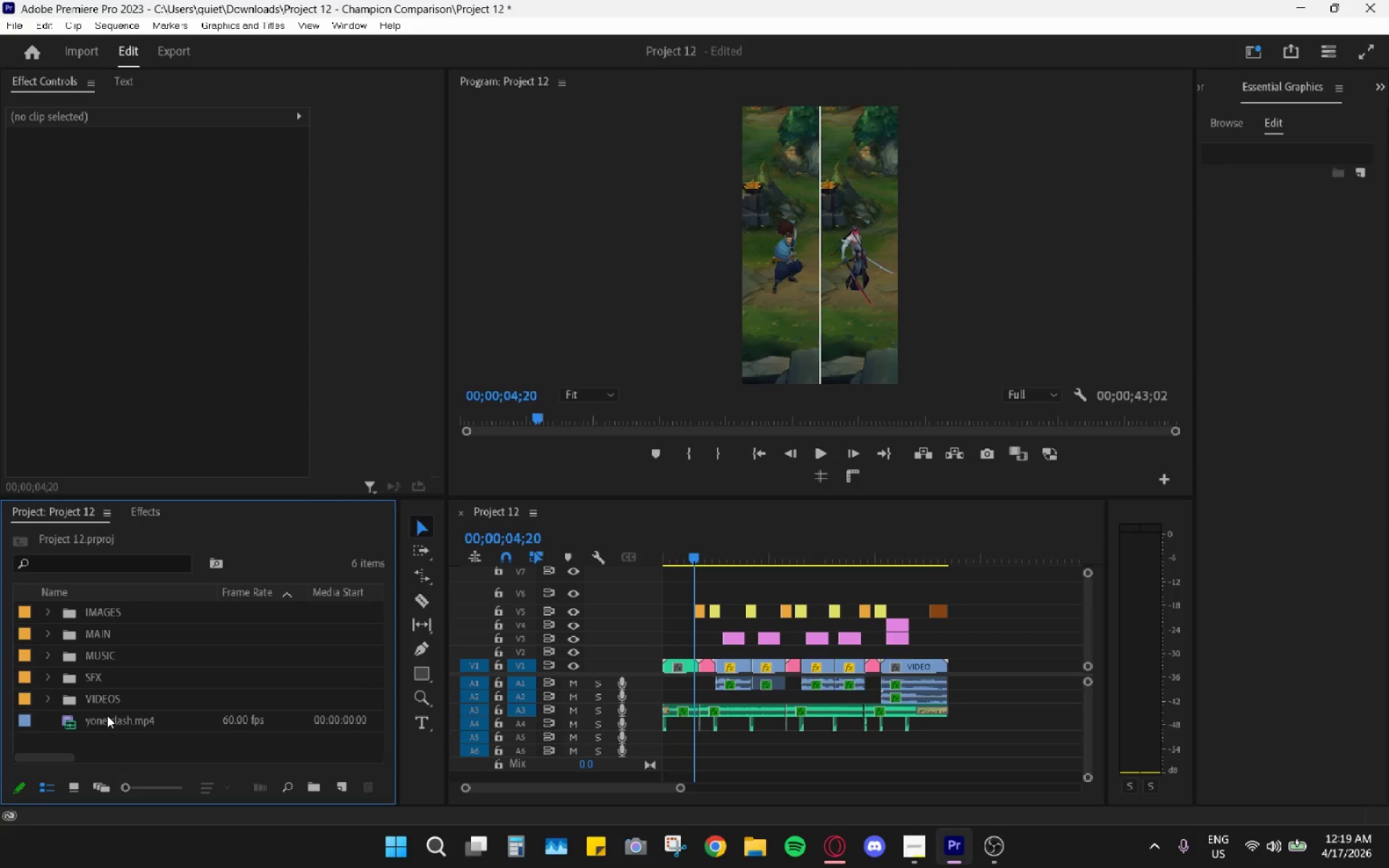 
left_click_drag(start_coordinate=[107, 718], to_coordinate=[101, 705])
 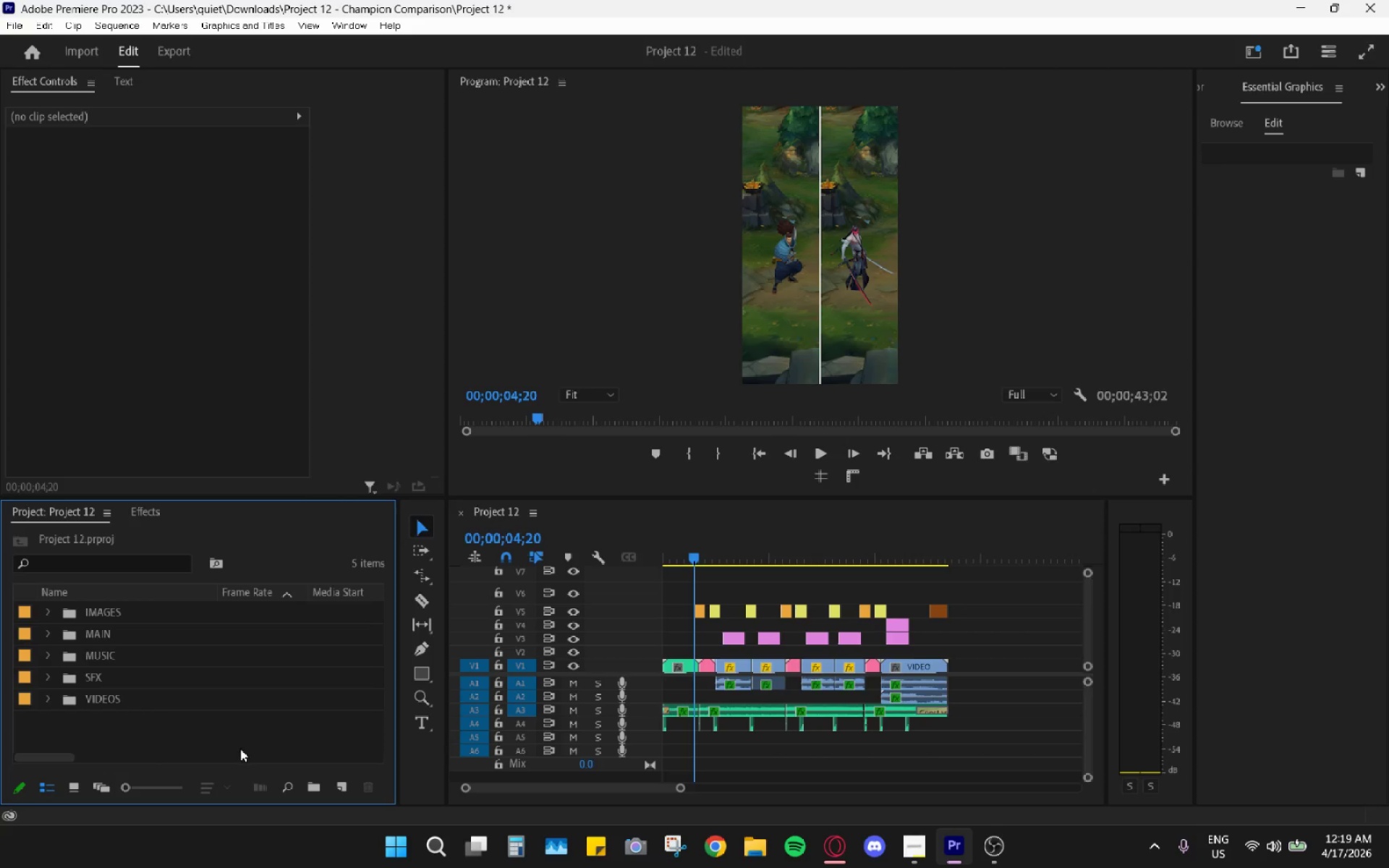 
left_click([239, 749])
 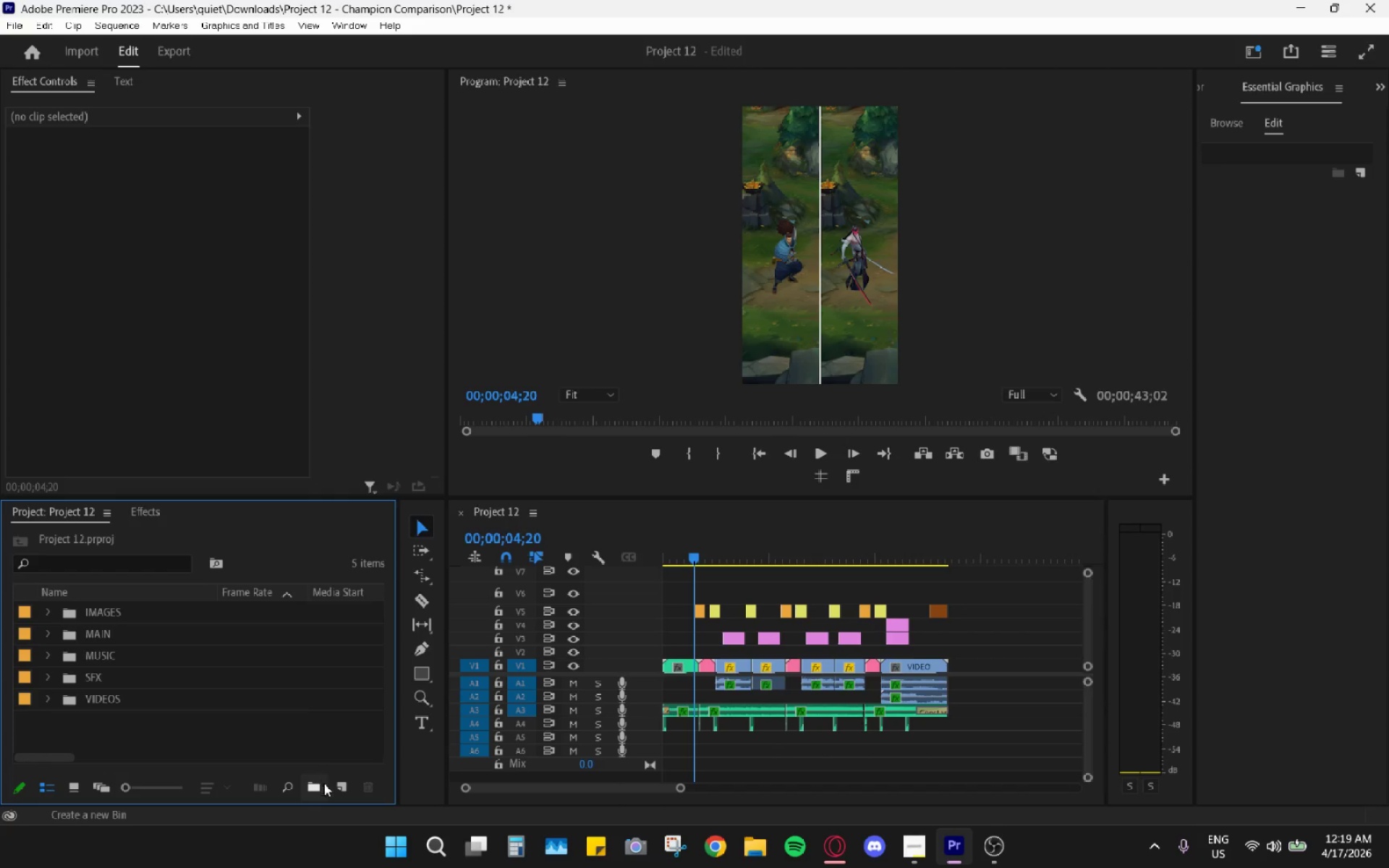 
left_click([331, 789])
 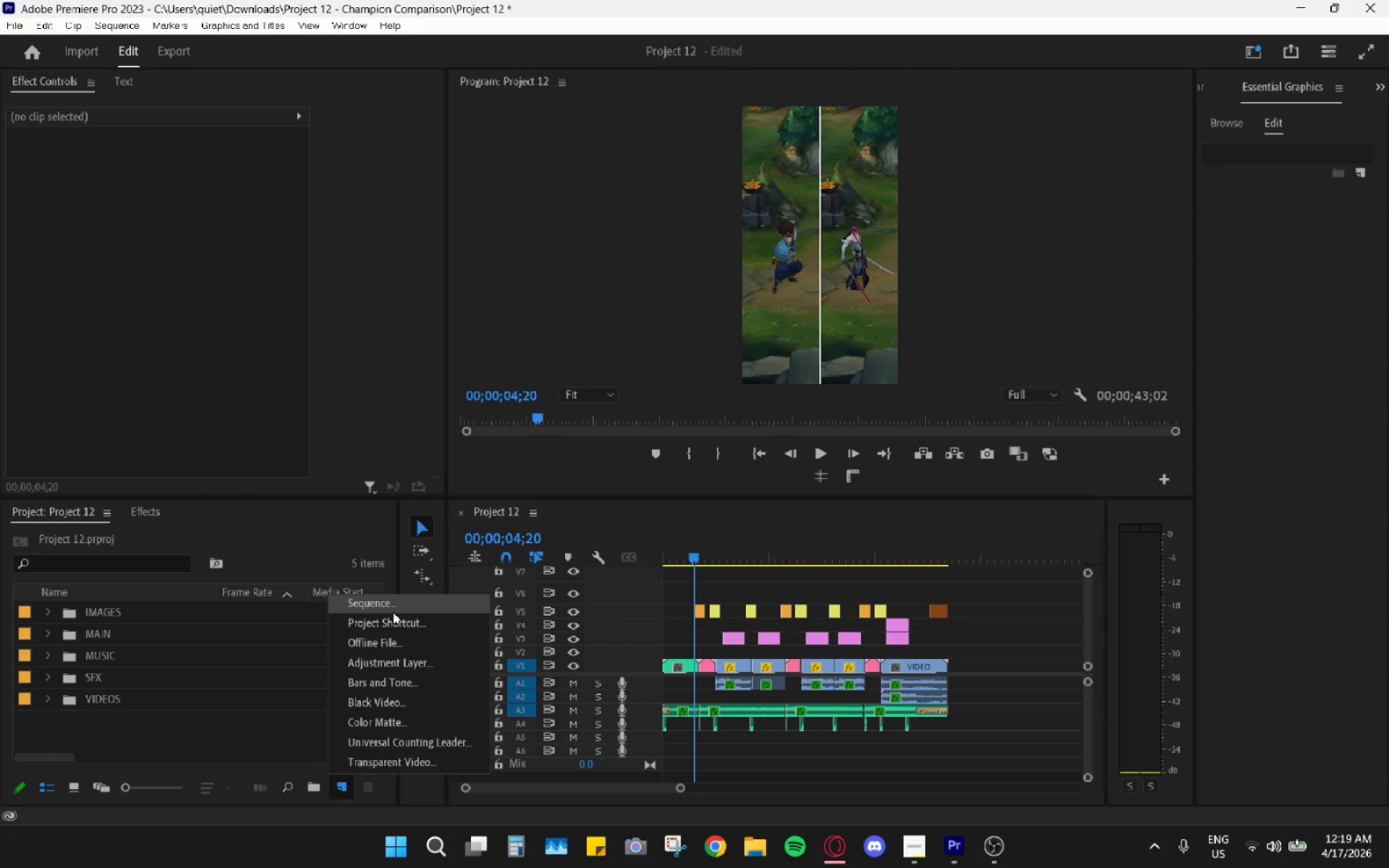 
left_click([394, 657])
 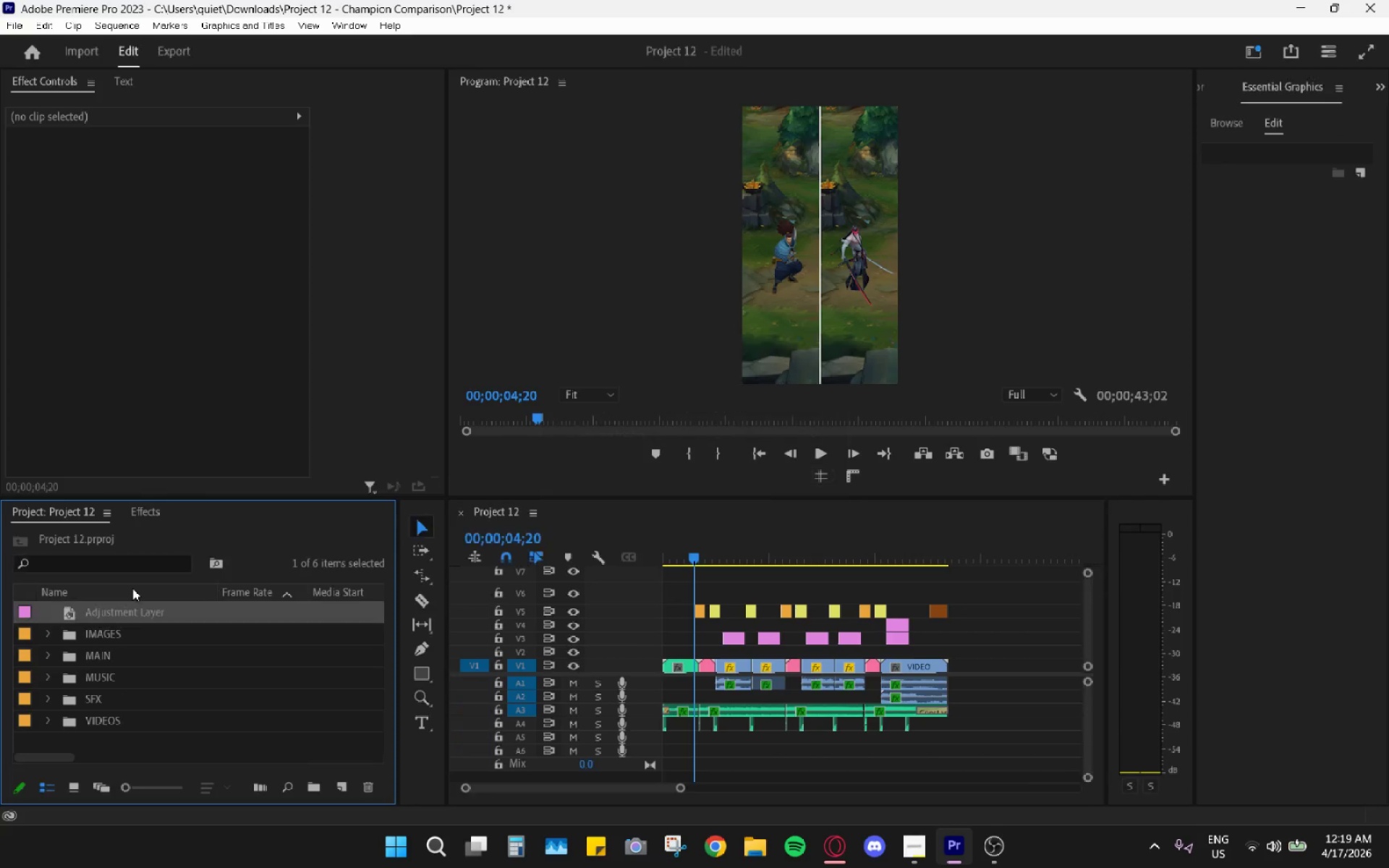 
left_click_drag(start_coordinate=[128, 611], to_coordinate=[947, 650])
 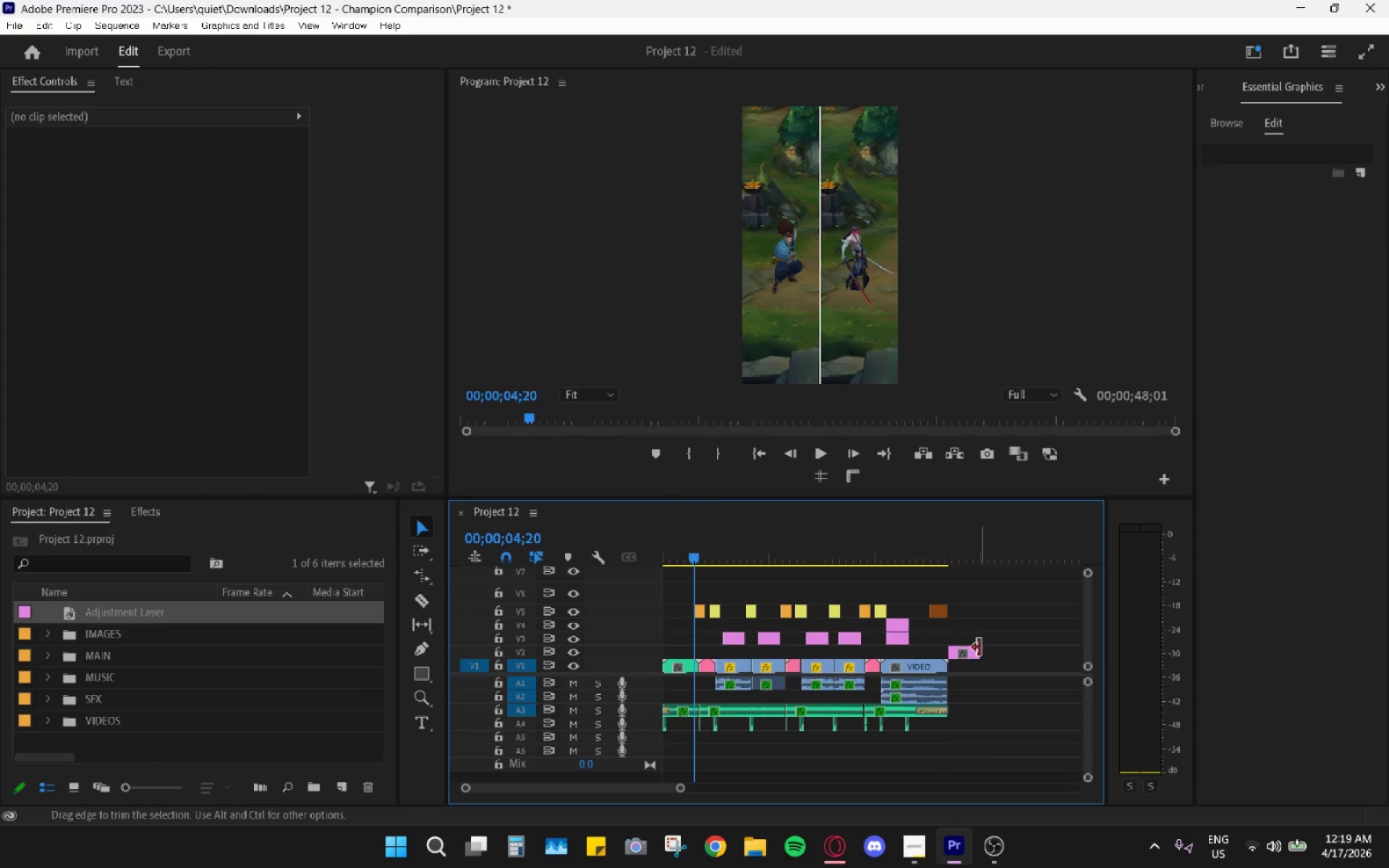 
left_click_drag(start_coordinate=[981, 648], to_coordinate=[1017, 649])
 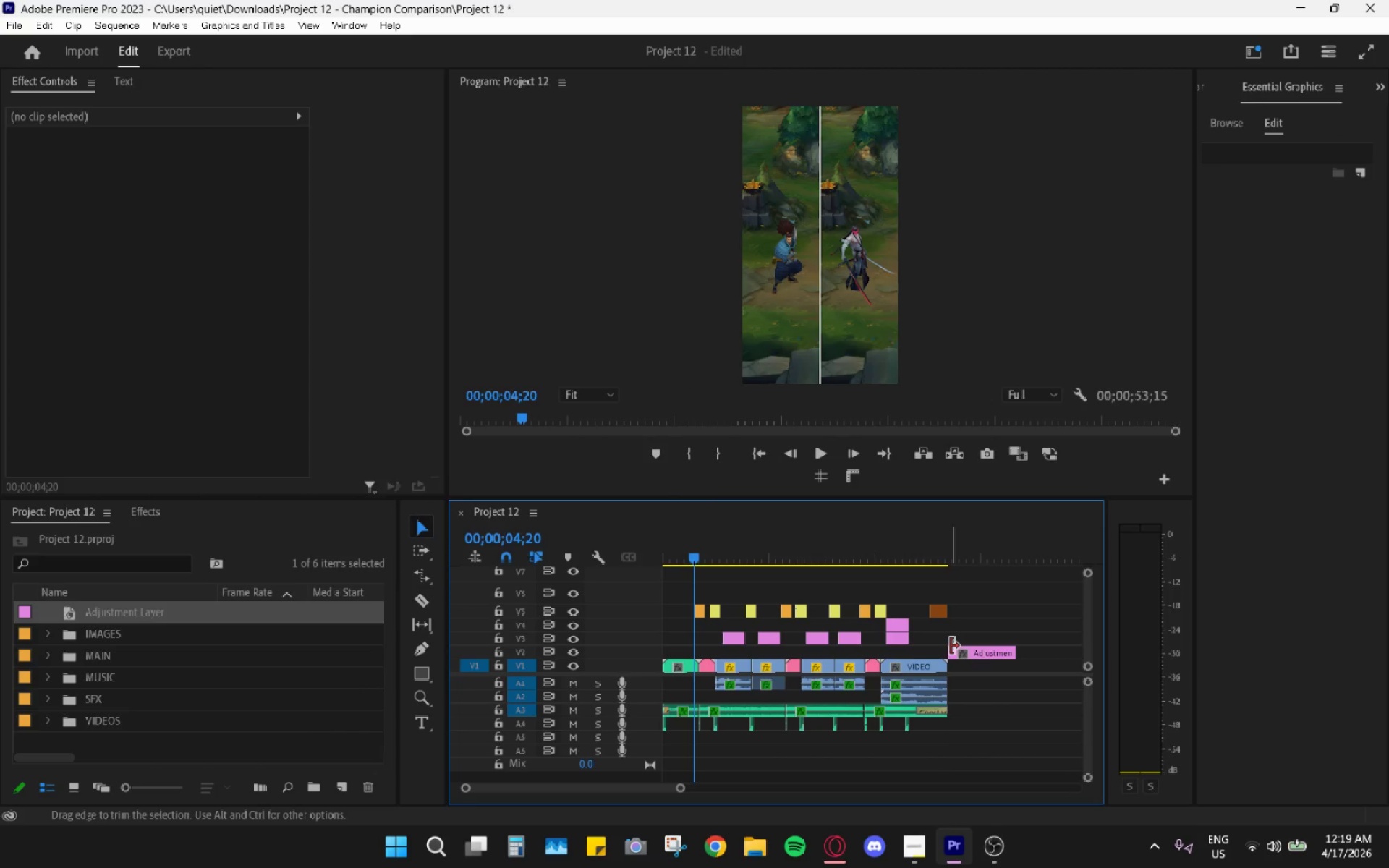 
right_click([982, 647])
 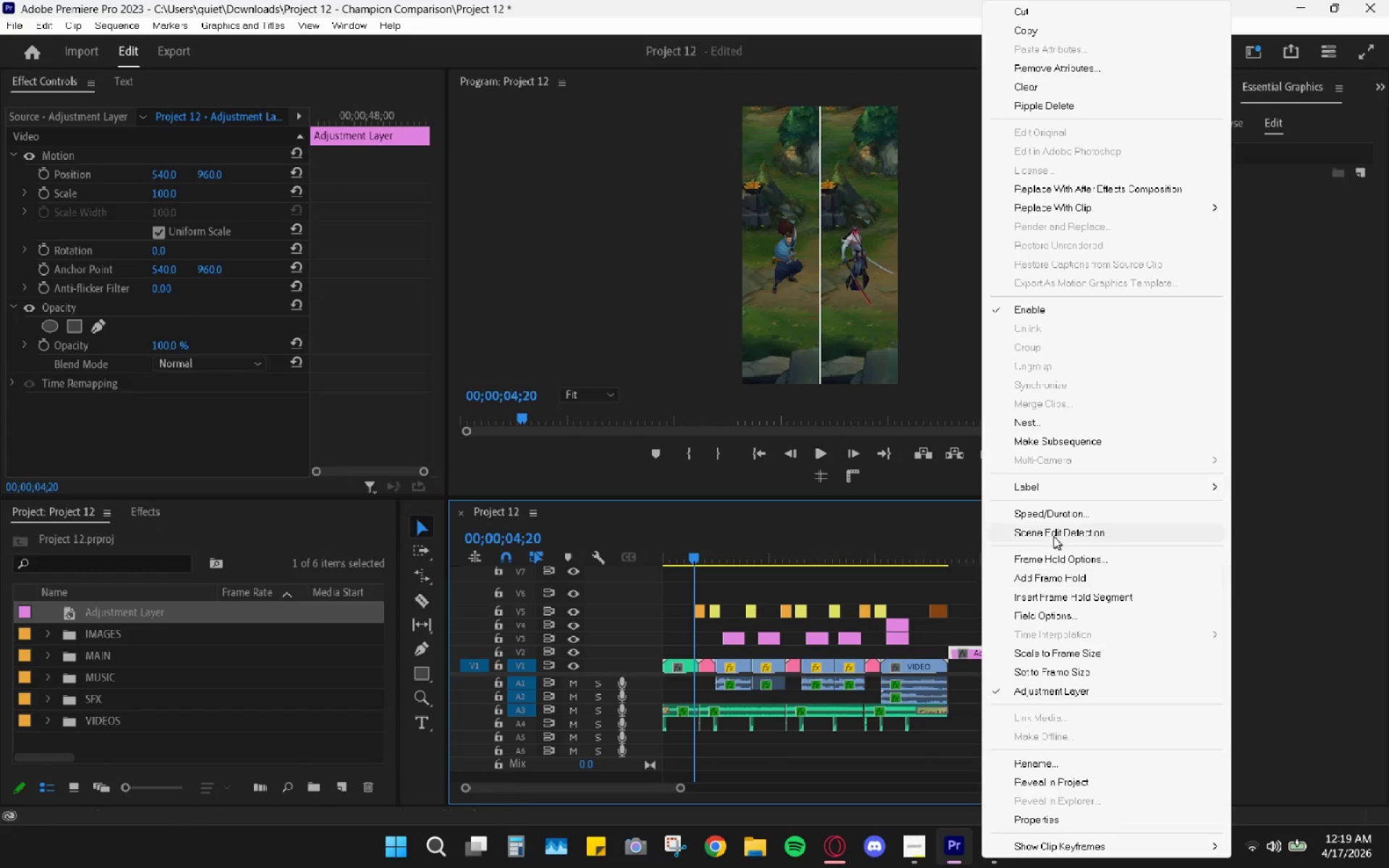 
left_click([1058, 486])
 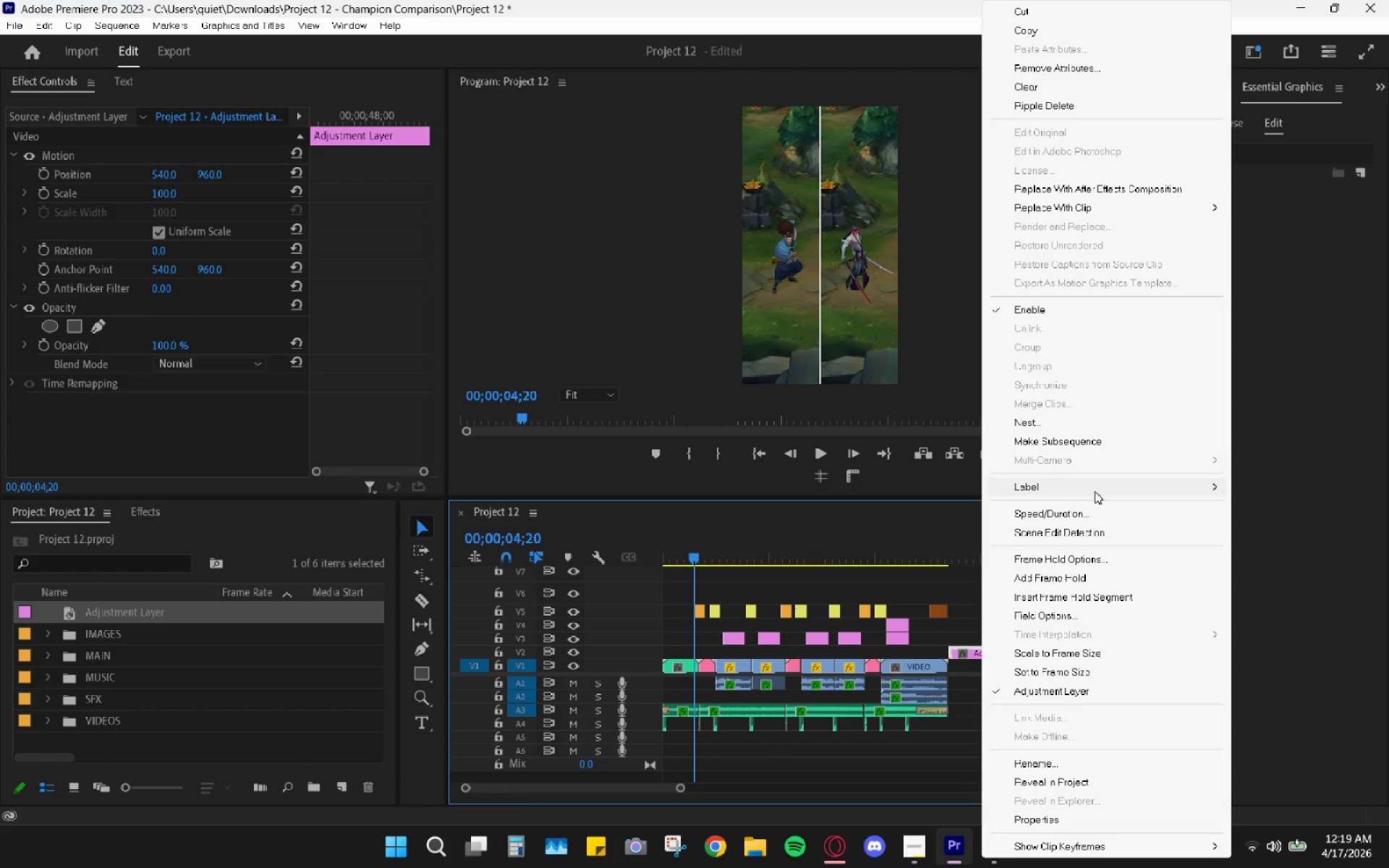 
left_click([1074, 482])
 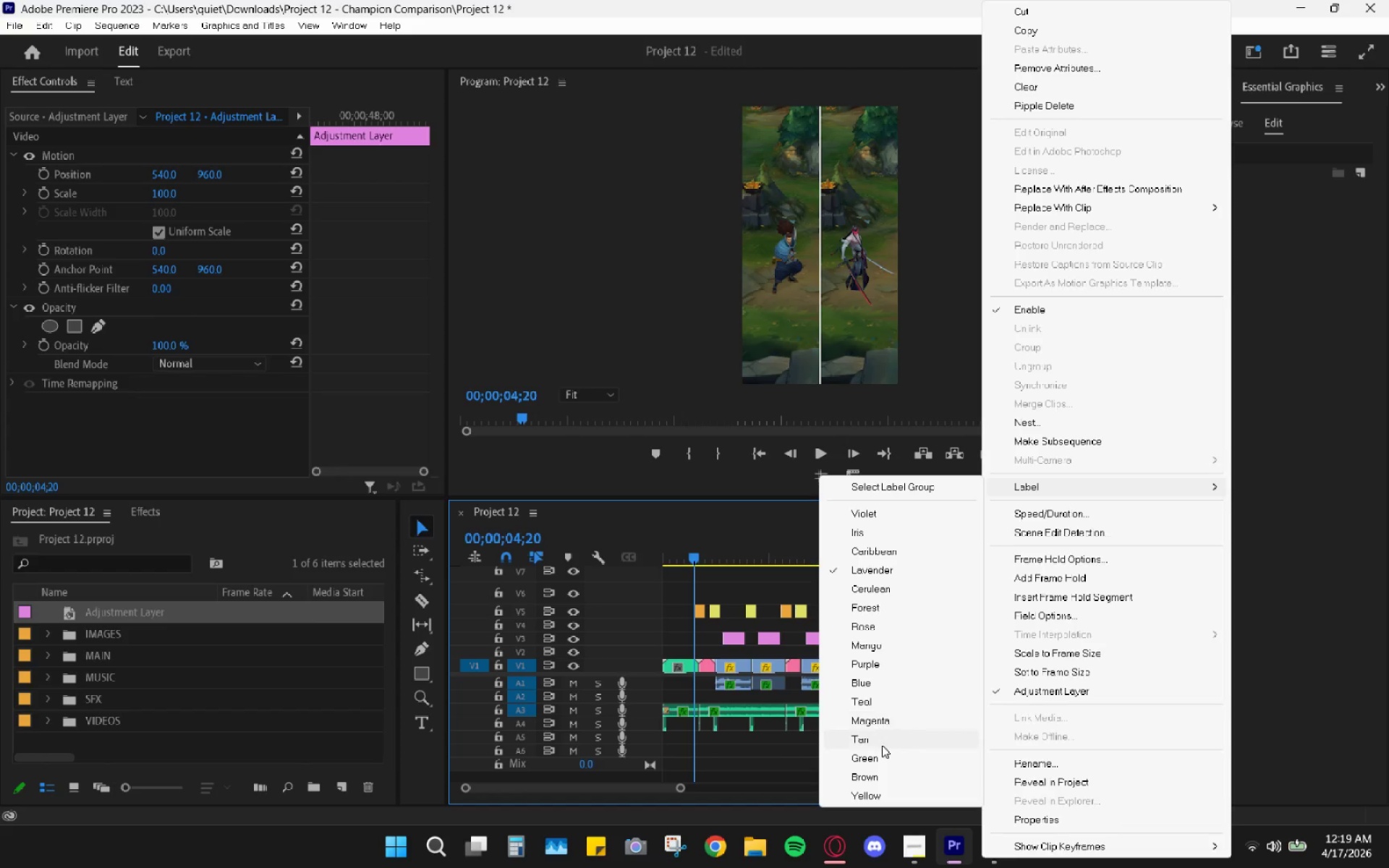 
left_click([880, 745])
 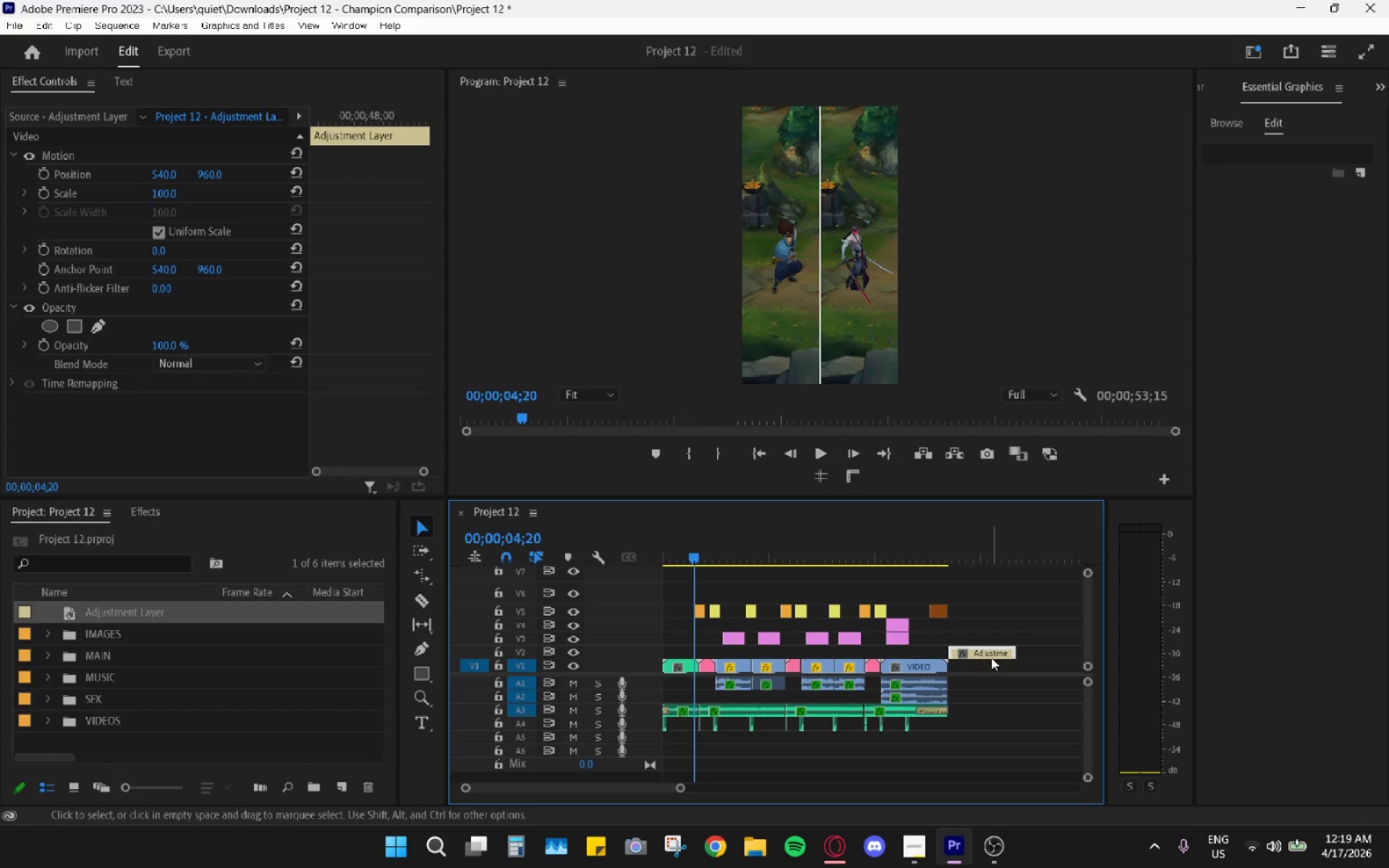 
left_click_drag(start_coordinate=[988, 655], to_coordinate=[688, 649])
 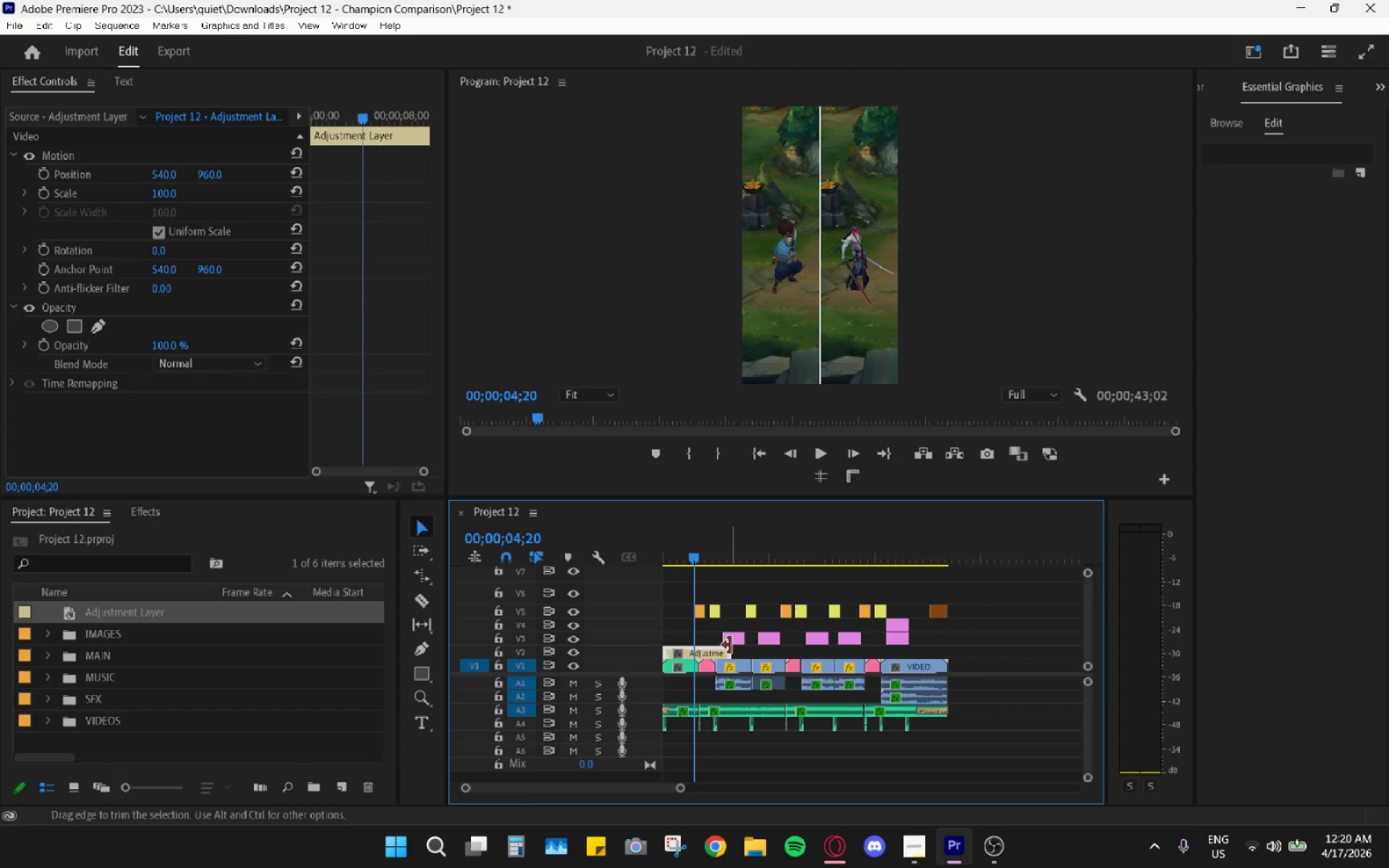 
left_click_drag(start_coordinate=[731, 646], to_coordinate=[952, 642])
 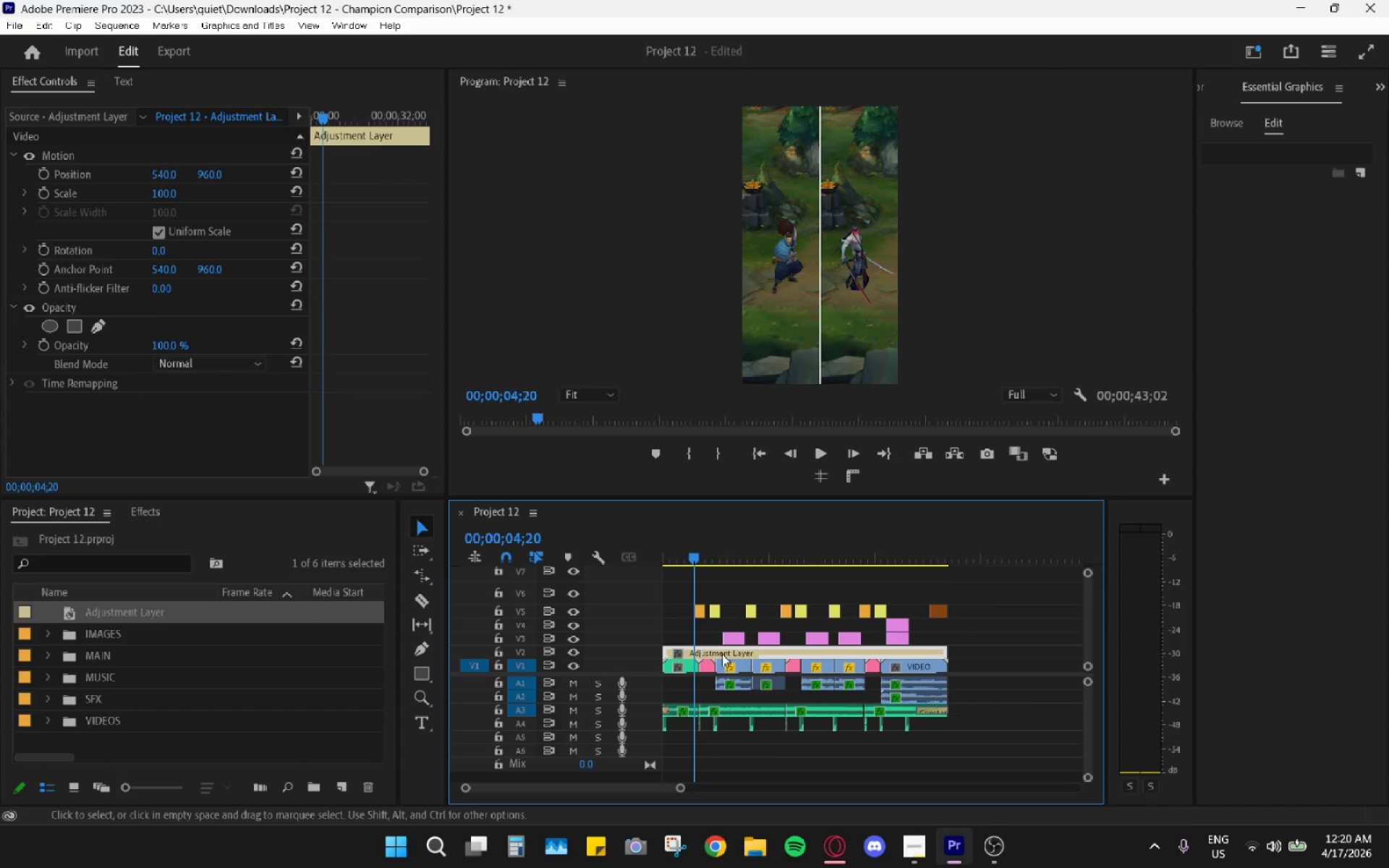 
key(X)
 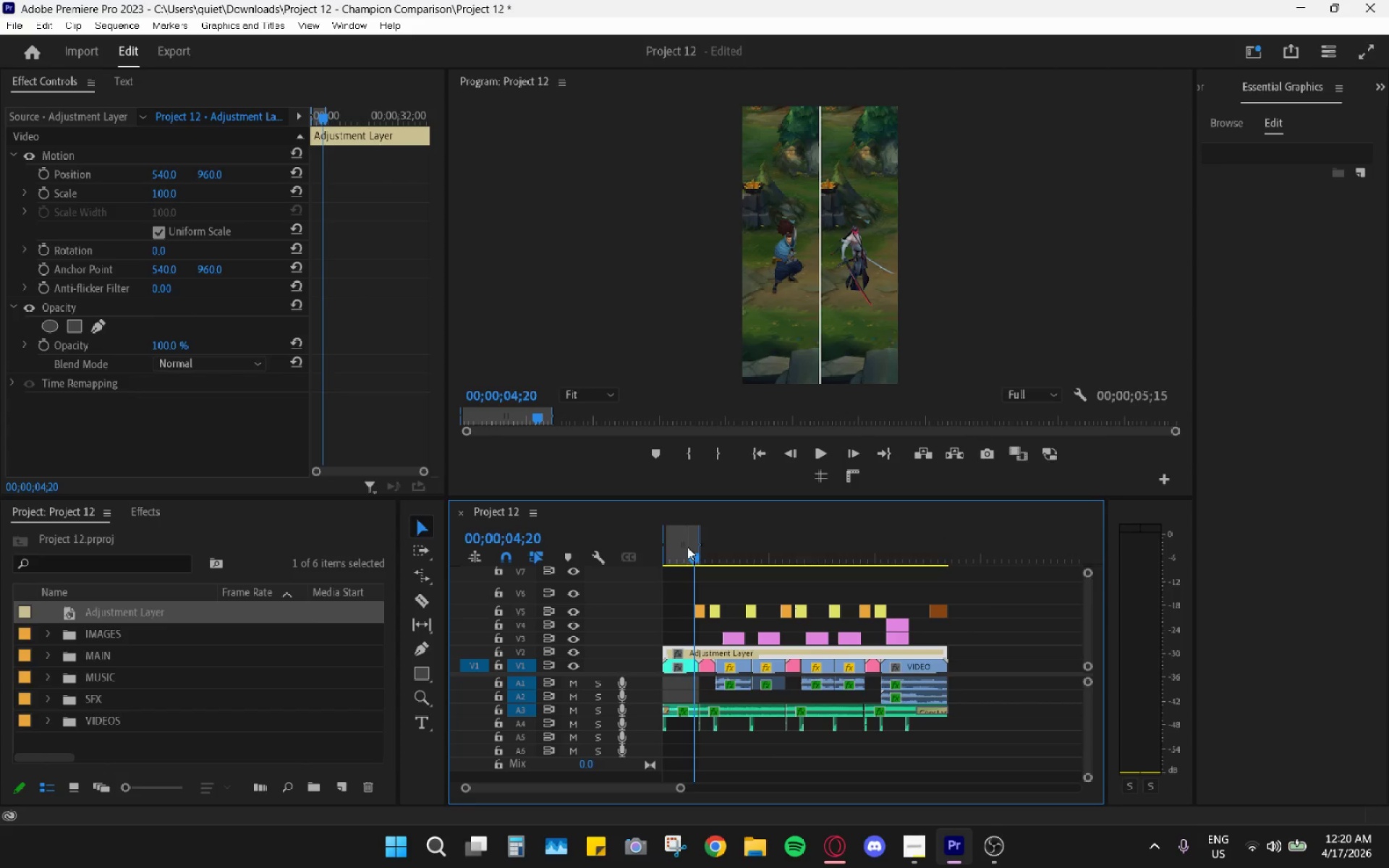 
left_click([689, 537])
 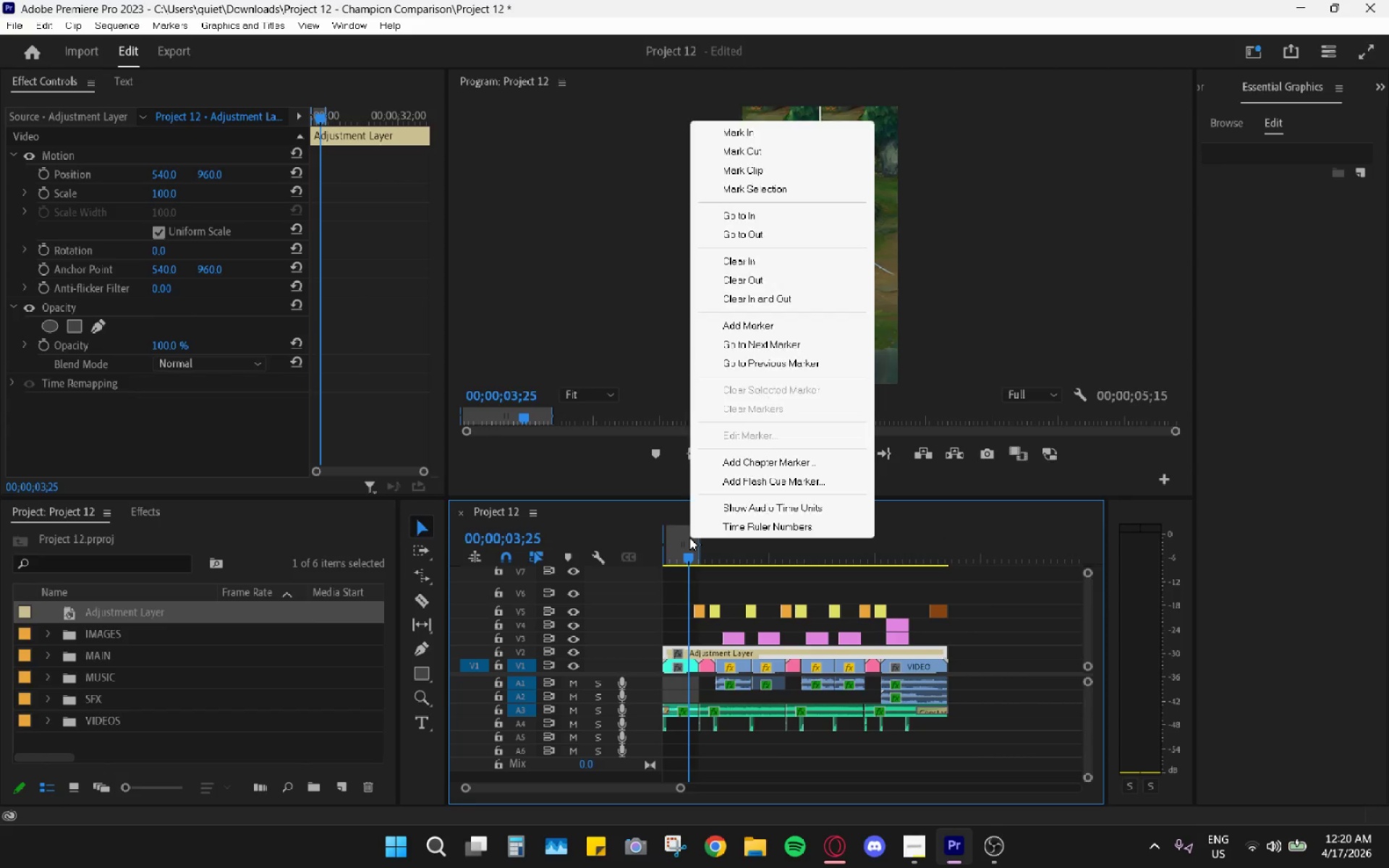 
right_click([689, 537])
 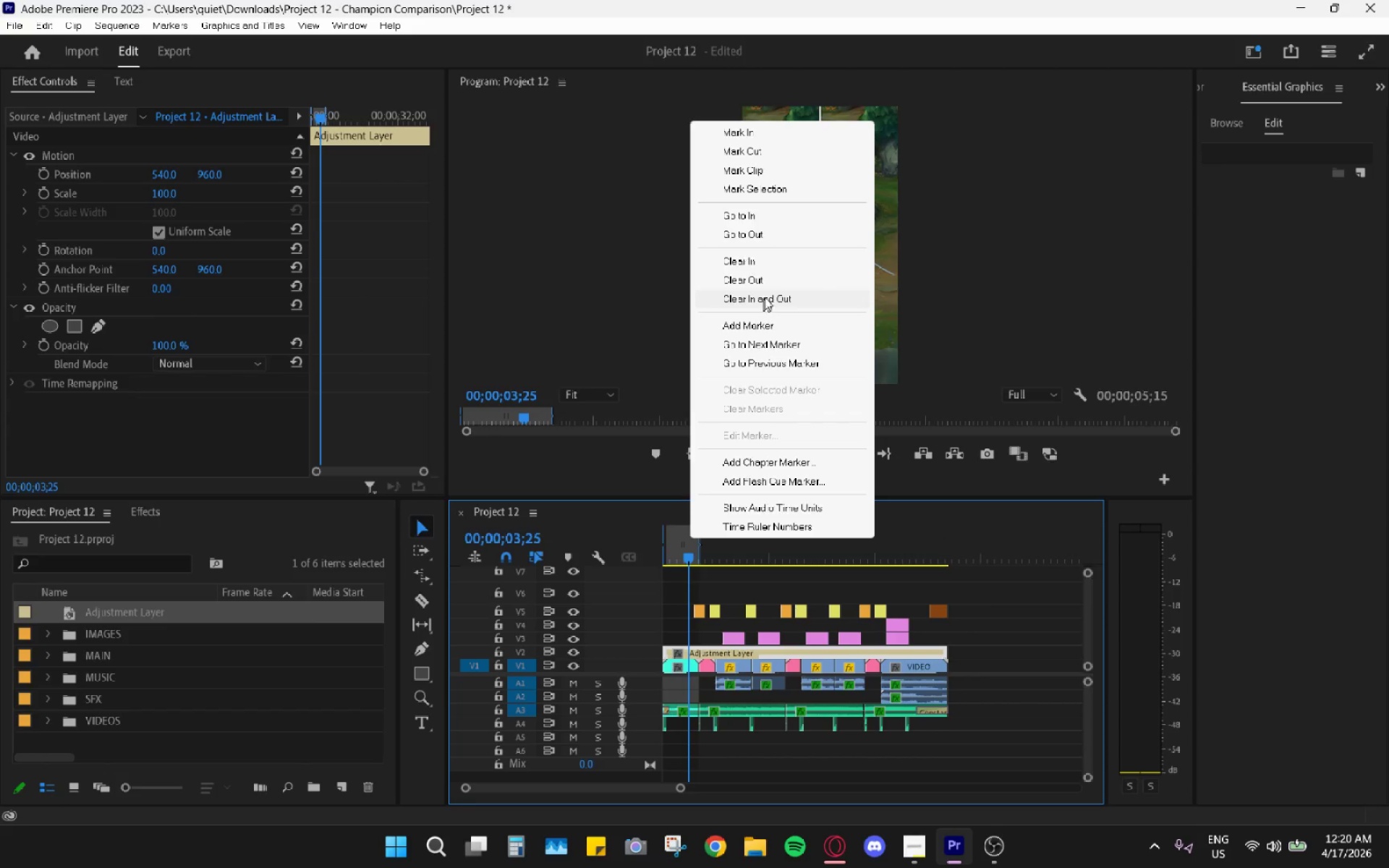 
left_click([768, 295])
 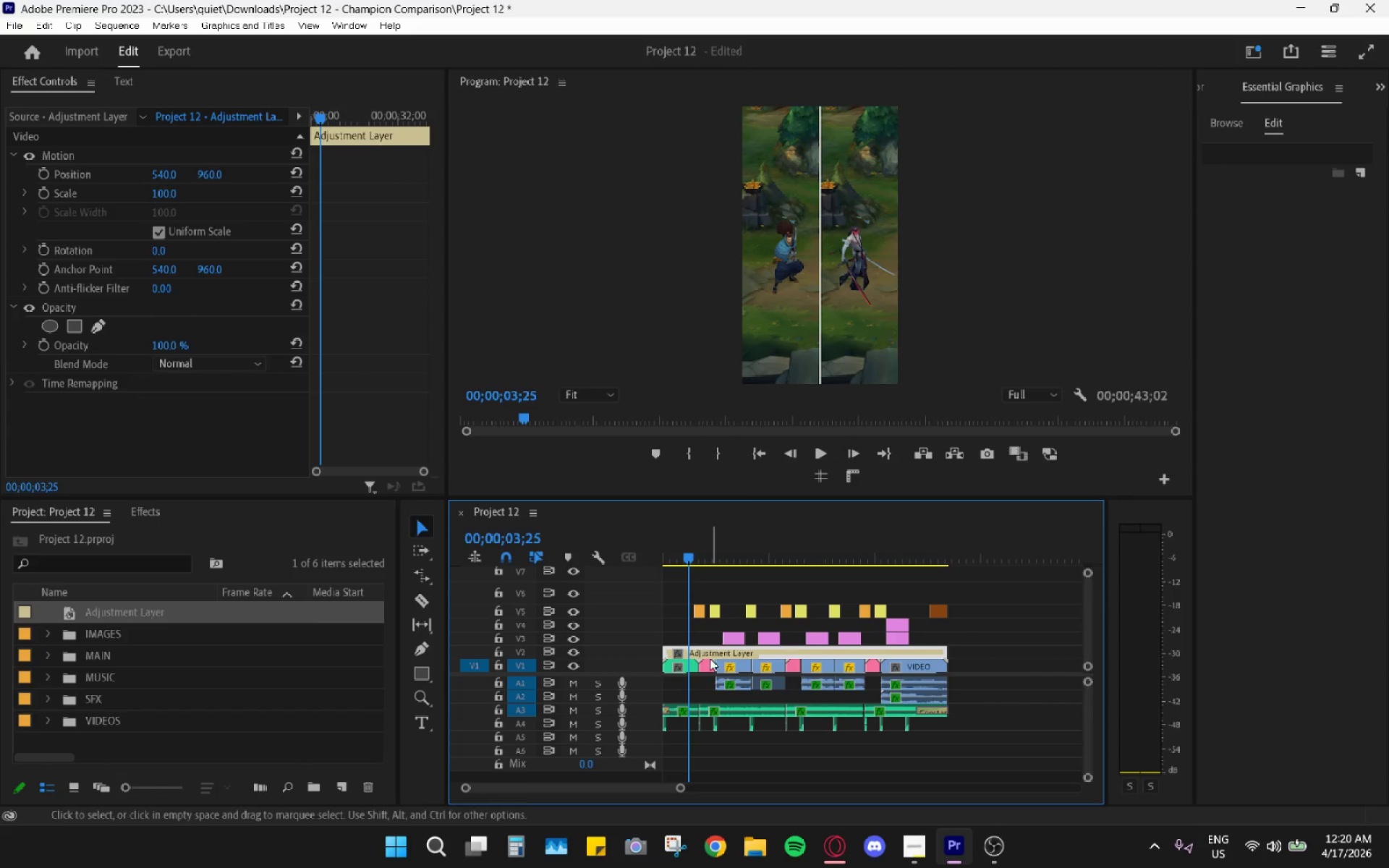 
key(Alt+AltLeft)
 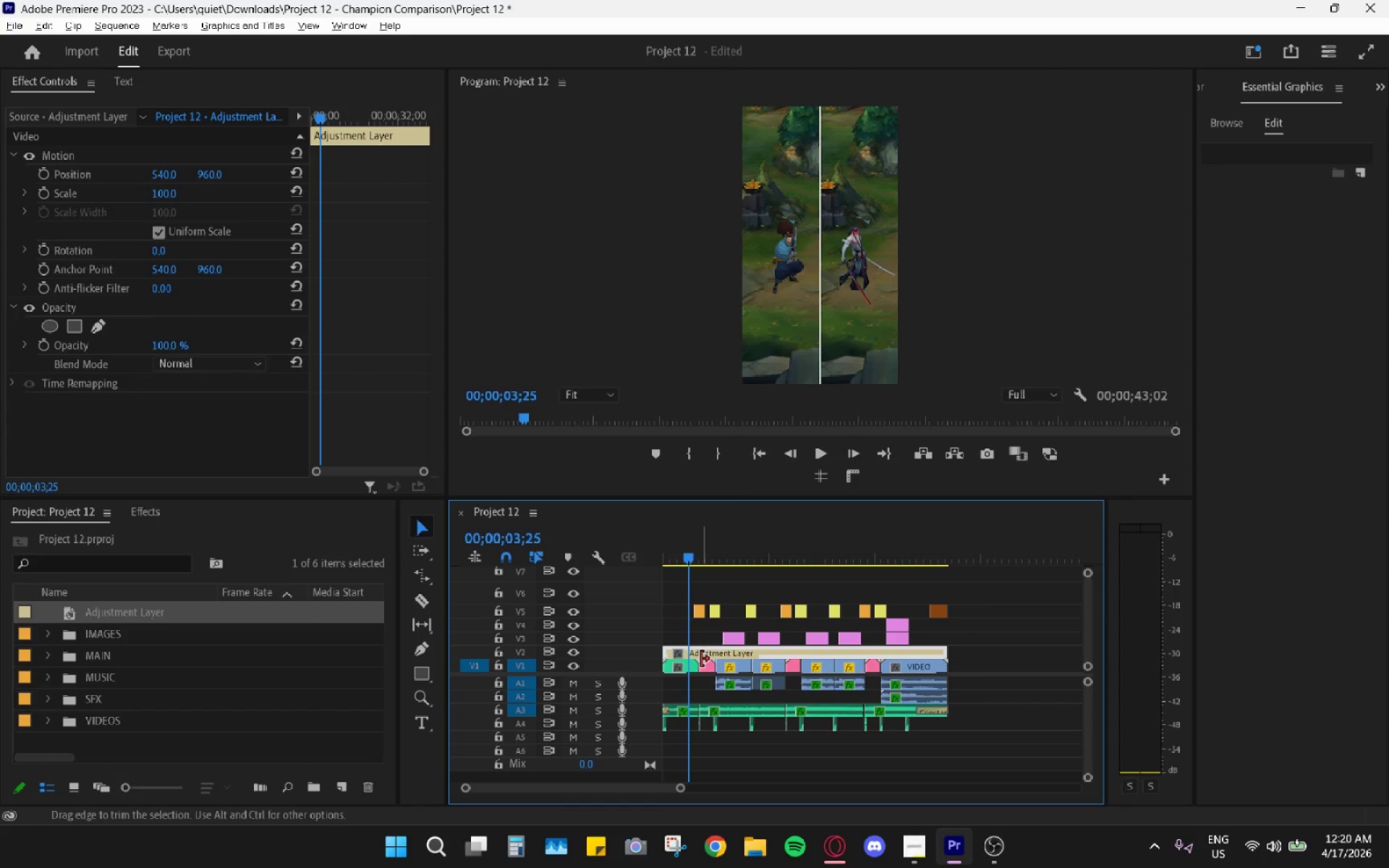 
key(Alt+Tab)
 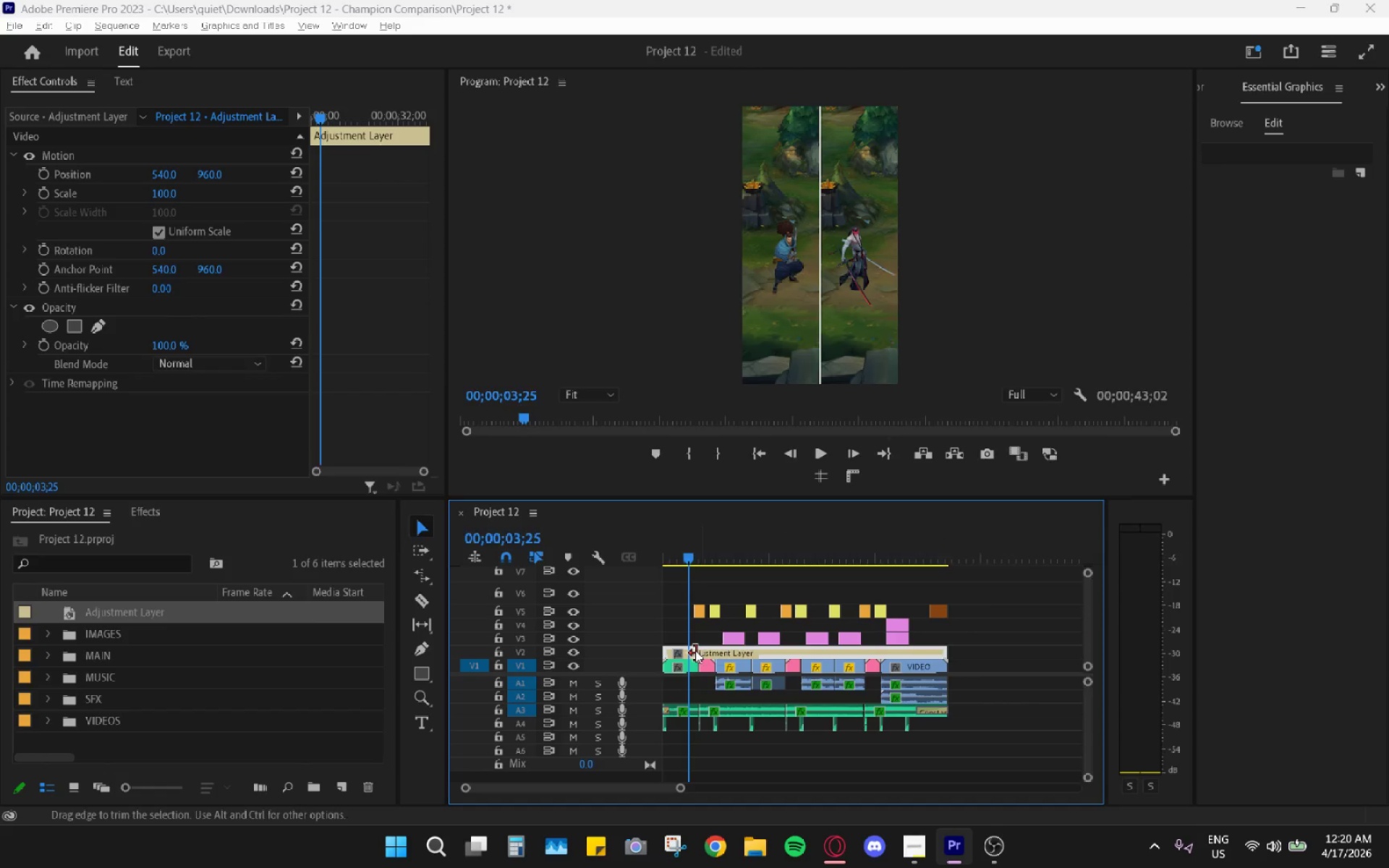 
key(Alt+AltLeft)
 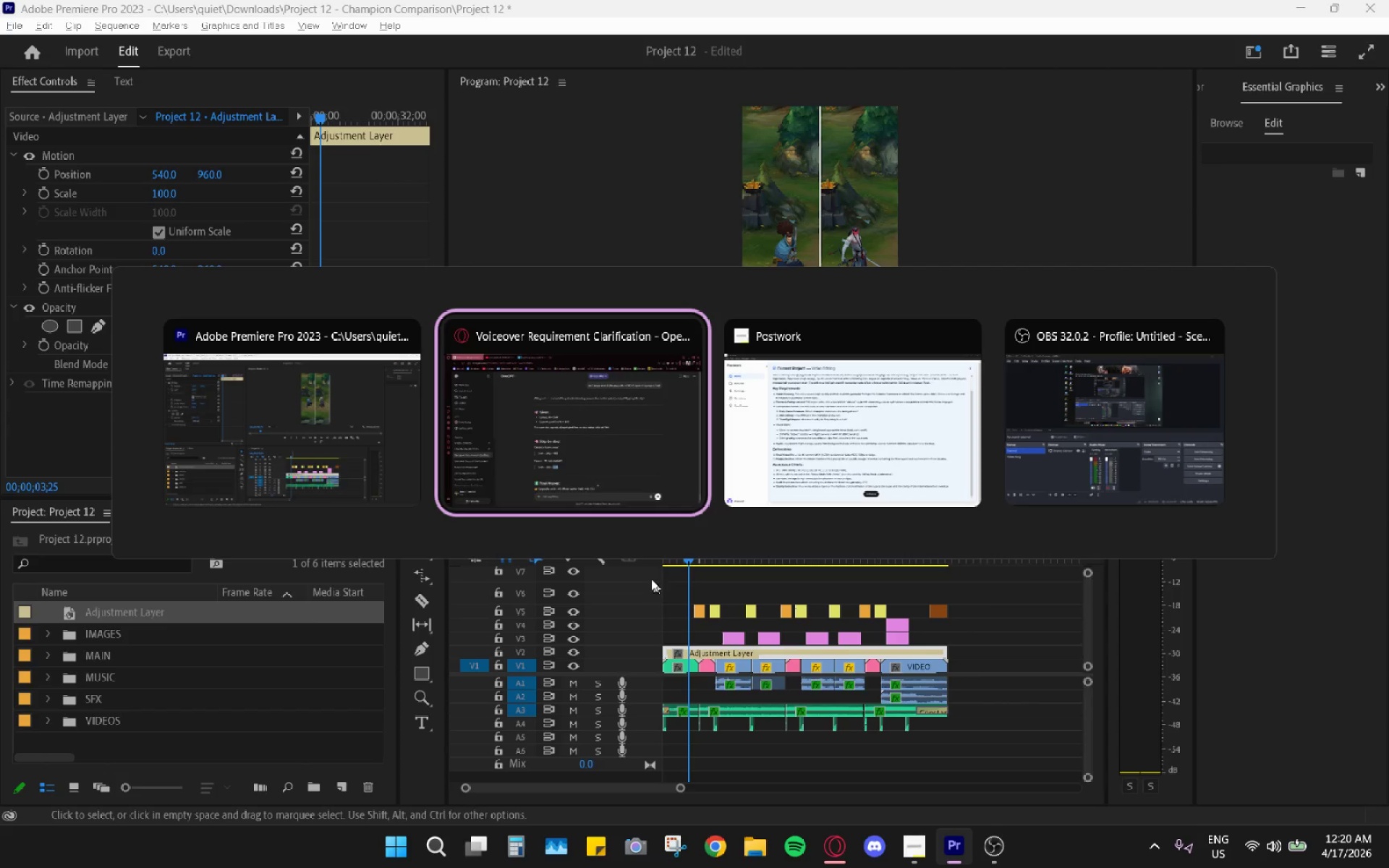 
key(Alt+Tab)
 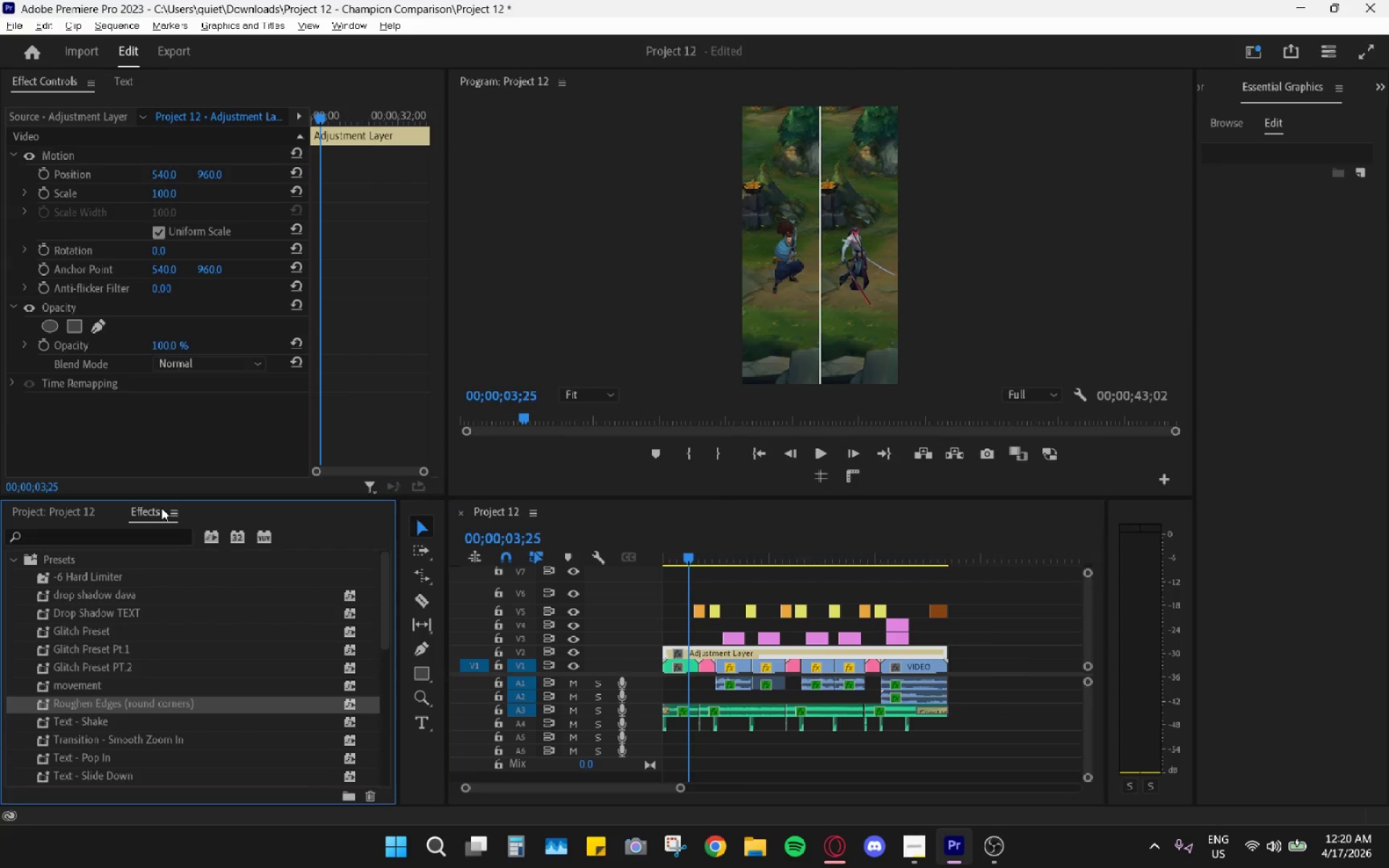 
double_click([132, 542])
 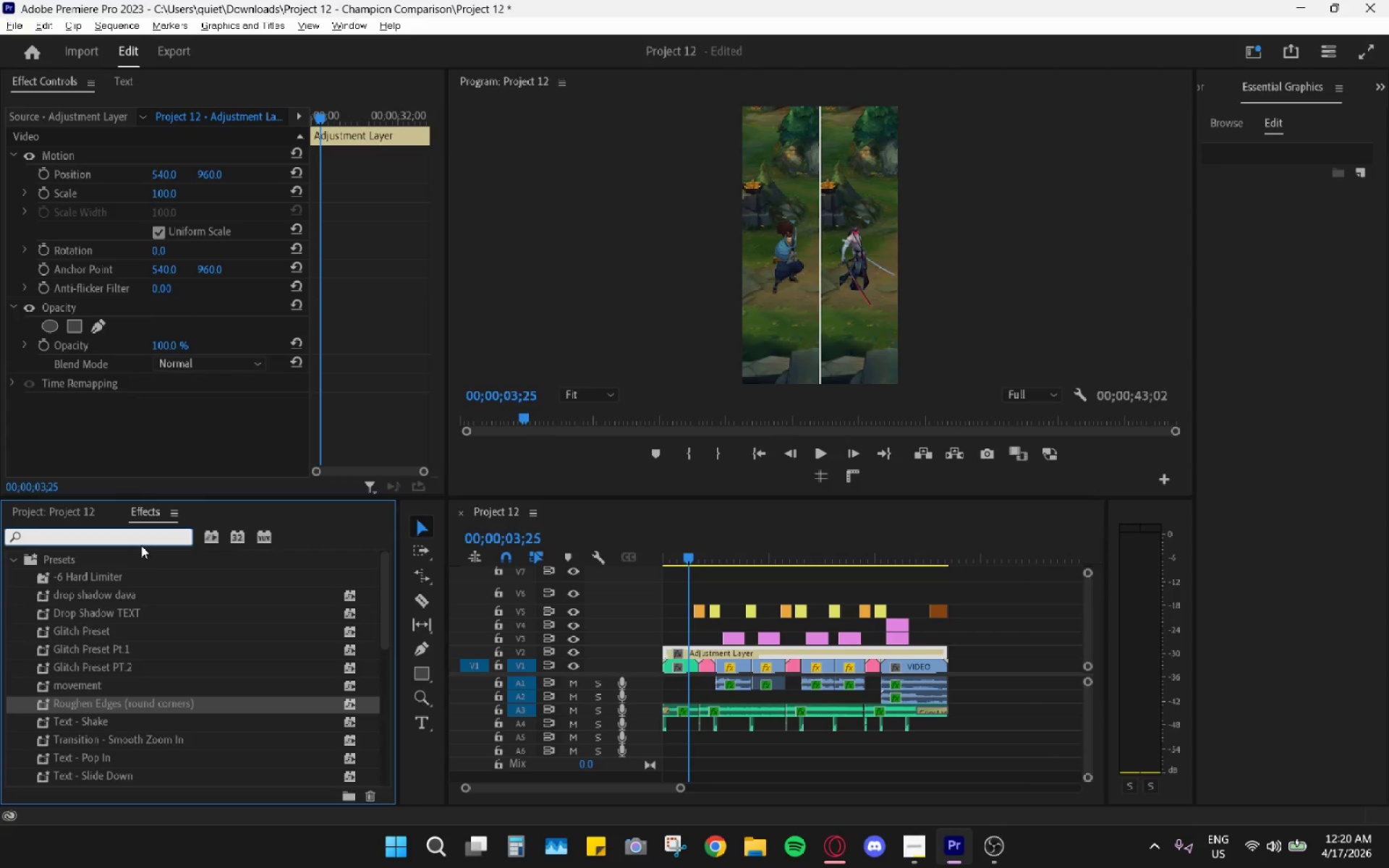 
type(lumetri color)
 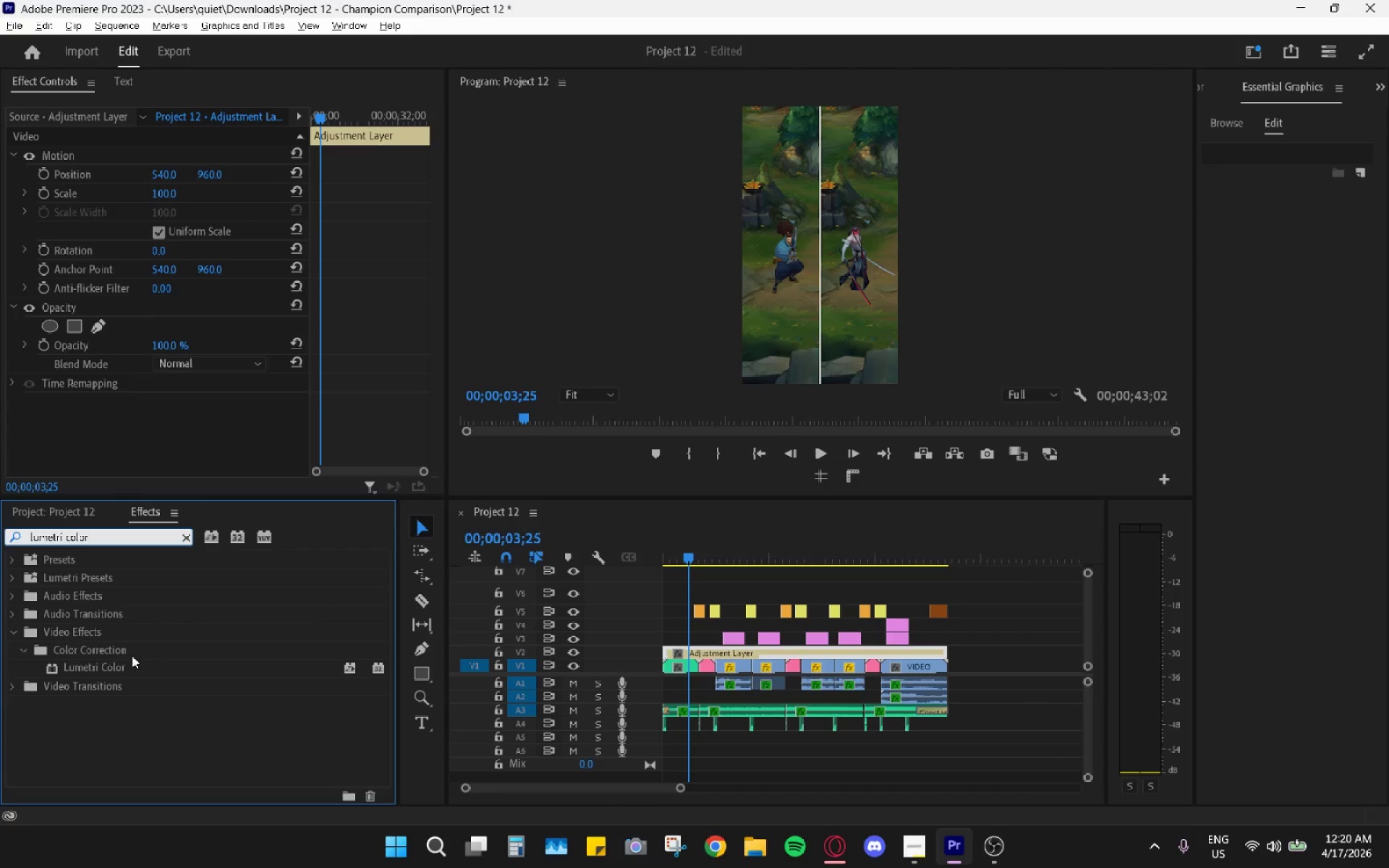 
left_click_drag(start_coordinate=[93, 665], to_coordinate=[716, 651])
 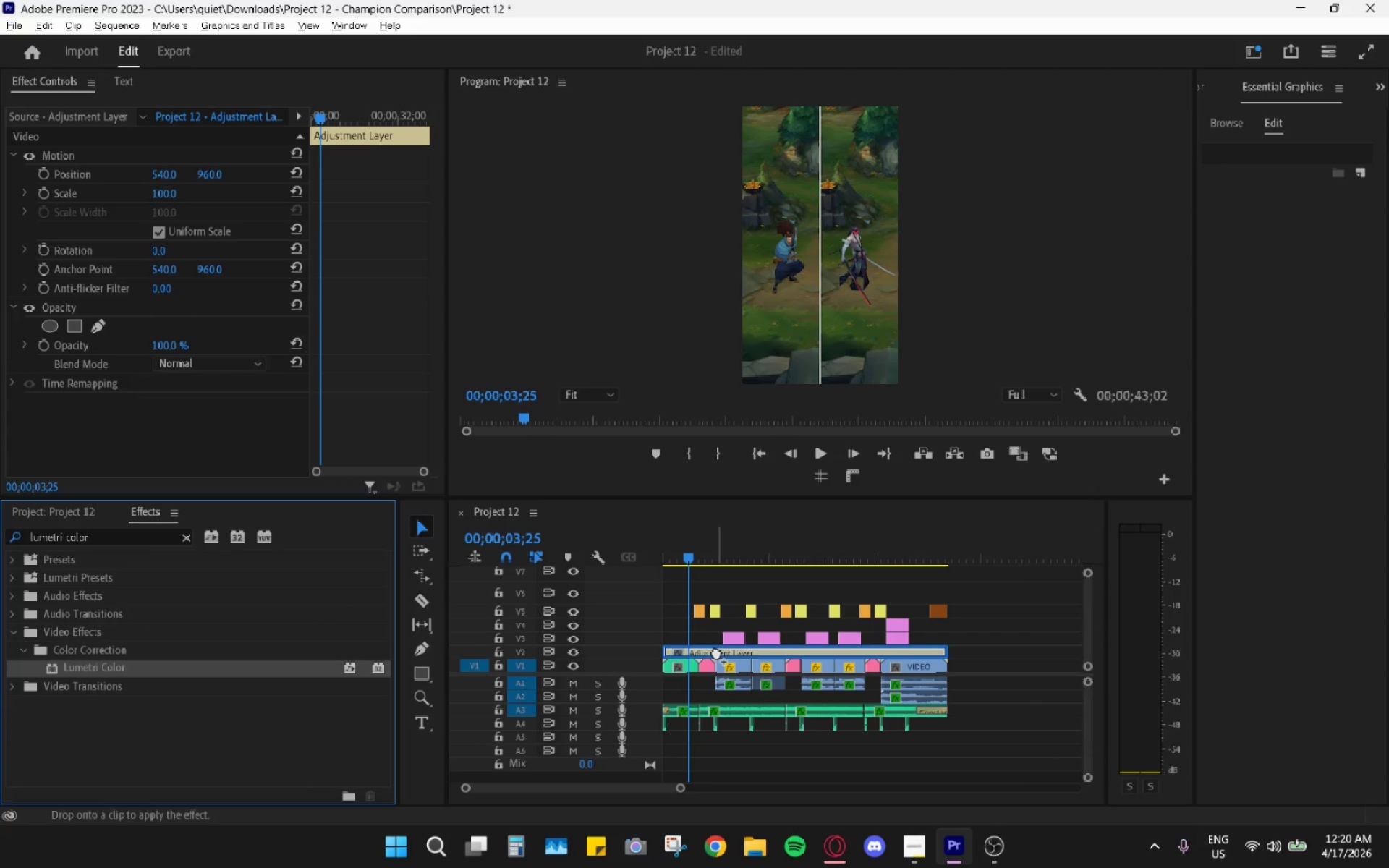 
key(Alt+AltLeft)
 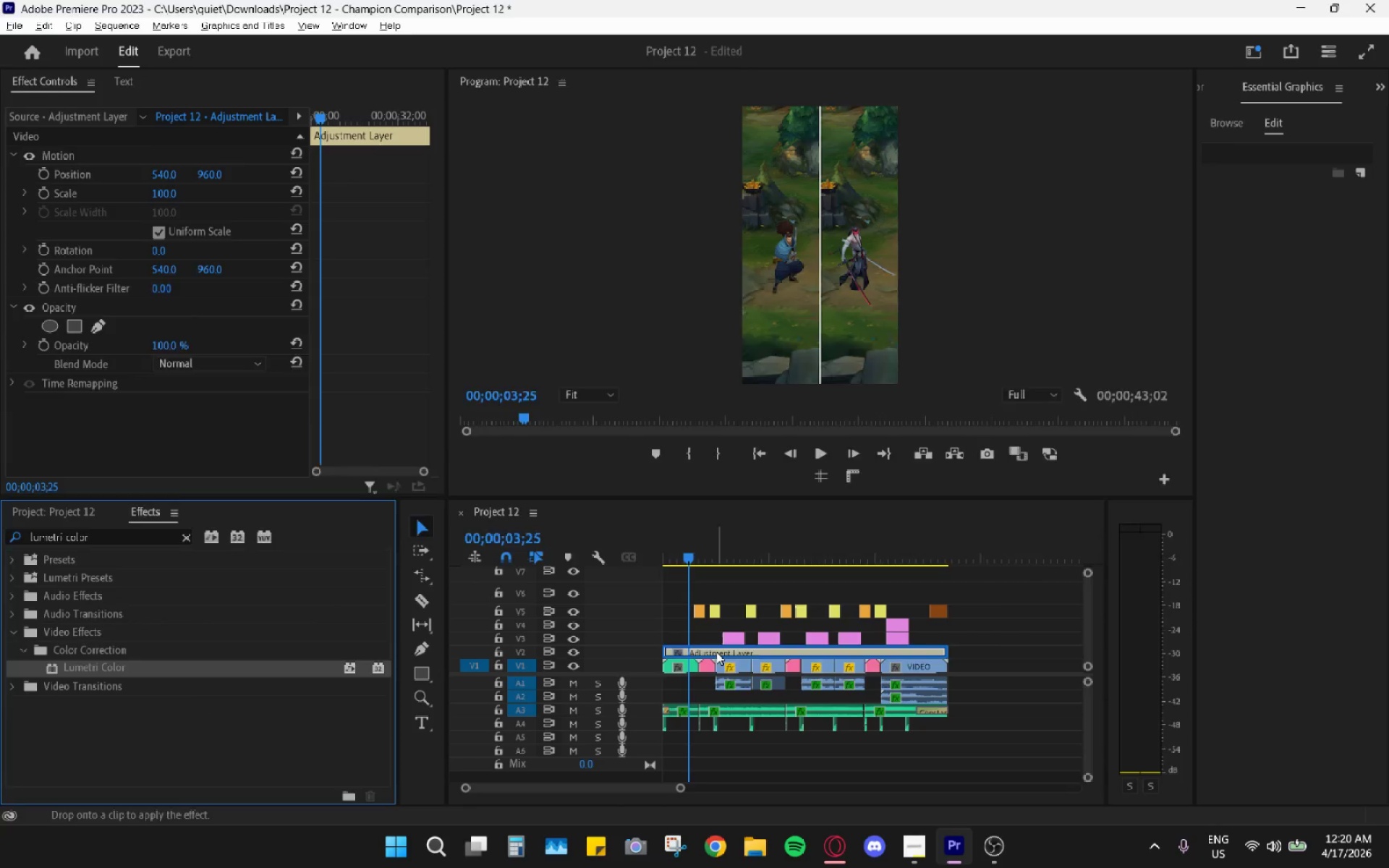 
key(Tab)
type(for this edit,)
 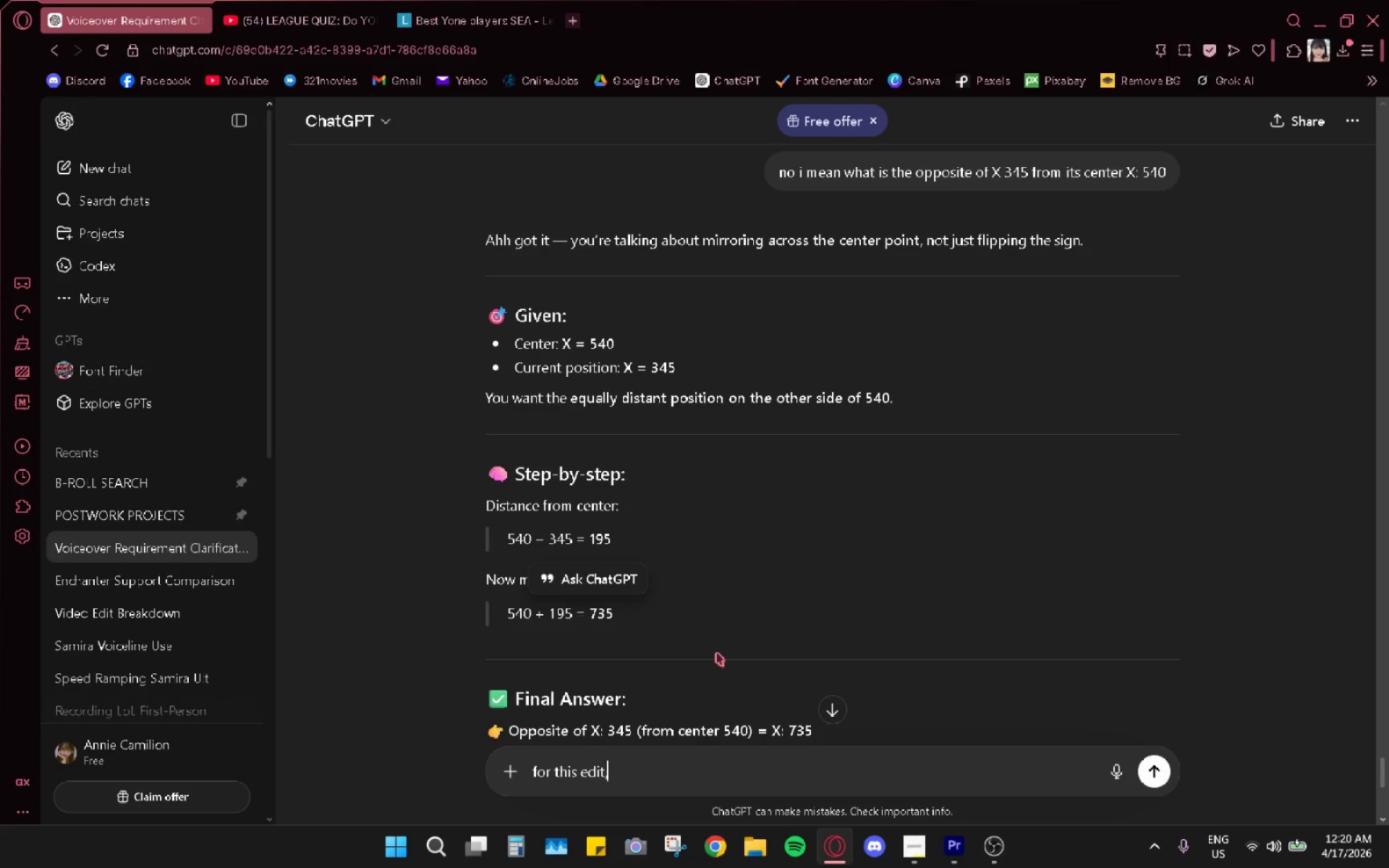 
key(Unknown)
 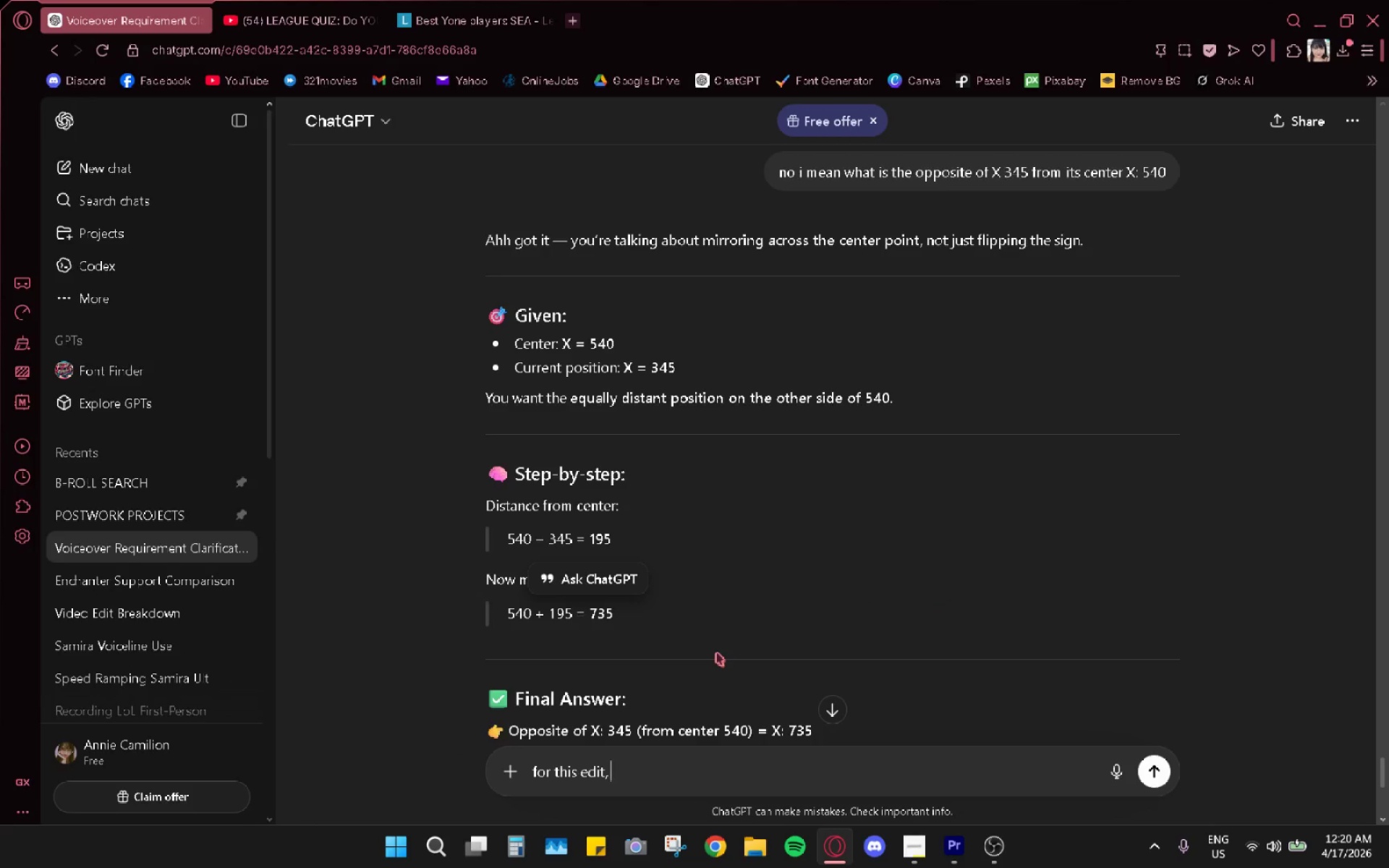 
type( )
key(Backspace)
key(Backspace)
type( (compa)
 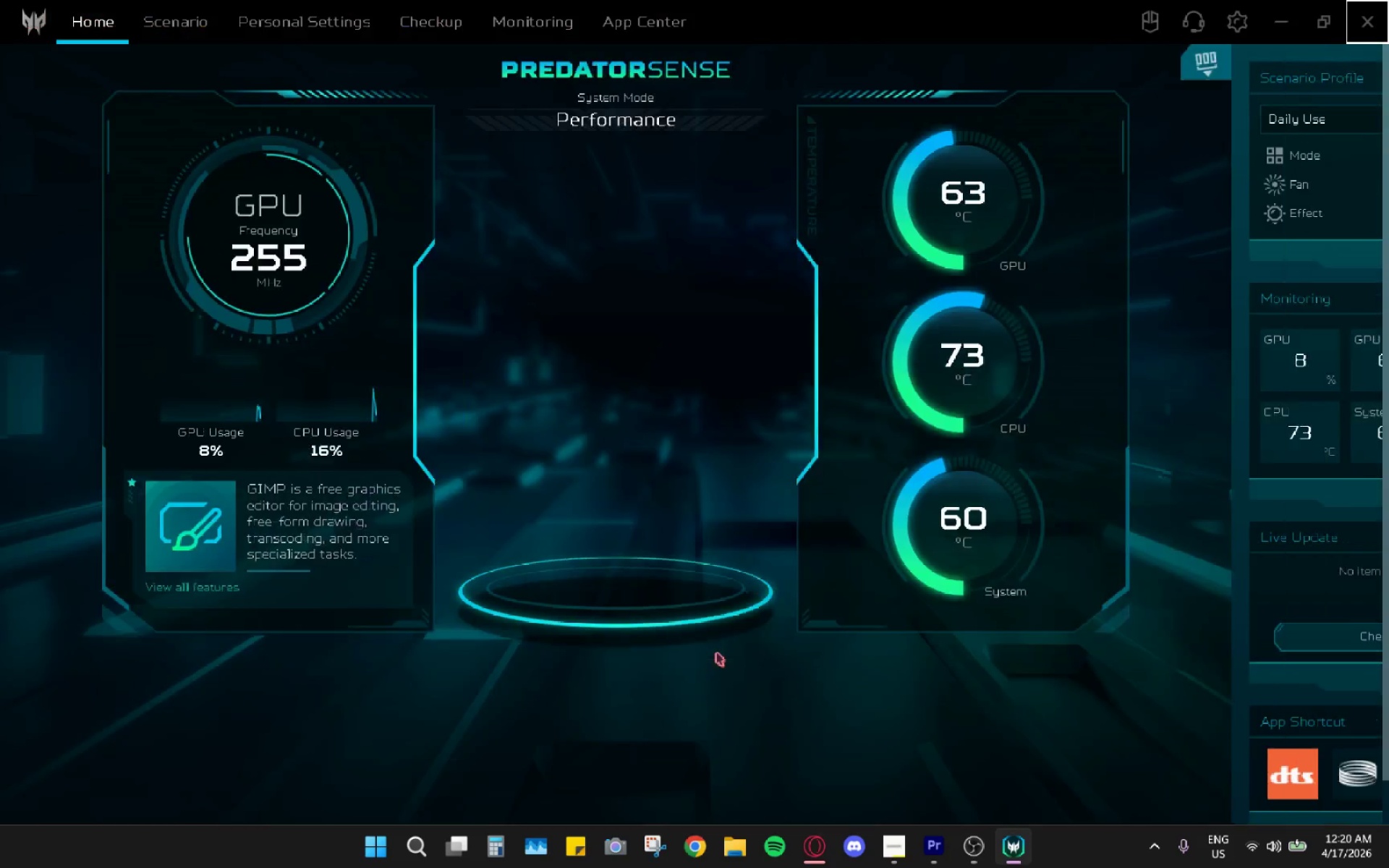 
type((oc)
key(Backspace)
key(Backspace)
type(comparison style video a)
key(Backspace)
type(o f)
key(Backspace)
key(Backspace)
type(f yasuo and yone) what is the)
key(Backspace)
key(Backspace)
key(Backspace)
type(ym)
key(Backspace)
key(Backspace)
type(the lumetri color im supposed to use)
 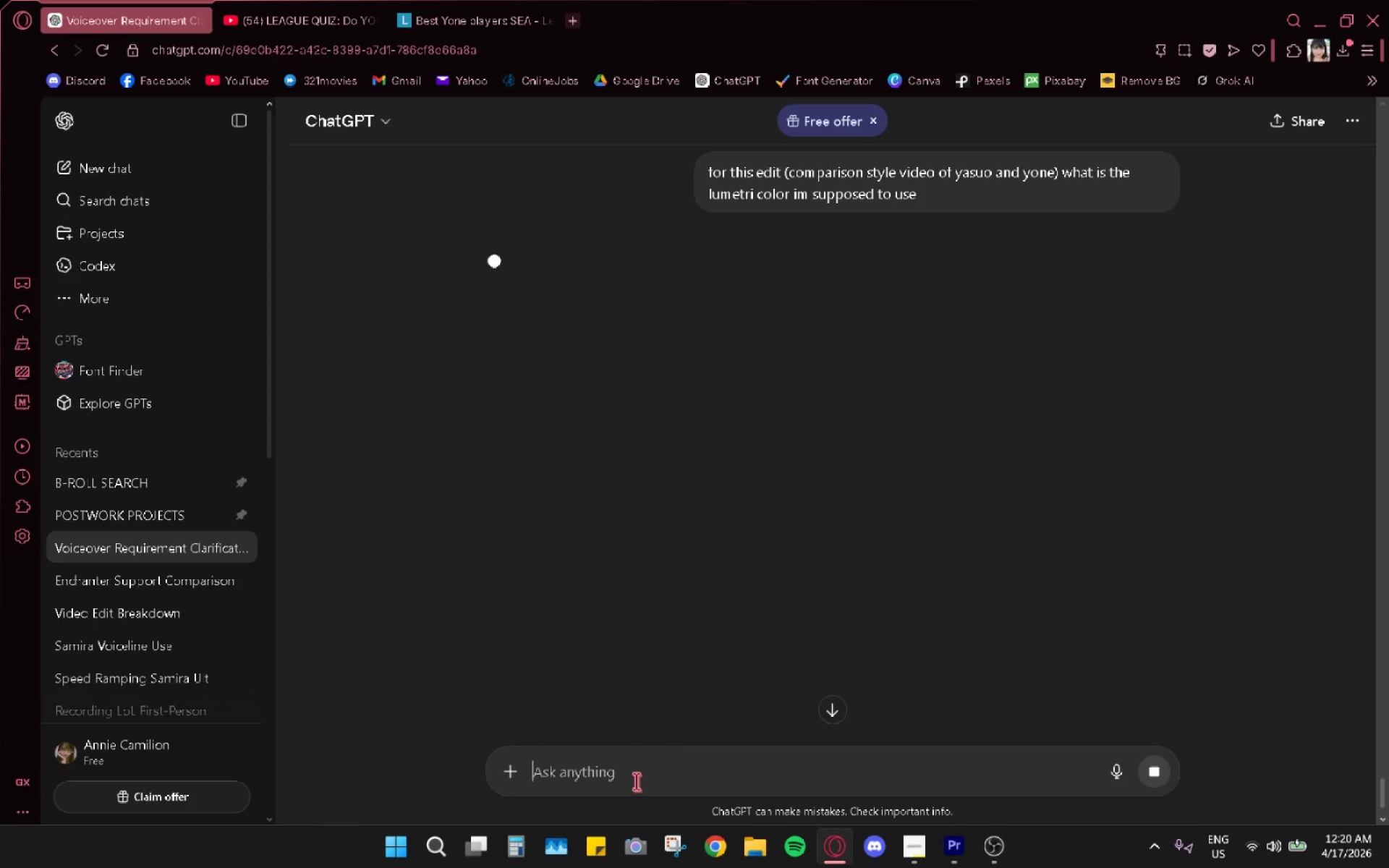 
 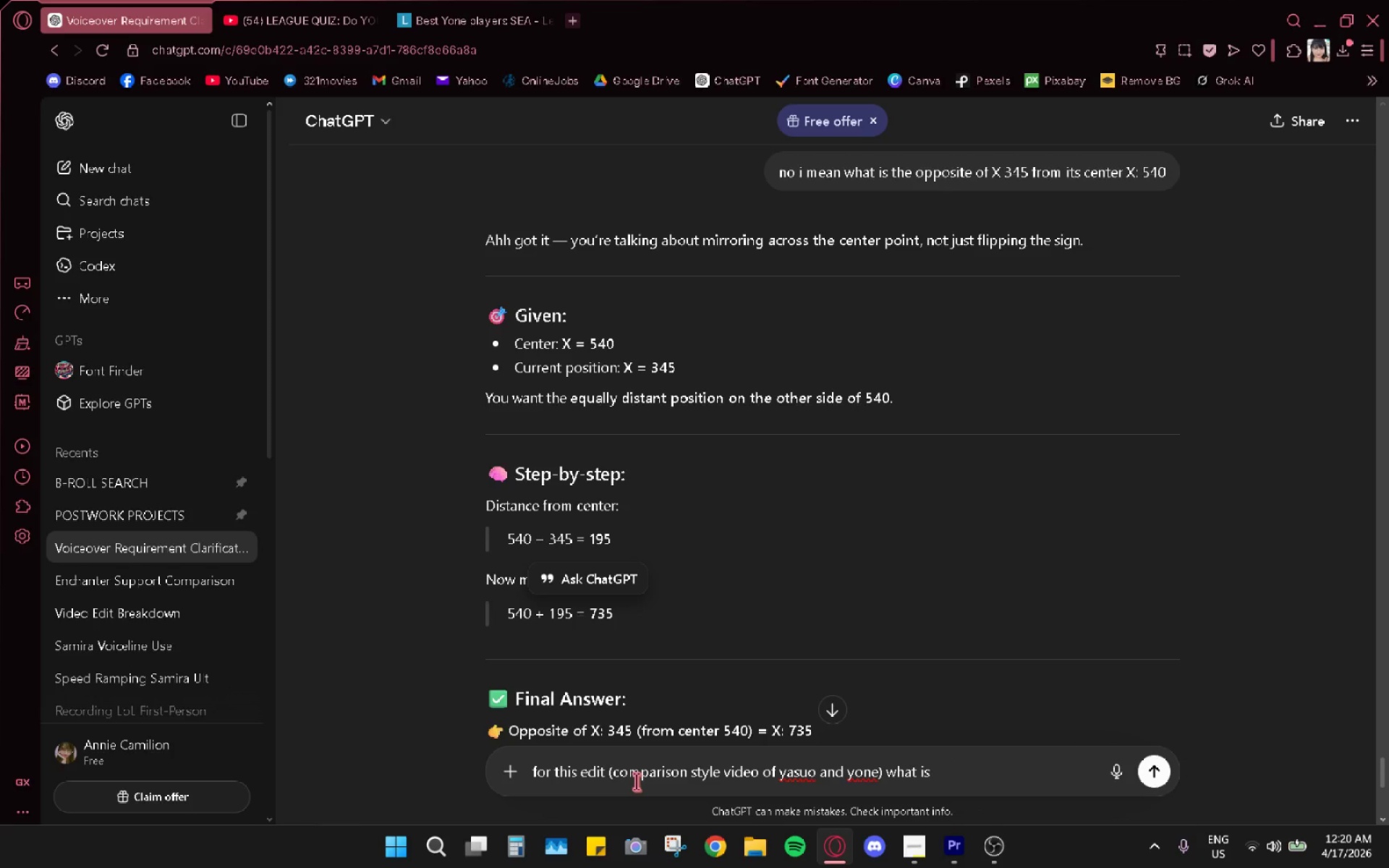 
key(Enter)
 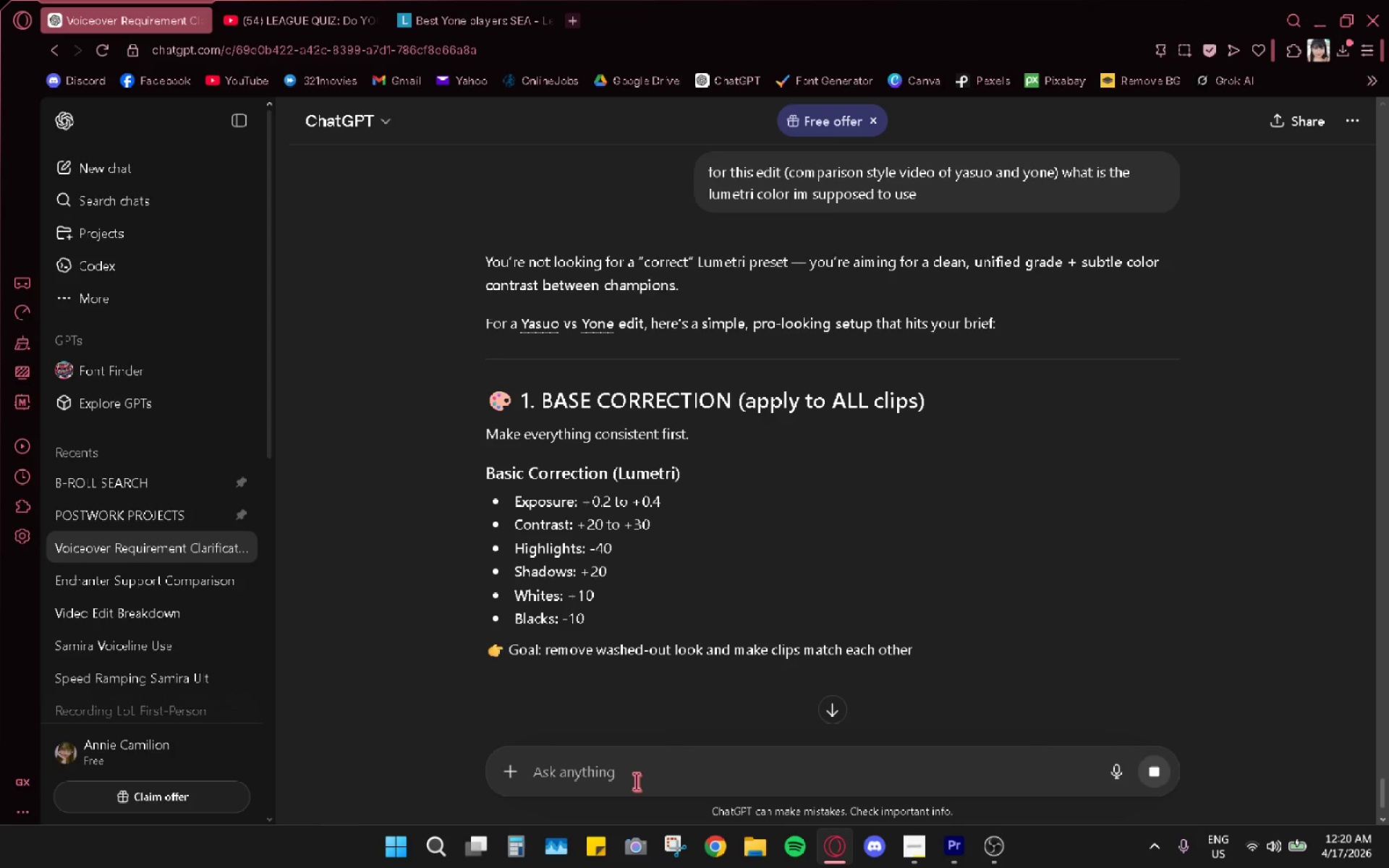 
wait(12.22)
 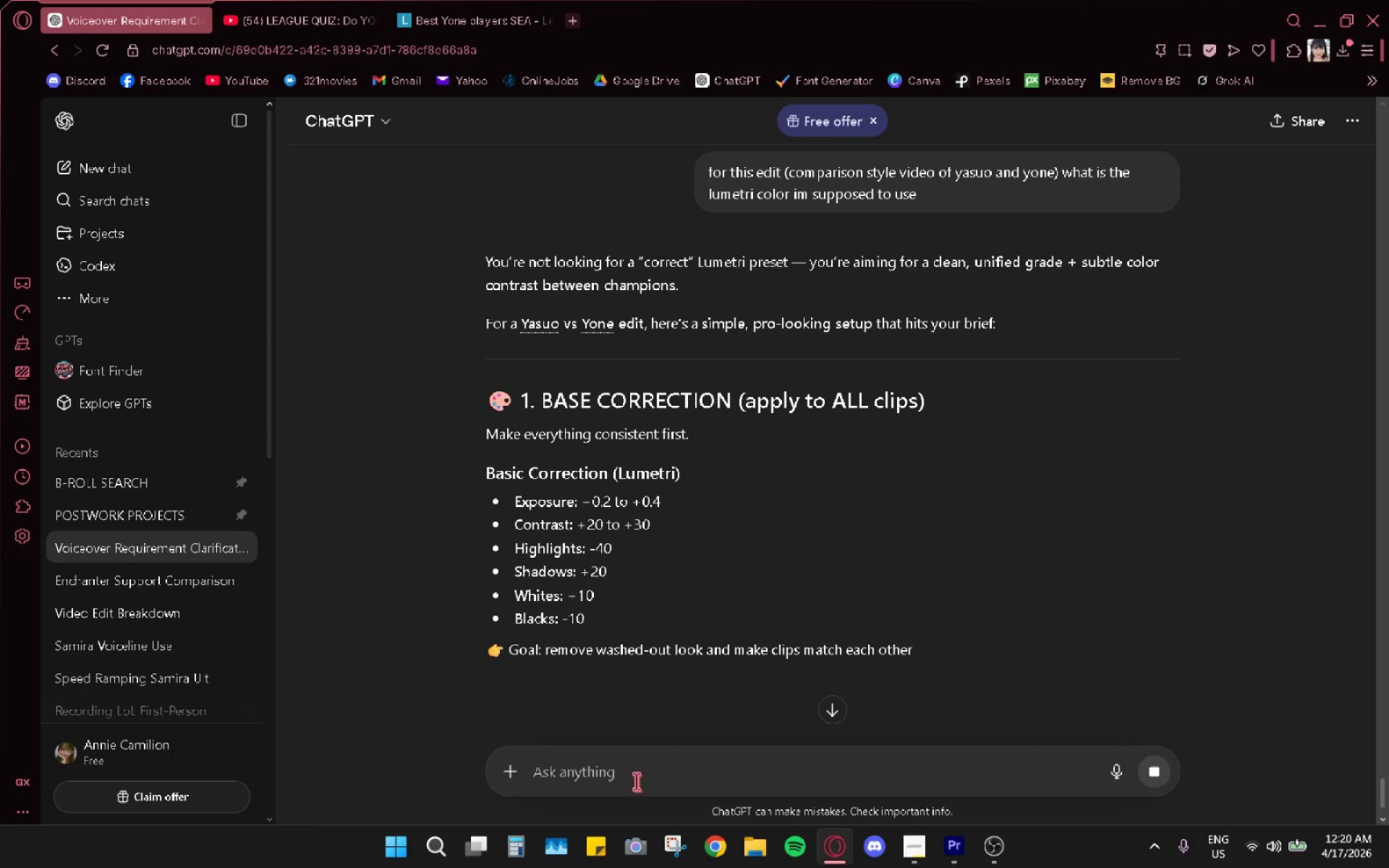 
scroll: coordinate [843, 339], scroll_direction: down, amount: 1.0
 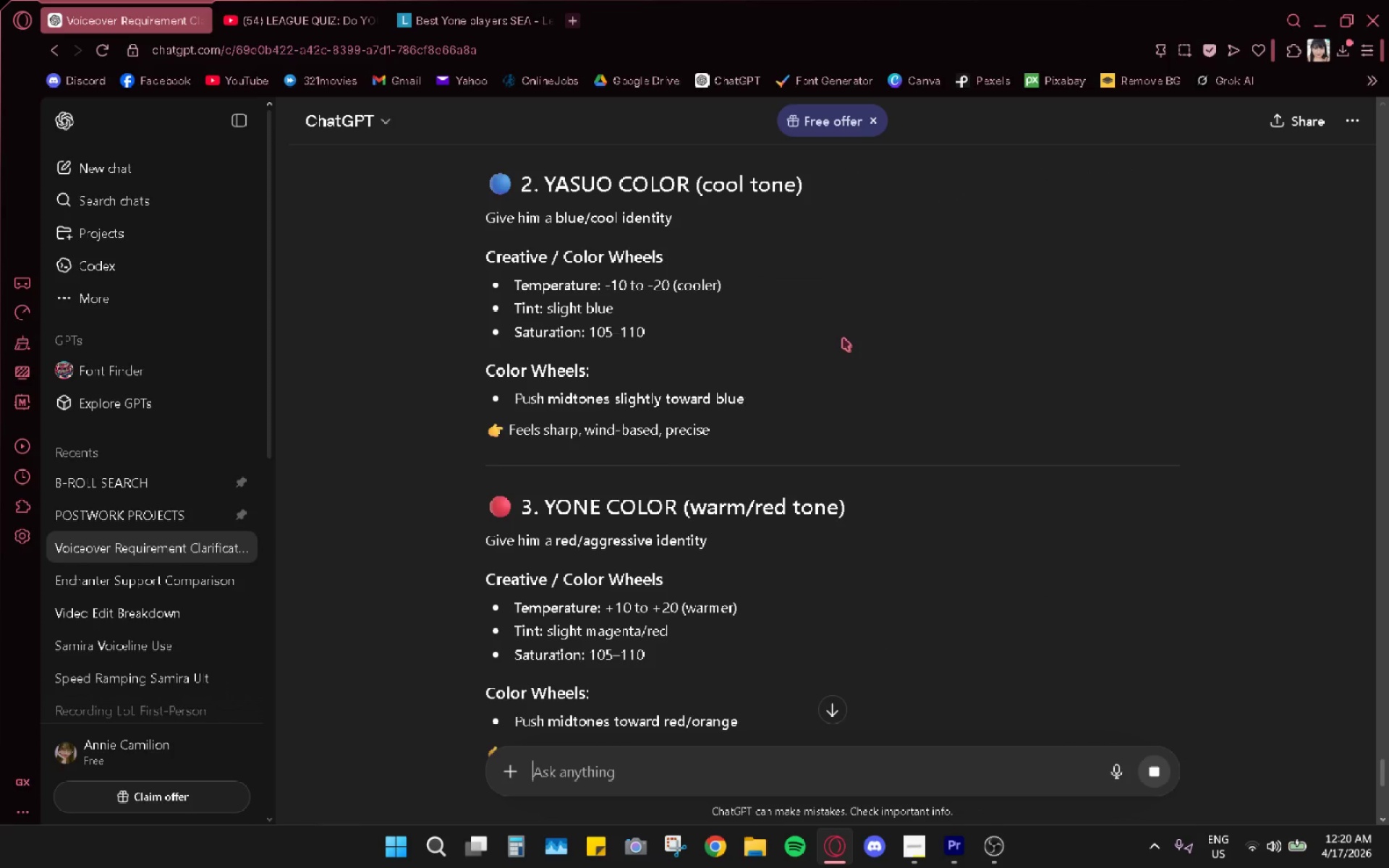 
scroll: coordinate [843, 338], scroll_direction: up, amount: 5.0
 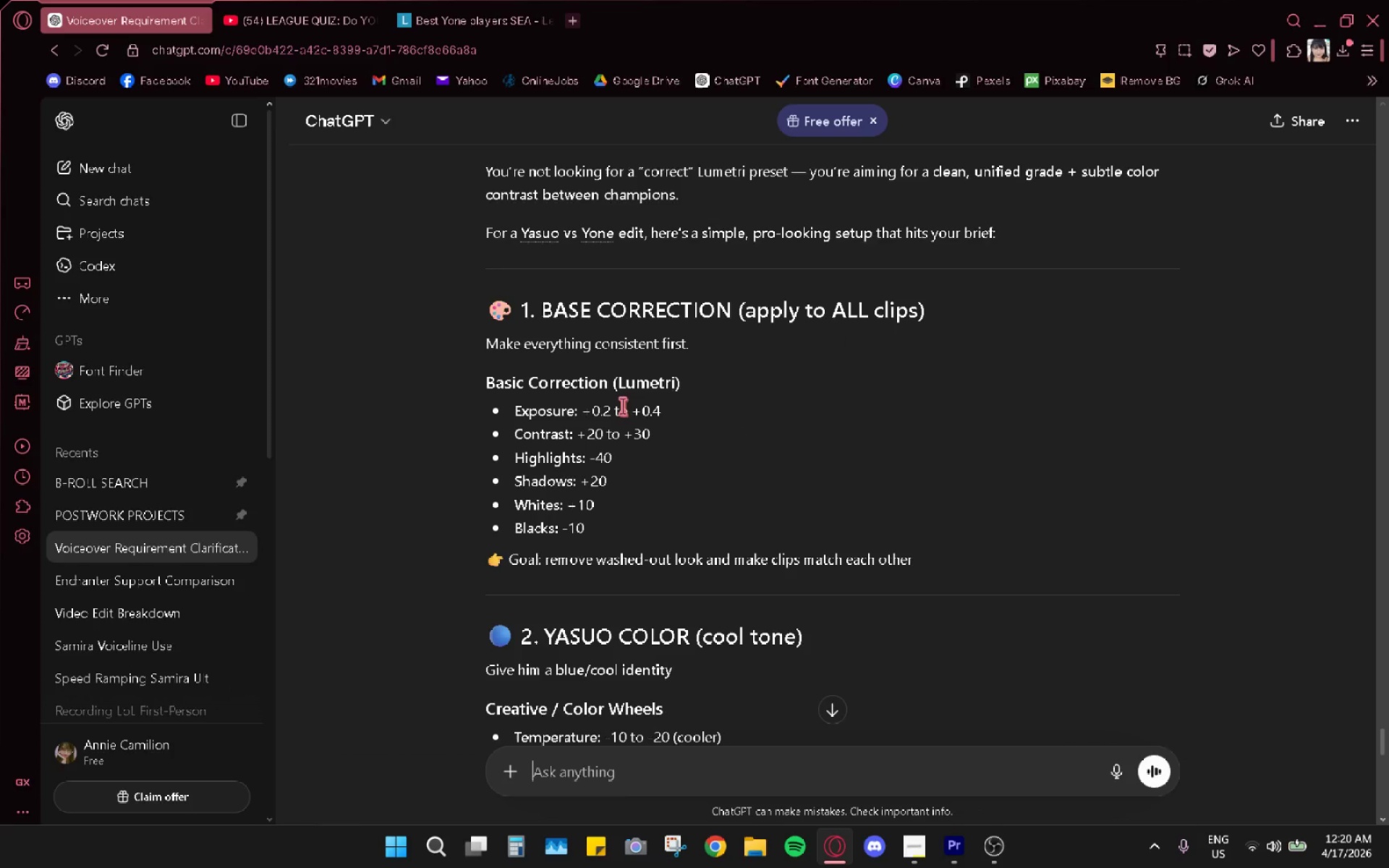 
key(Alt+AltLeft)
 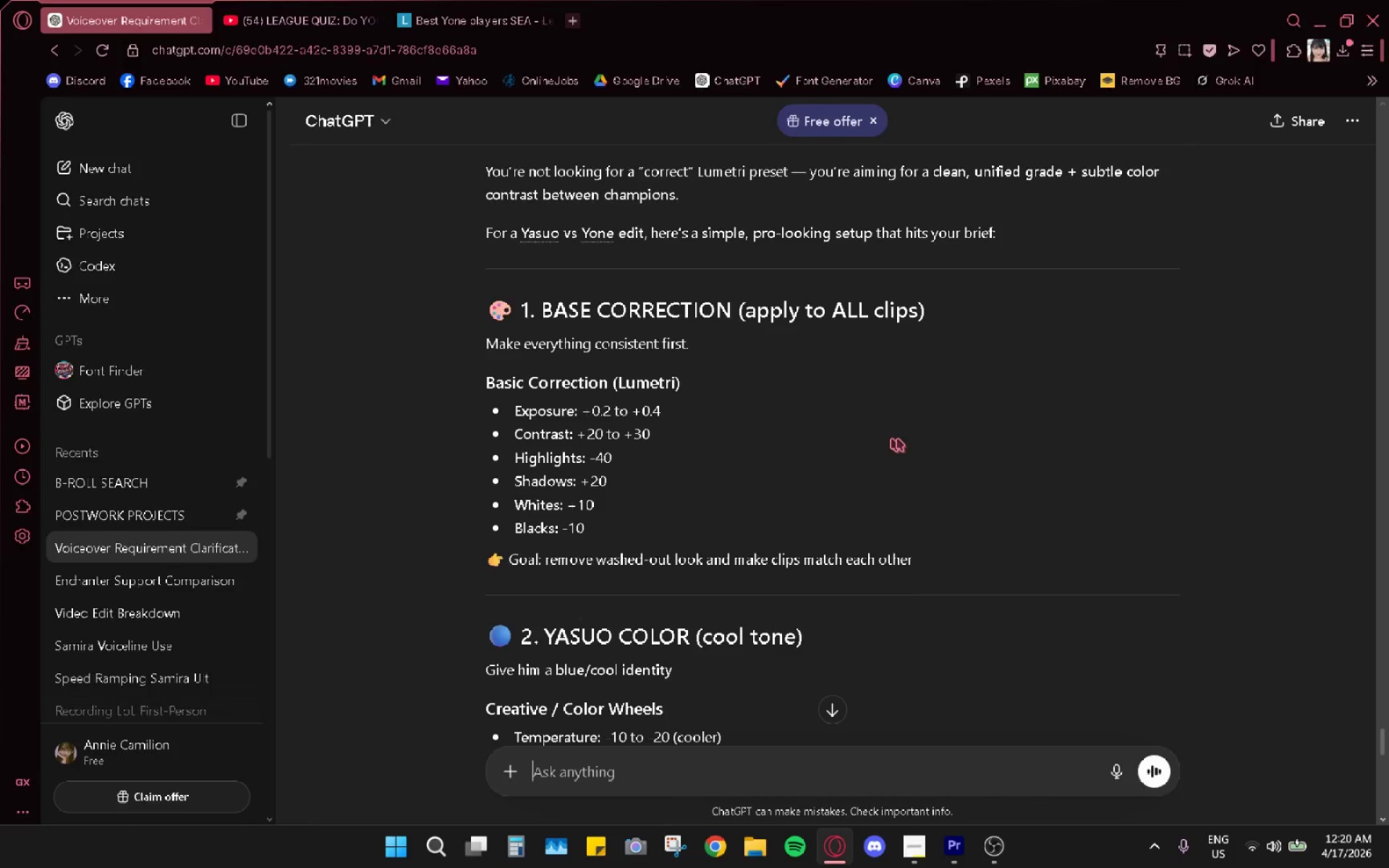 
key(Alt+Tab)
 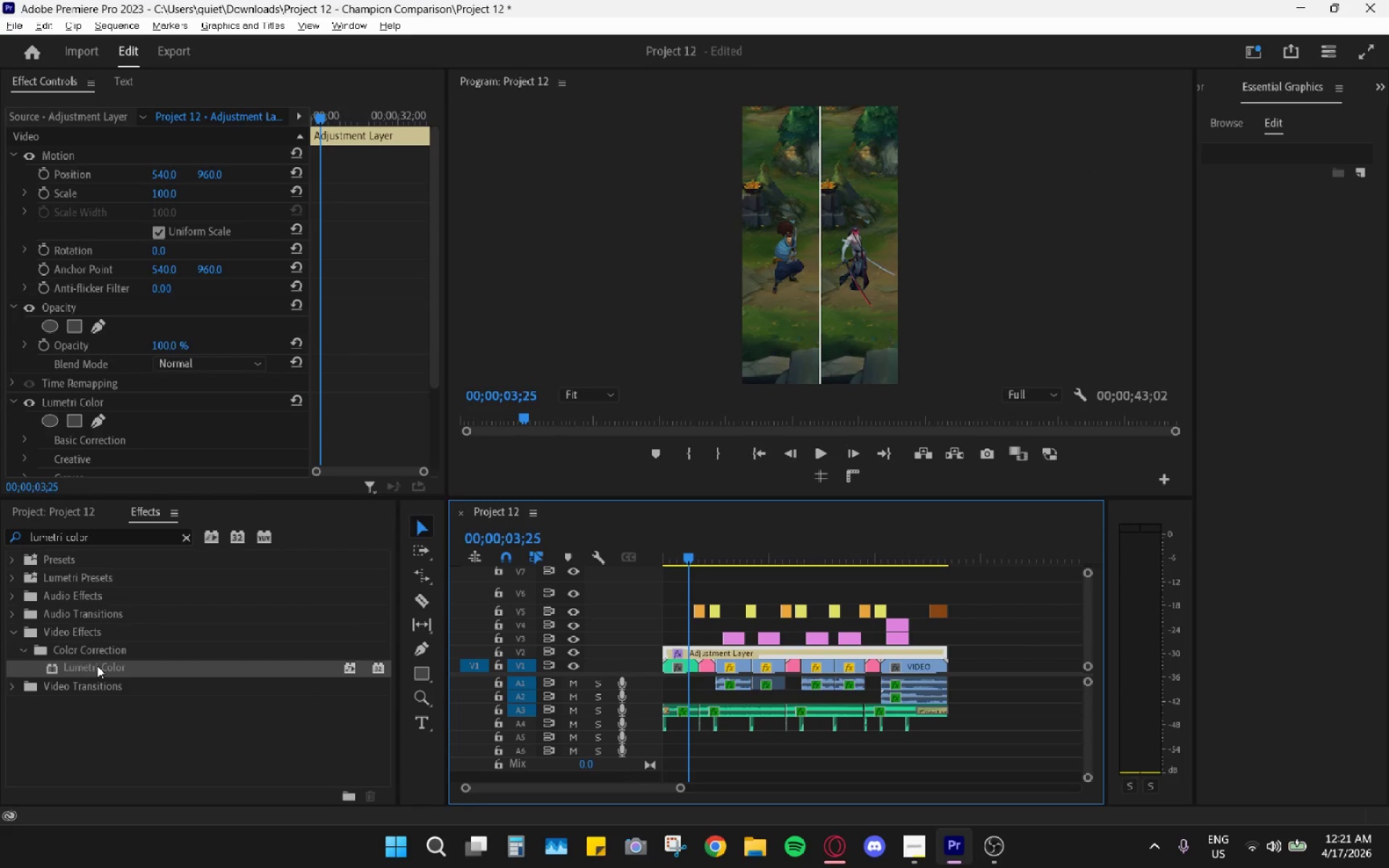 
wait(5.09)
 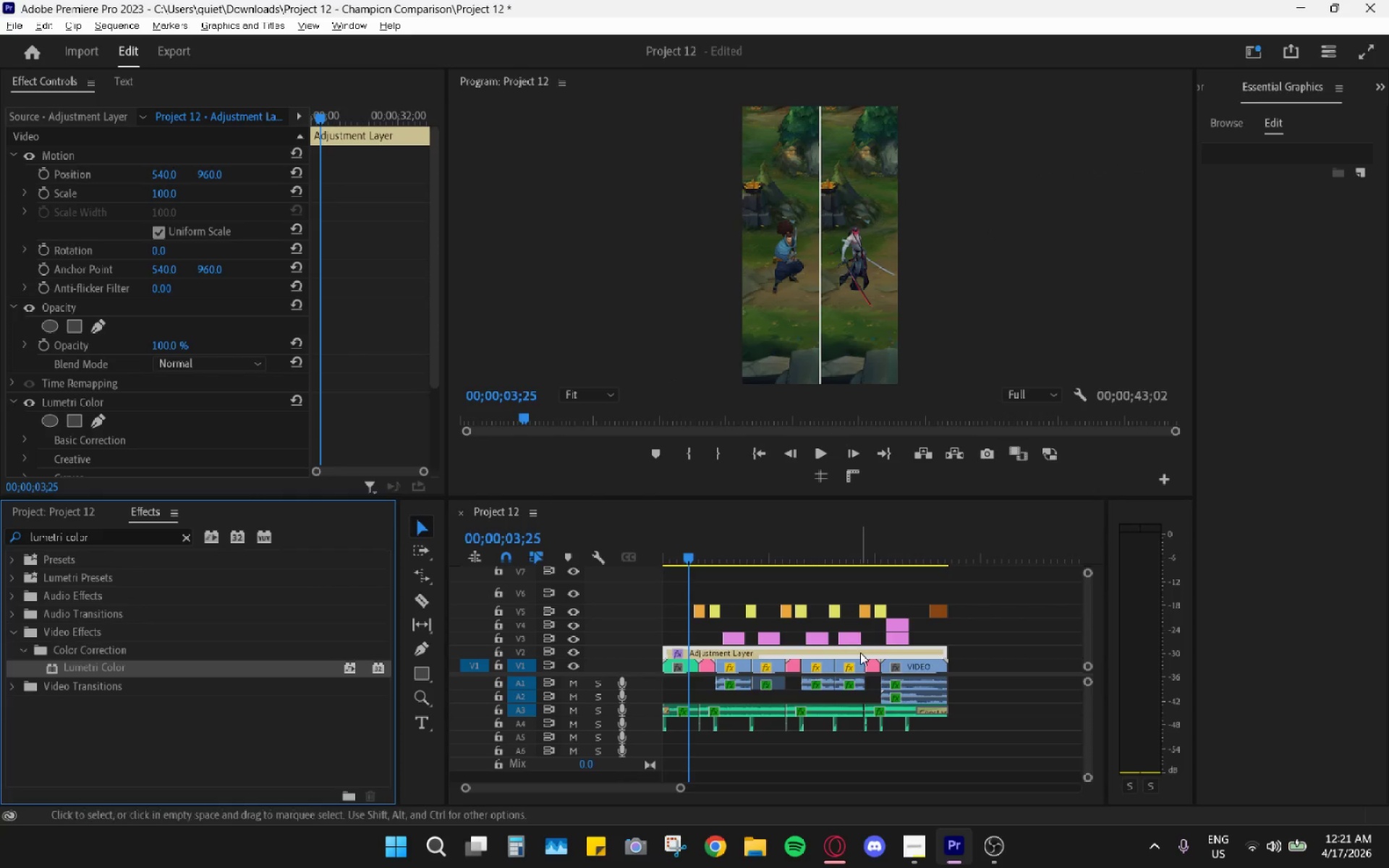 
scroll: coordinate [263, 431], scroll_direction: down, amount: 4.0
 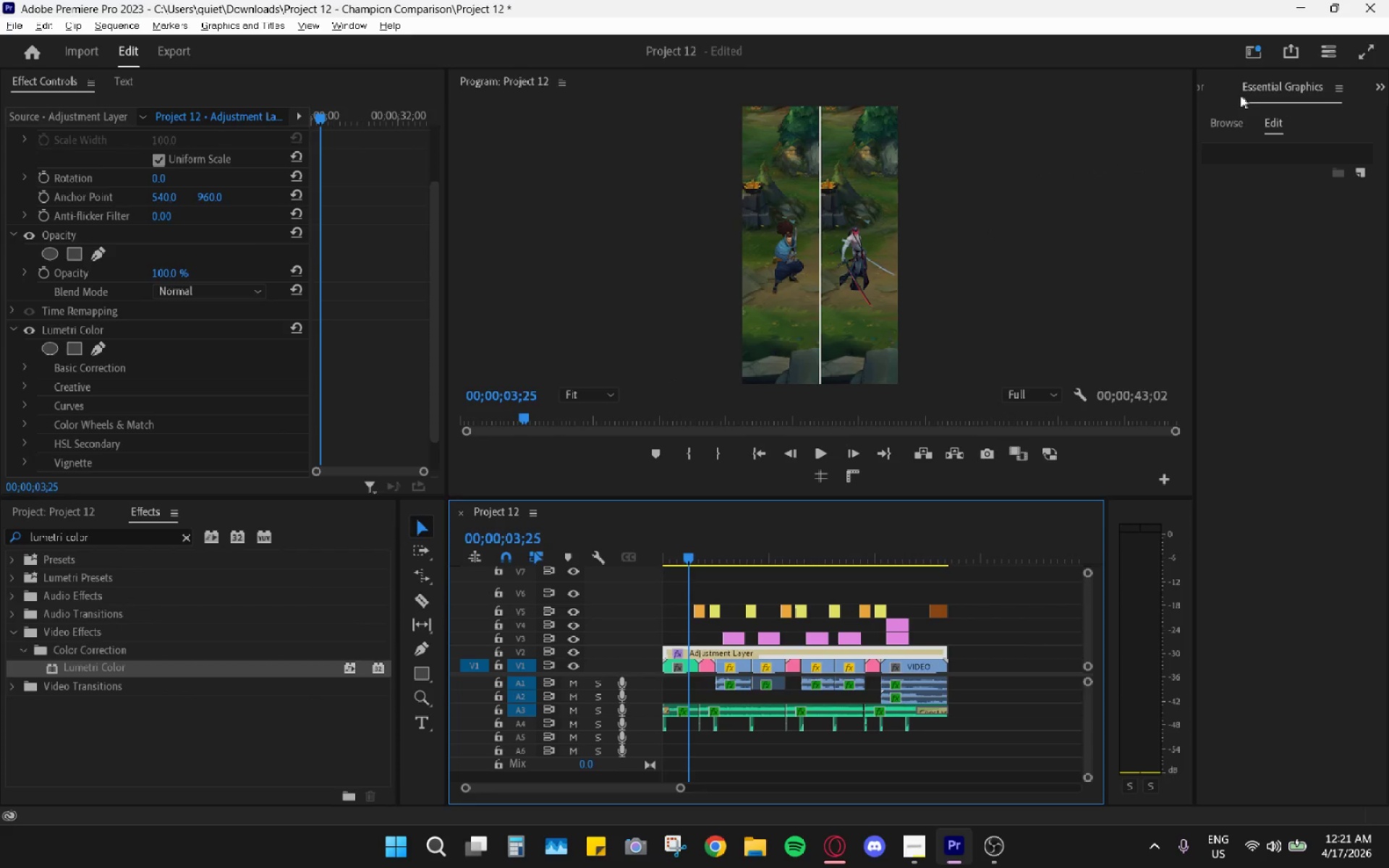 
left_click([1215, 83])
 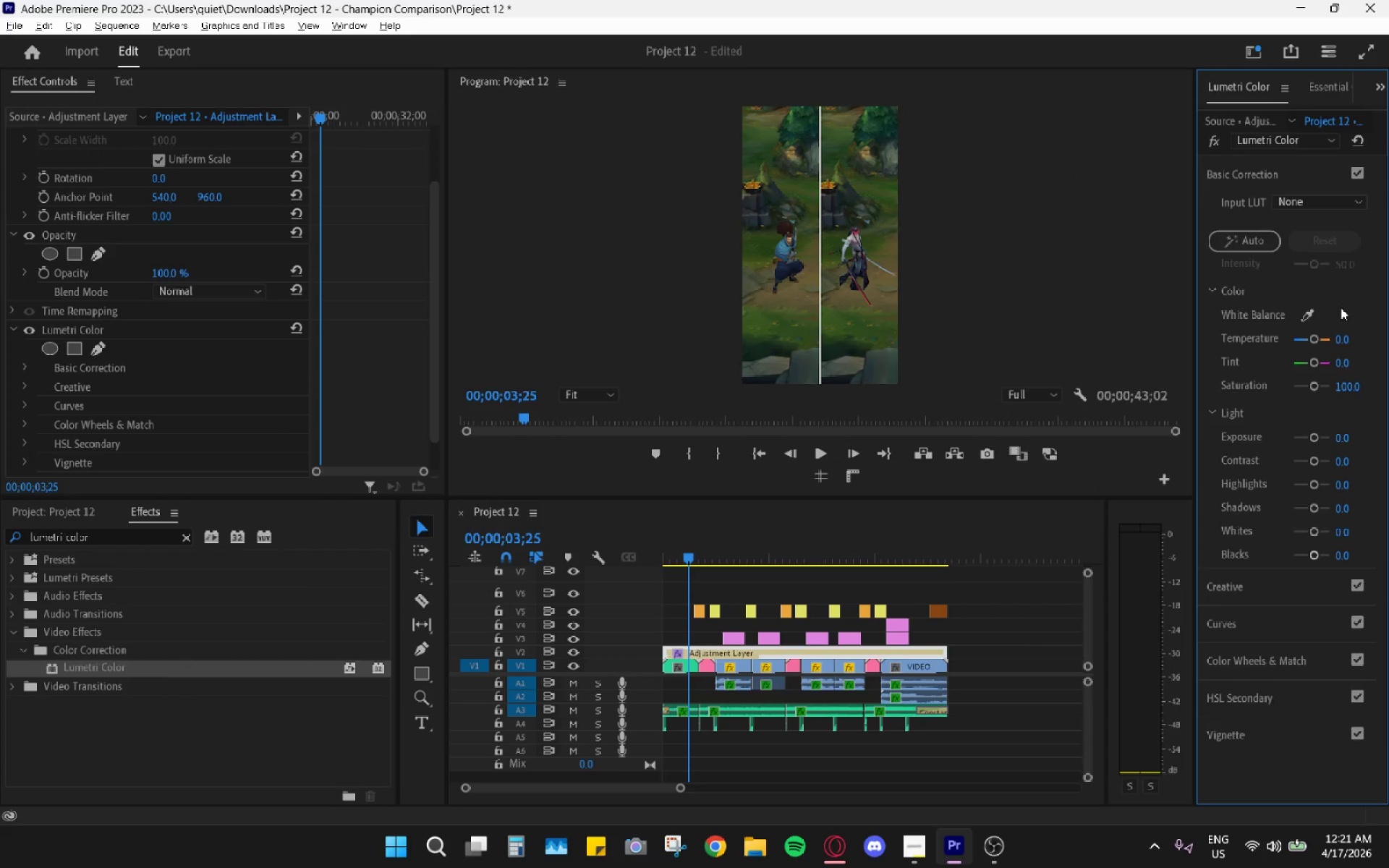 
key(Alt+AltLeft)
 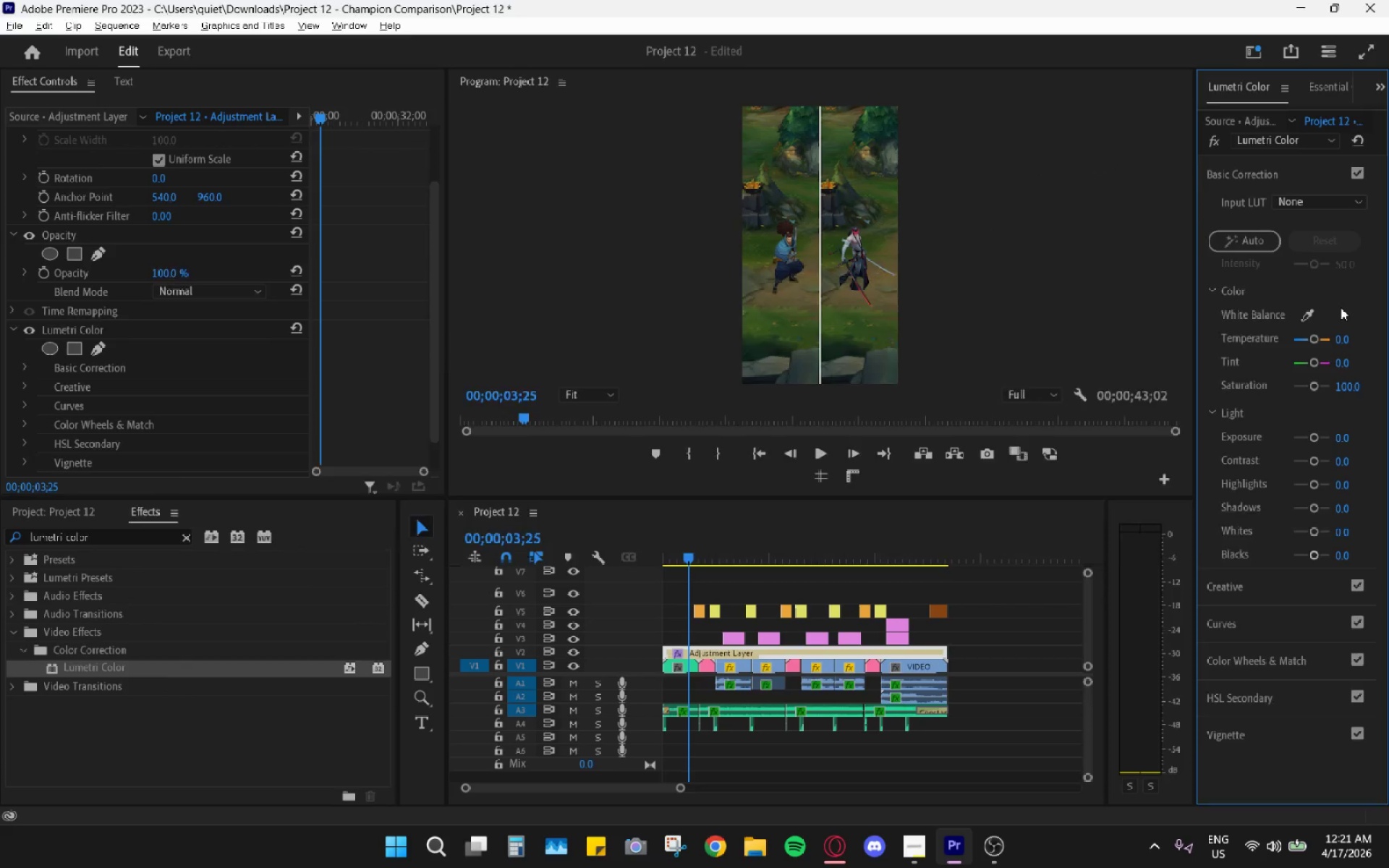 
key(Alt+Tab)
 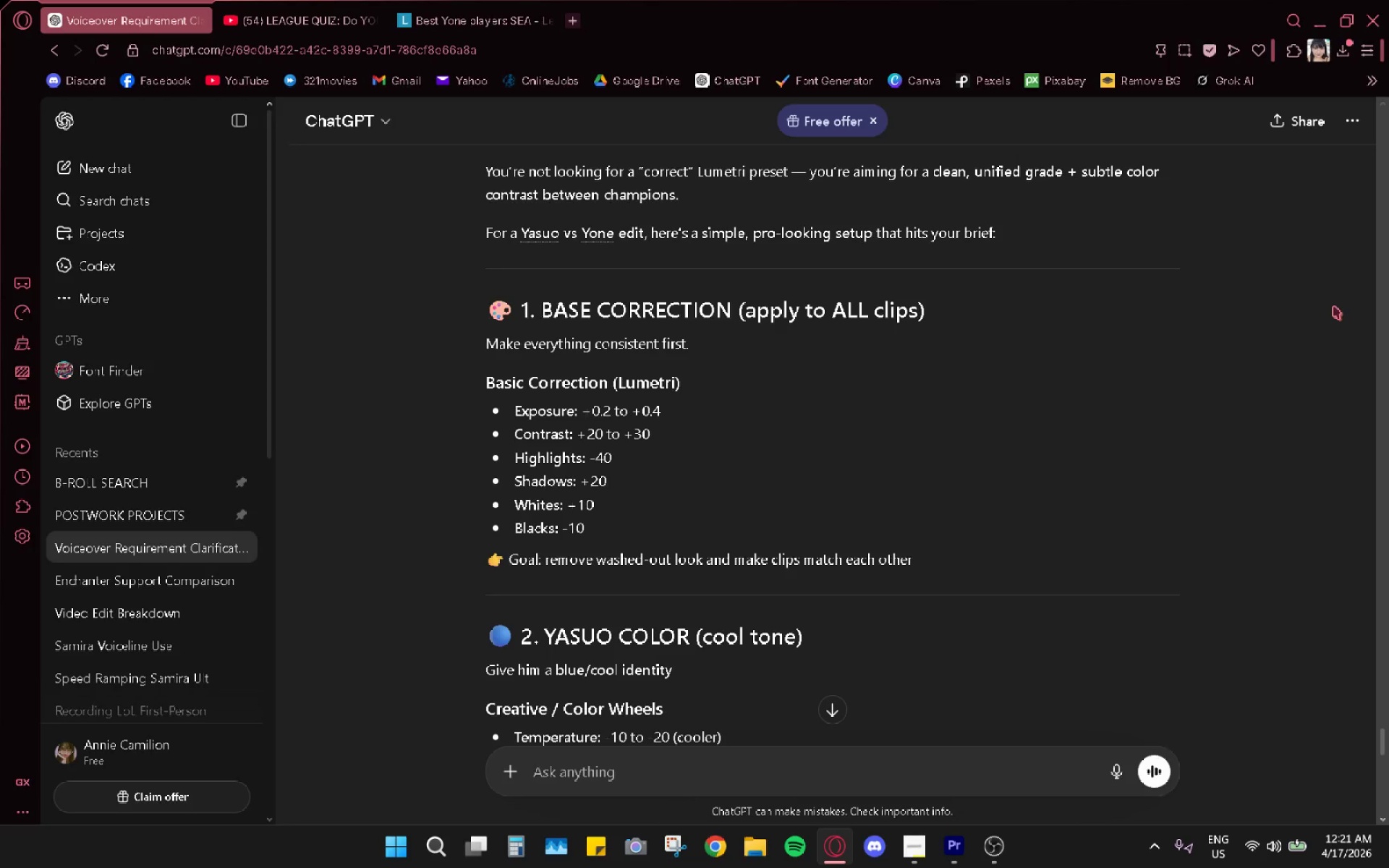 
key(Alt+AltLeft)
 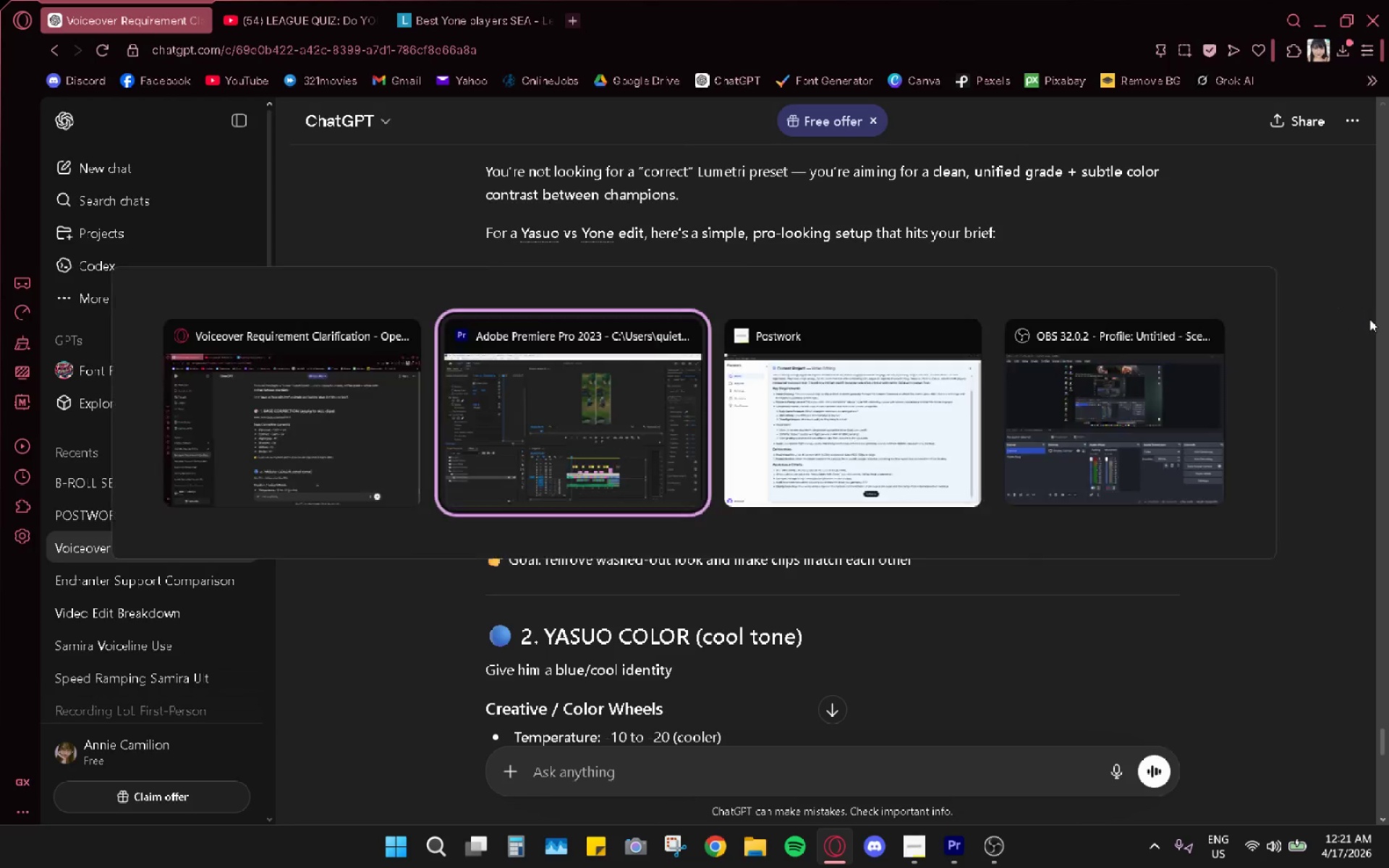 
key(Alt+Tab)
 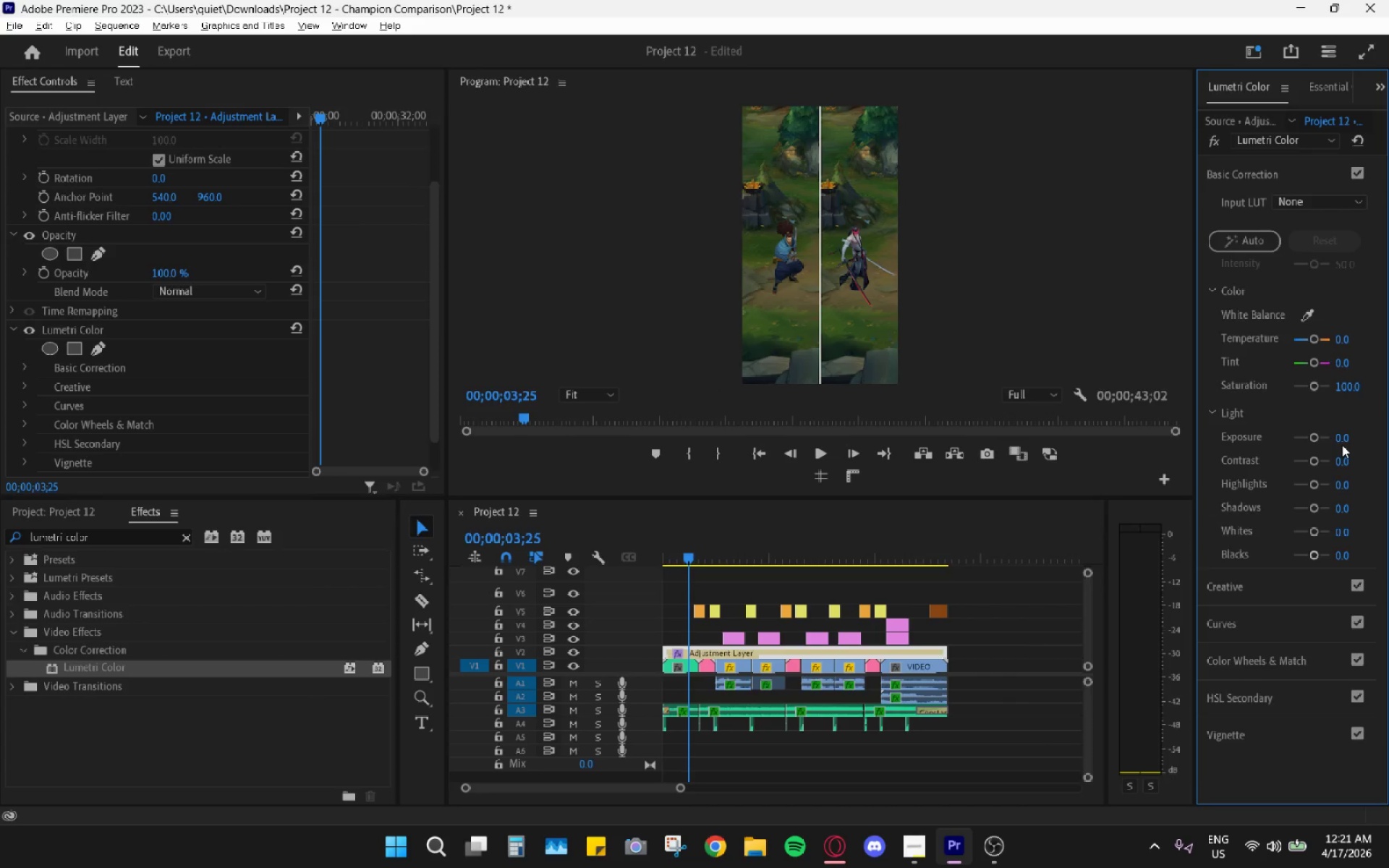 
left_click([1341, 436])
 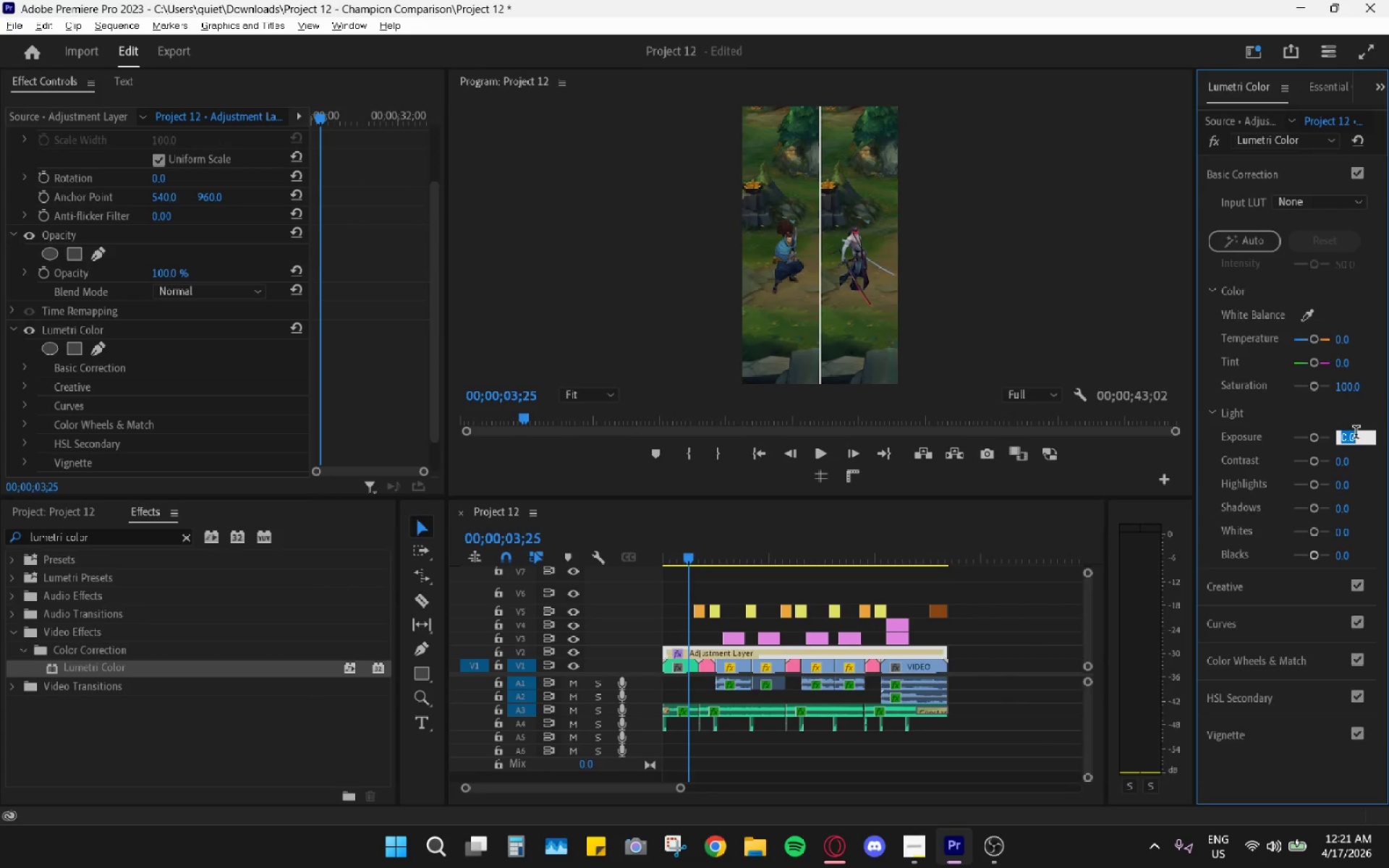 
key(Alt+AltLeft)
 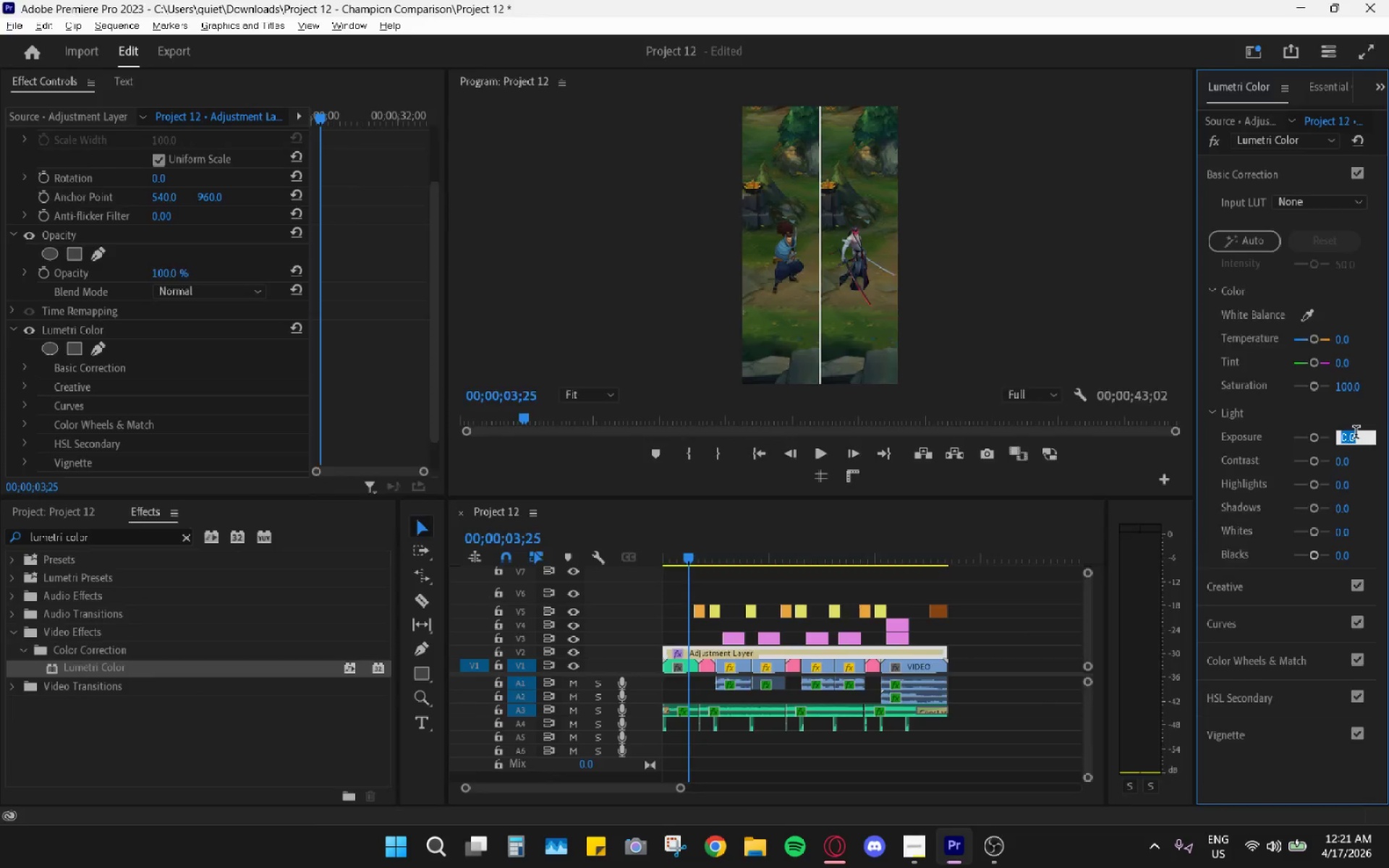 
key(Alt+Tab)
 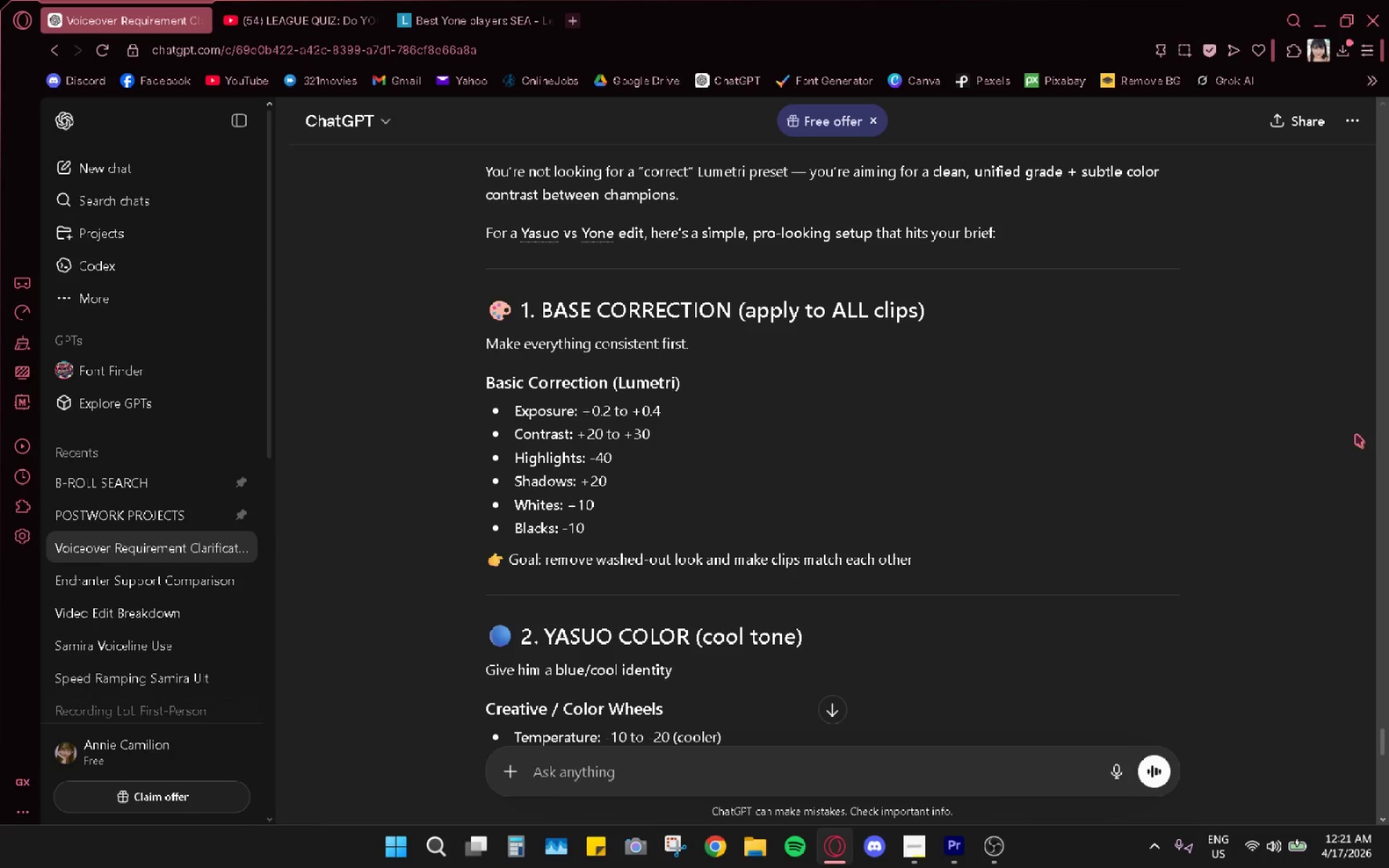 
key(Alt+AltLeft)
 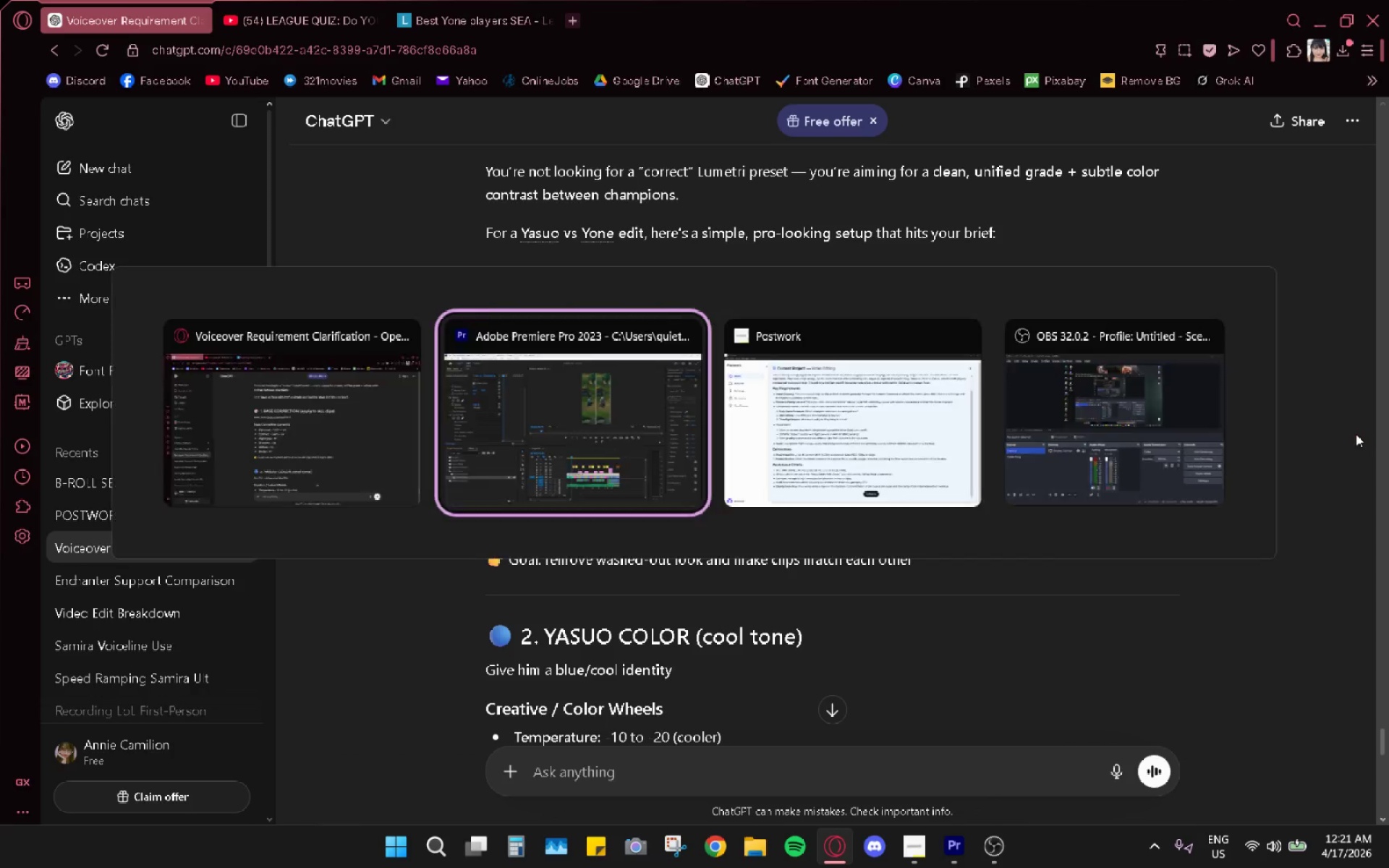 
key(Alt+Tab)
 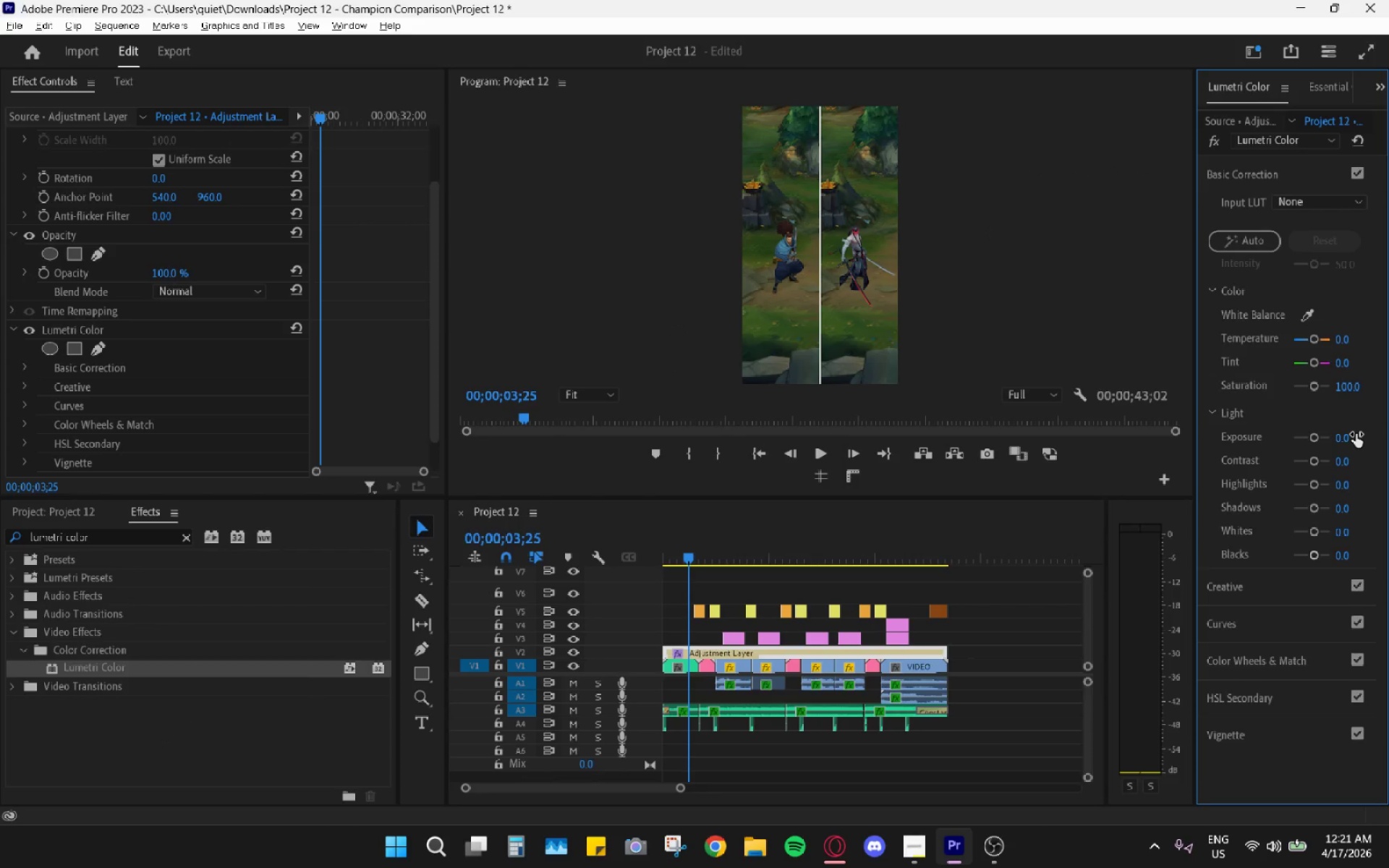 
key(Numpad0)
 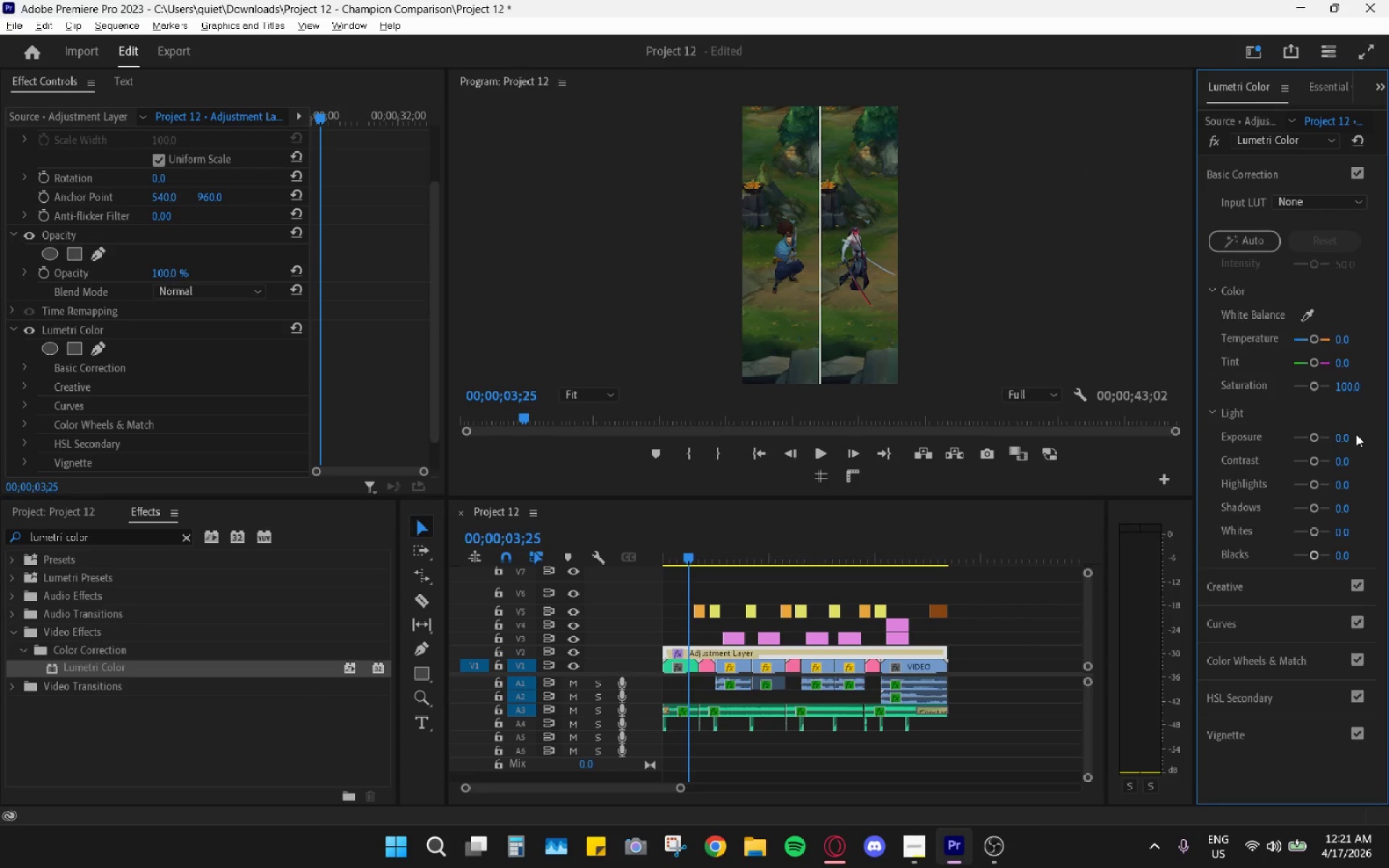 
key(NumpadDecimal)
 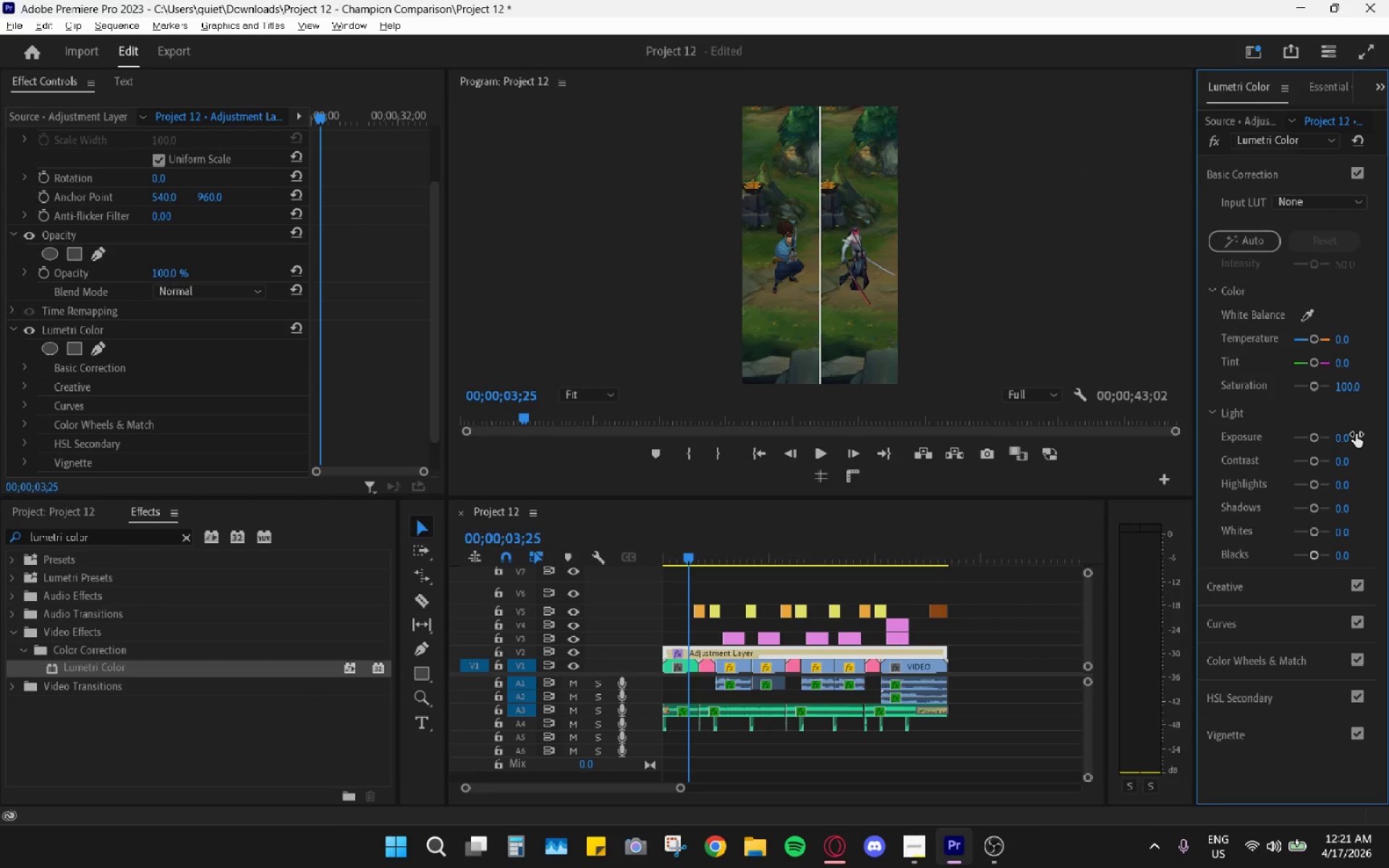 
key(Numpad2)
 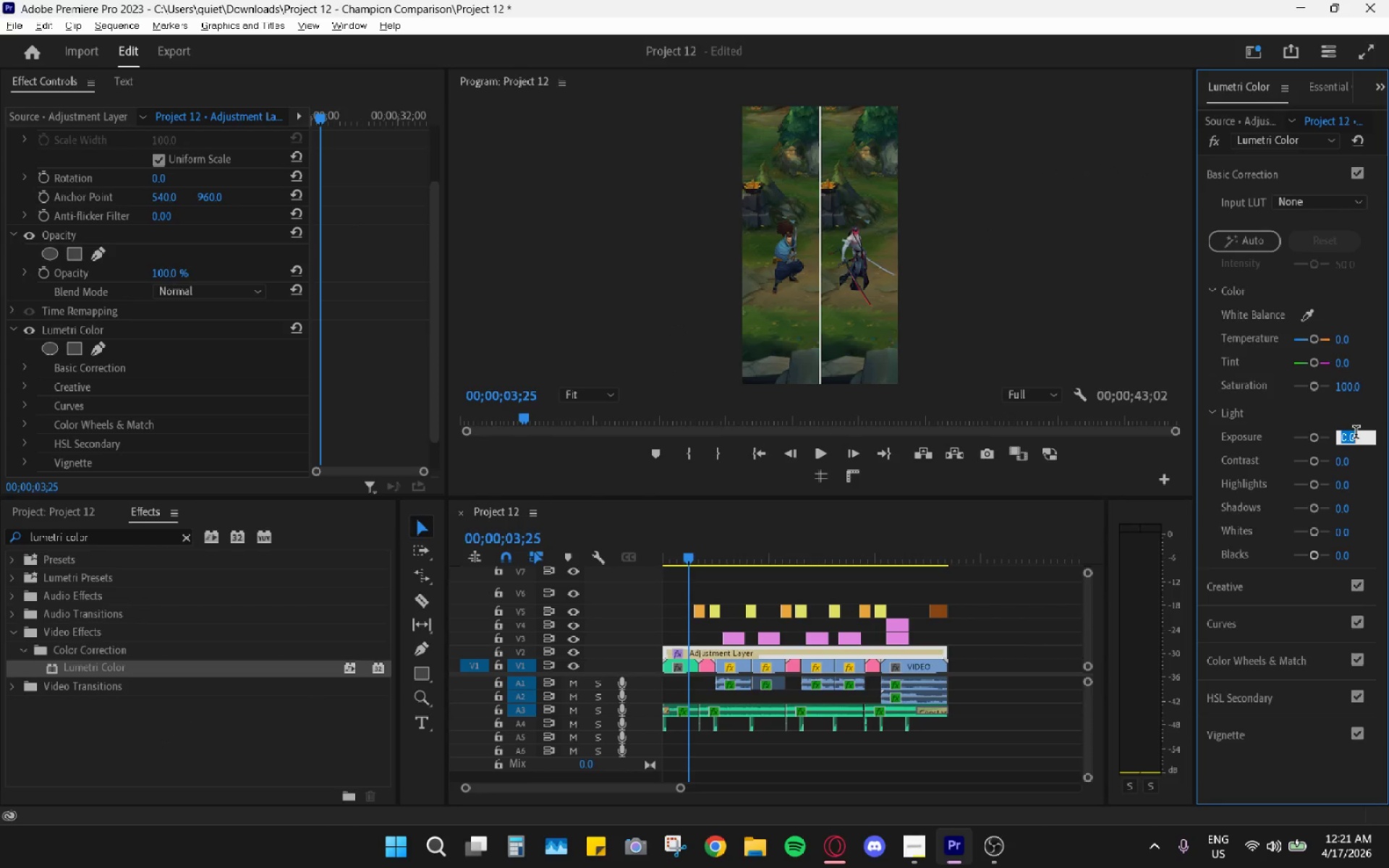 
key(Numpad0)
 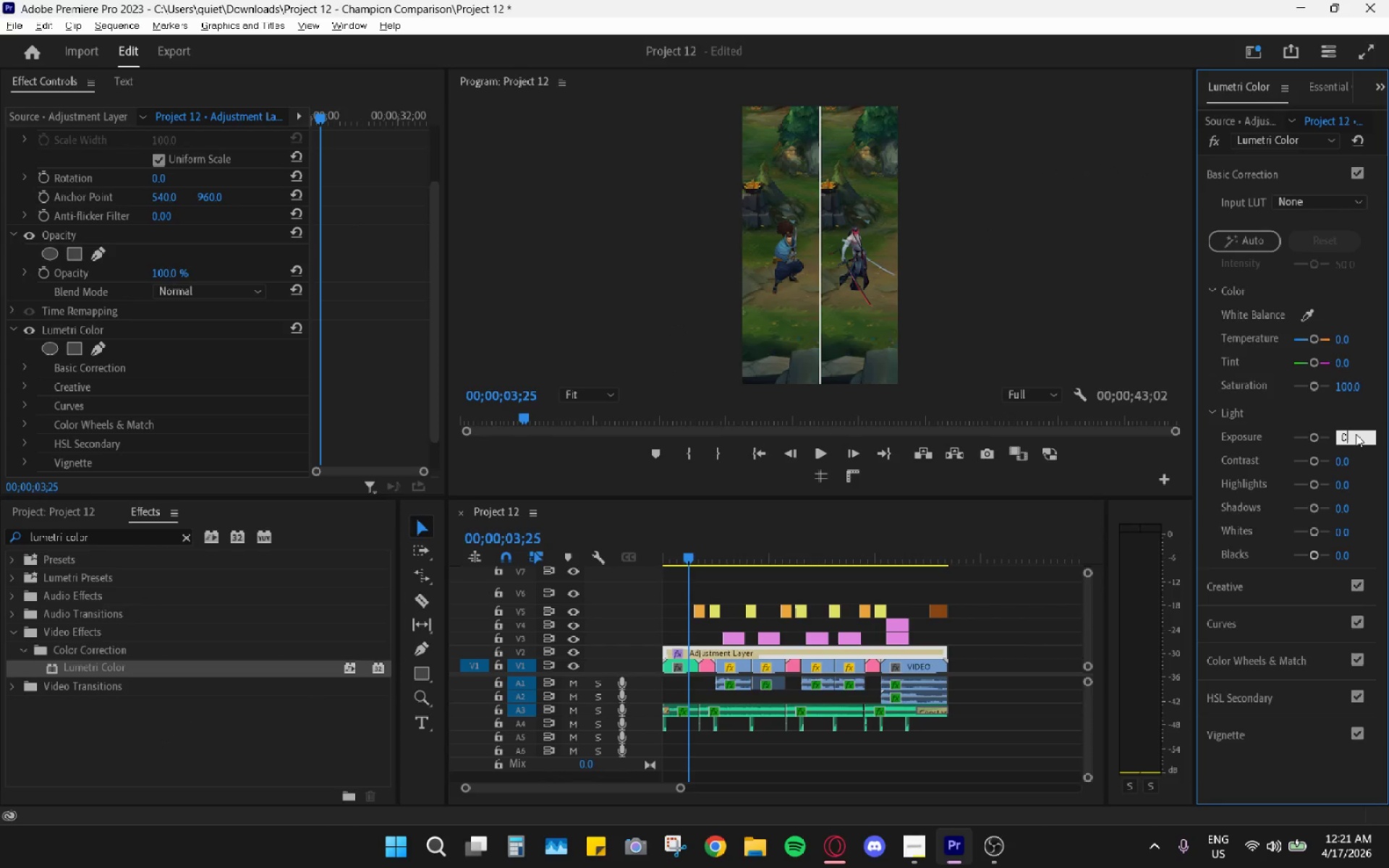 
key(NumpadDecimal)
 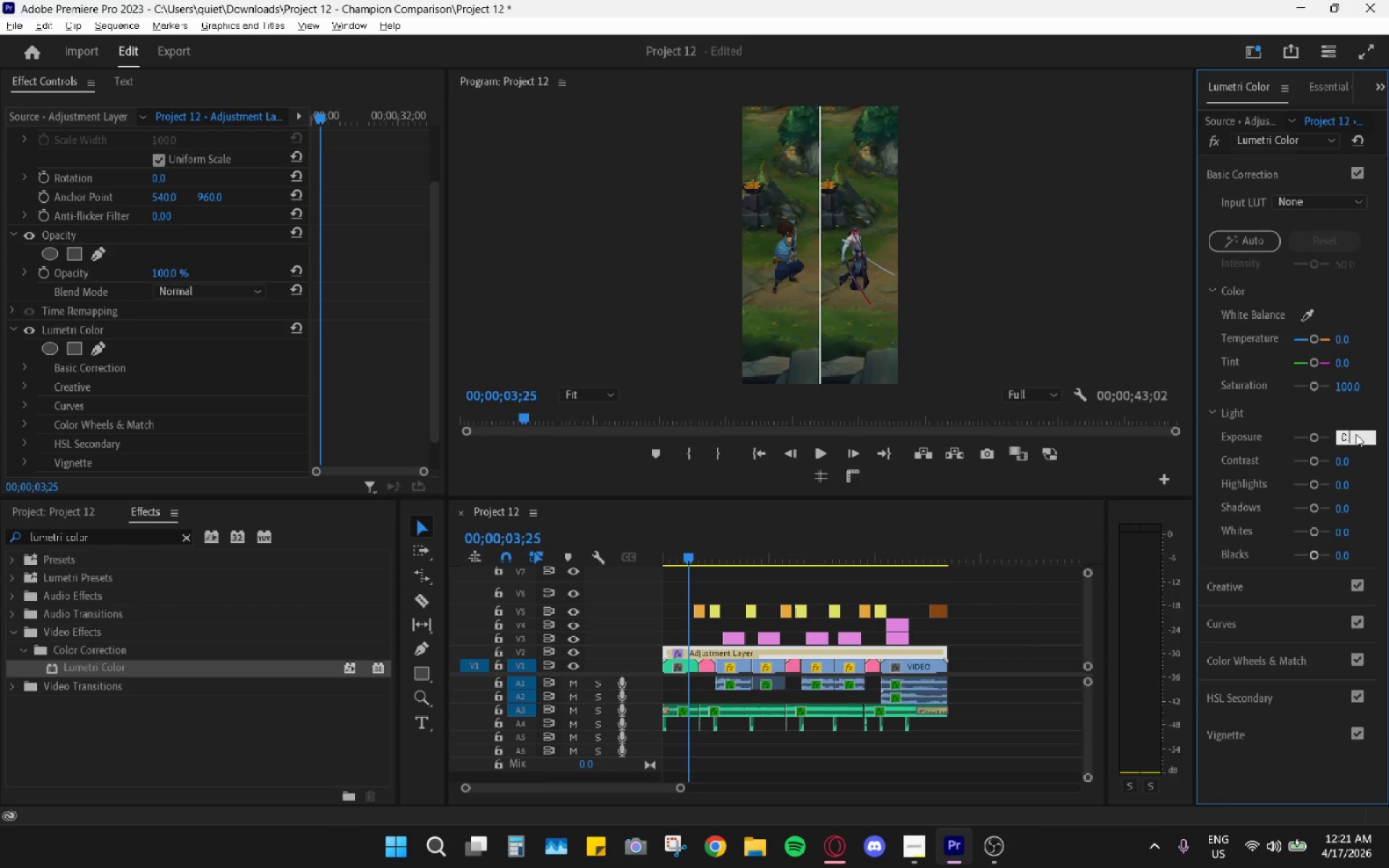 
key(Numpad2)
 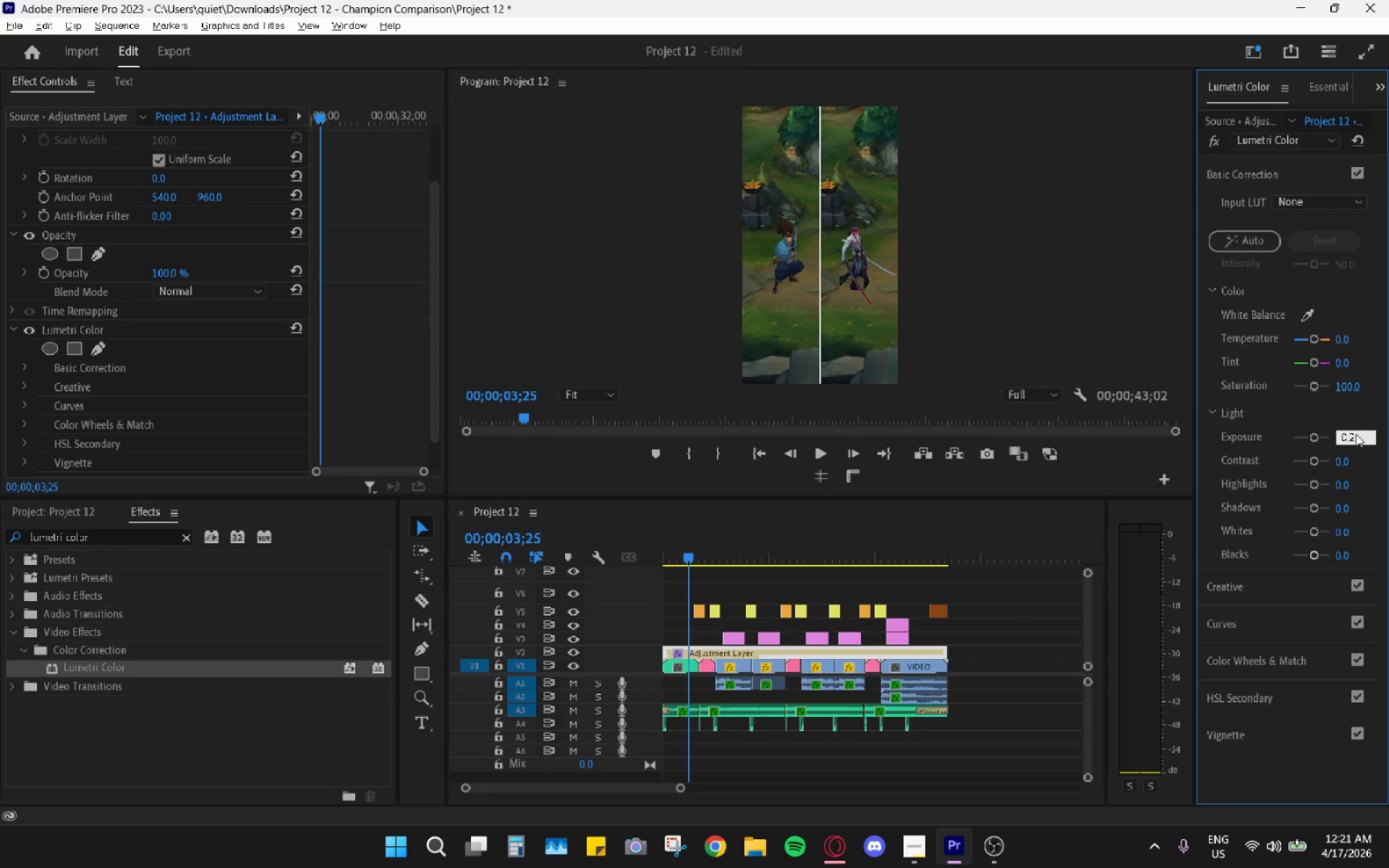 
key(Enter)
 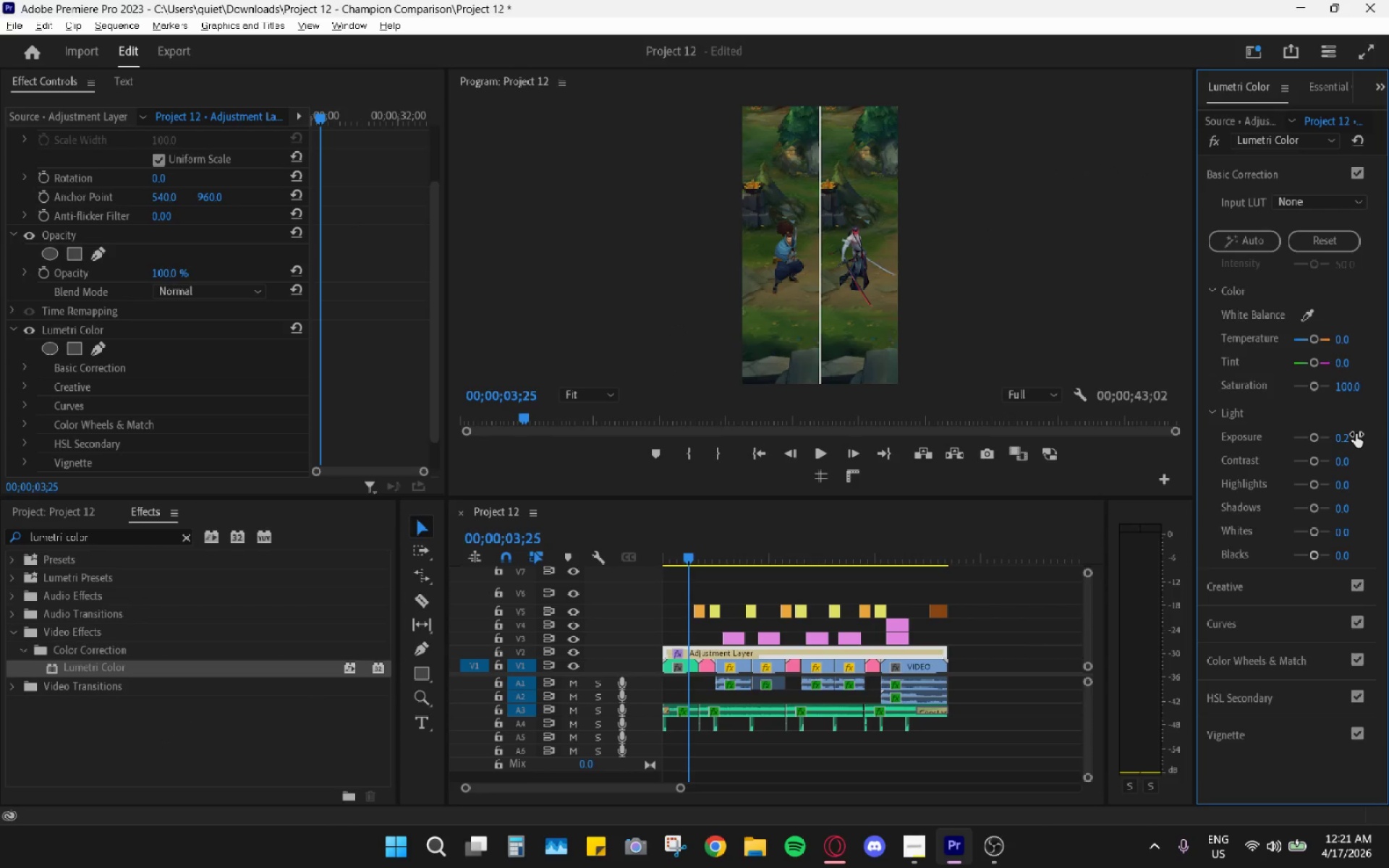 
key(Alt+AltLeft)
 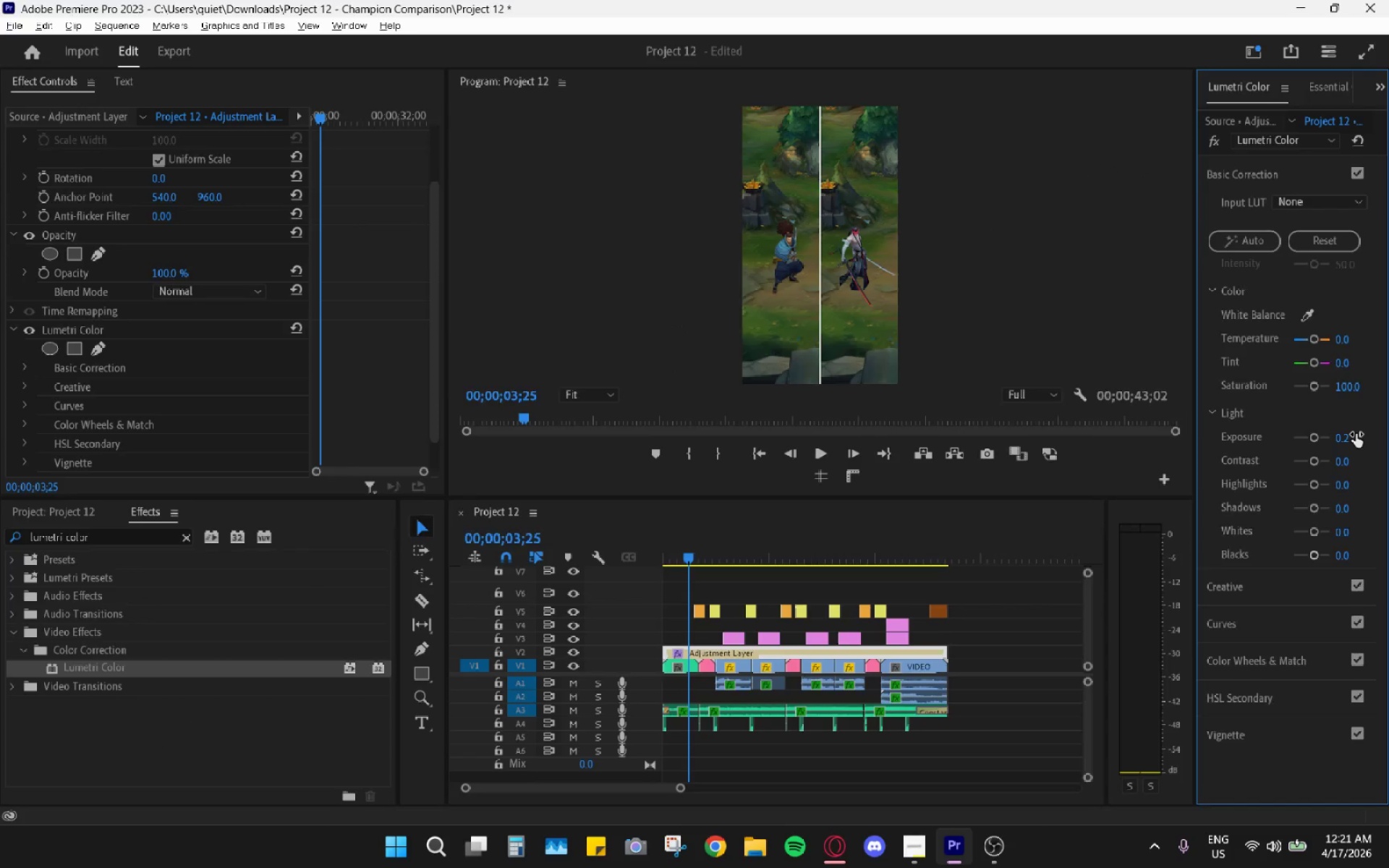 
key(Alt+Tab)
 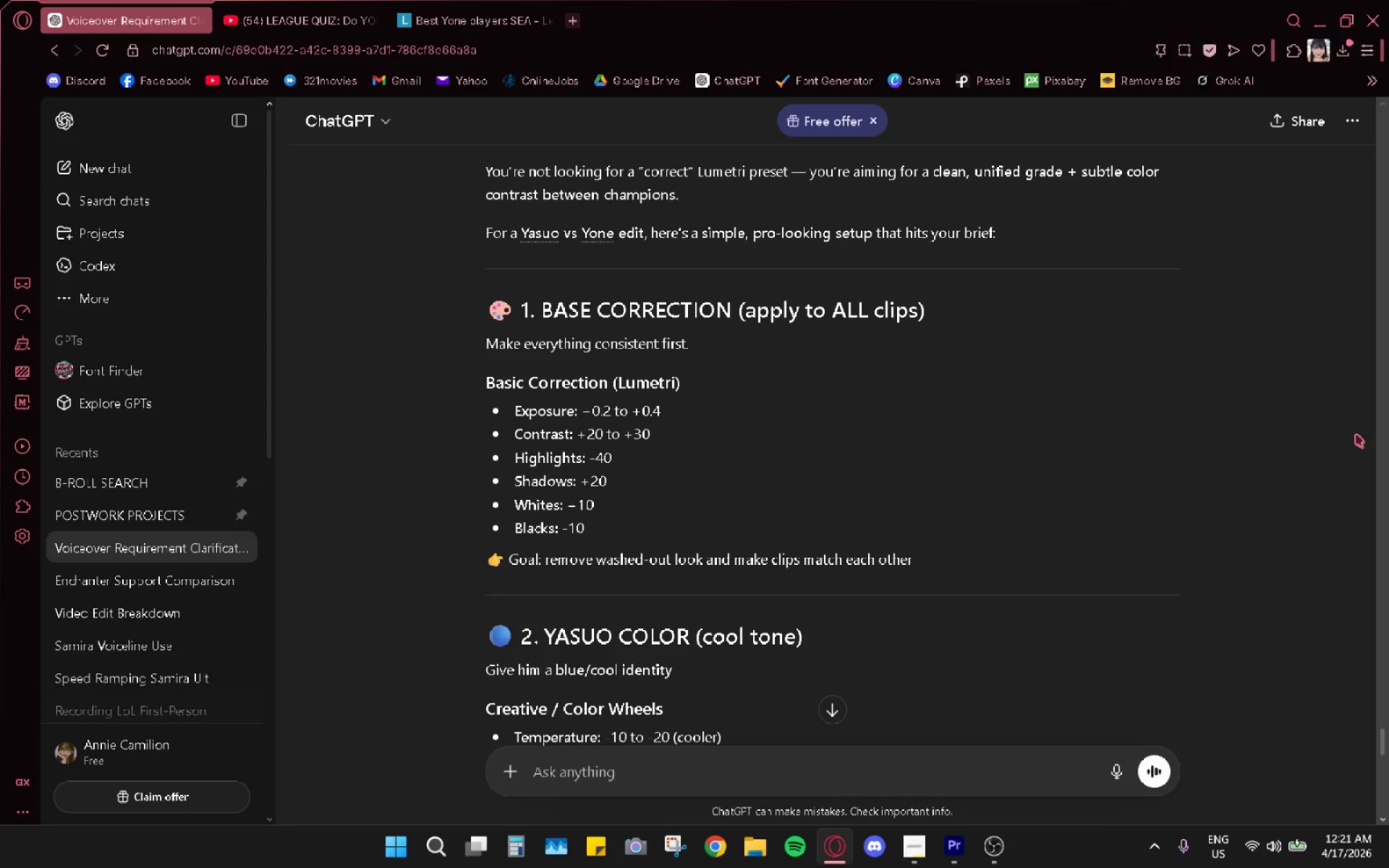 
key(Alt+AltLeft)
 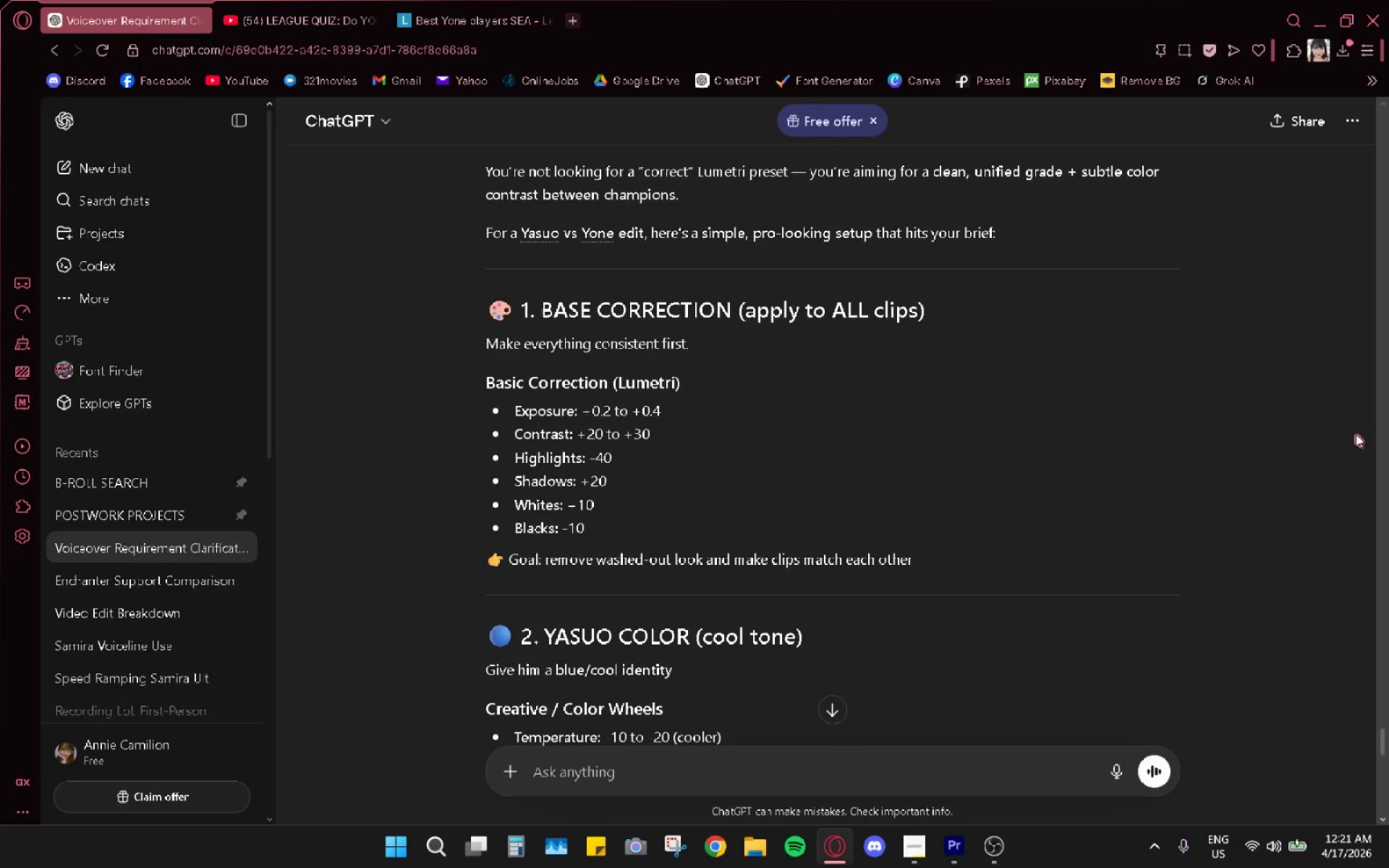 
key(Alt+Tab)
 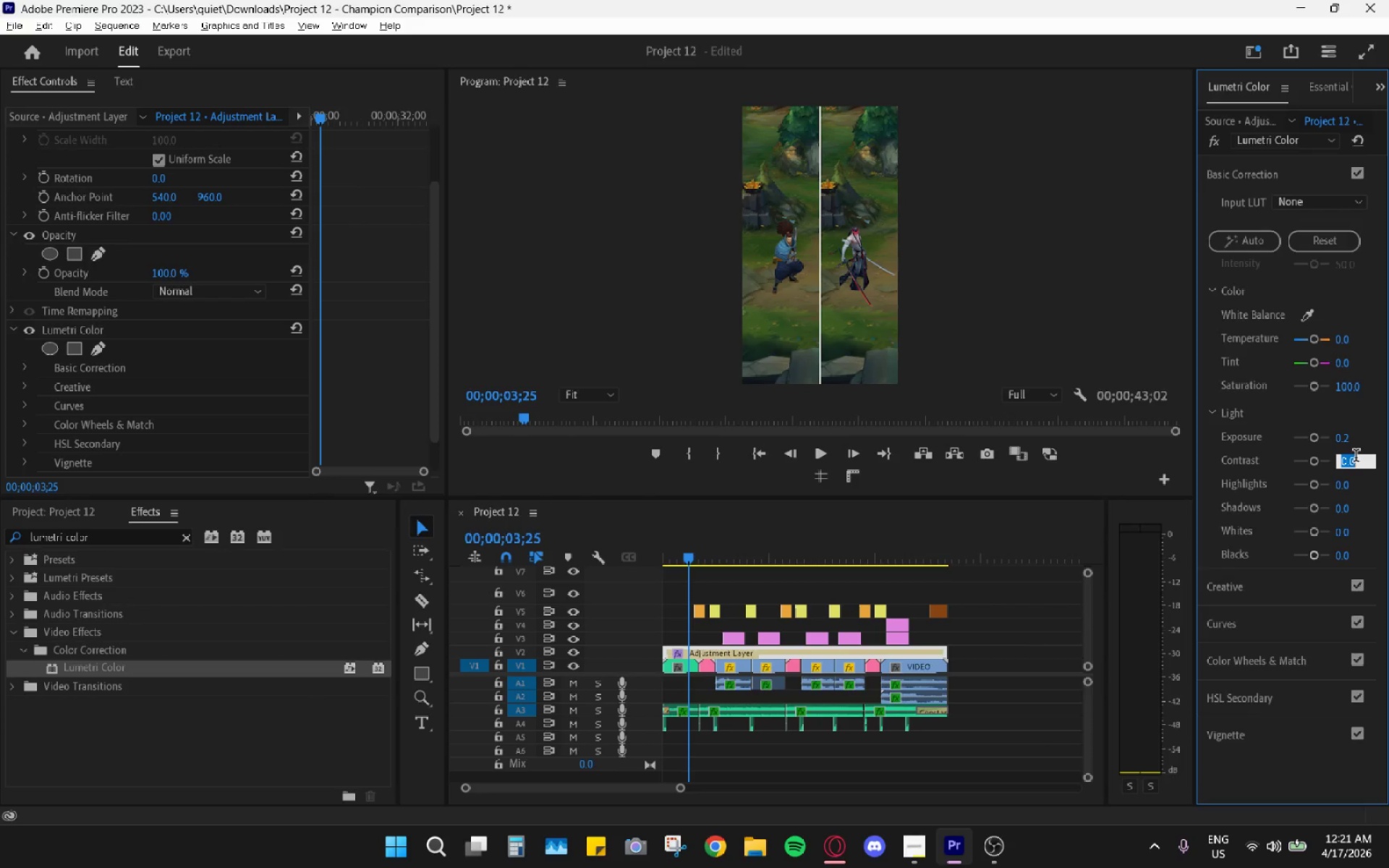 
key(Numpad2)
 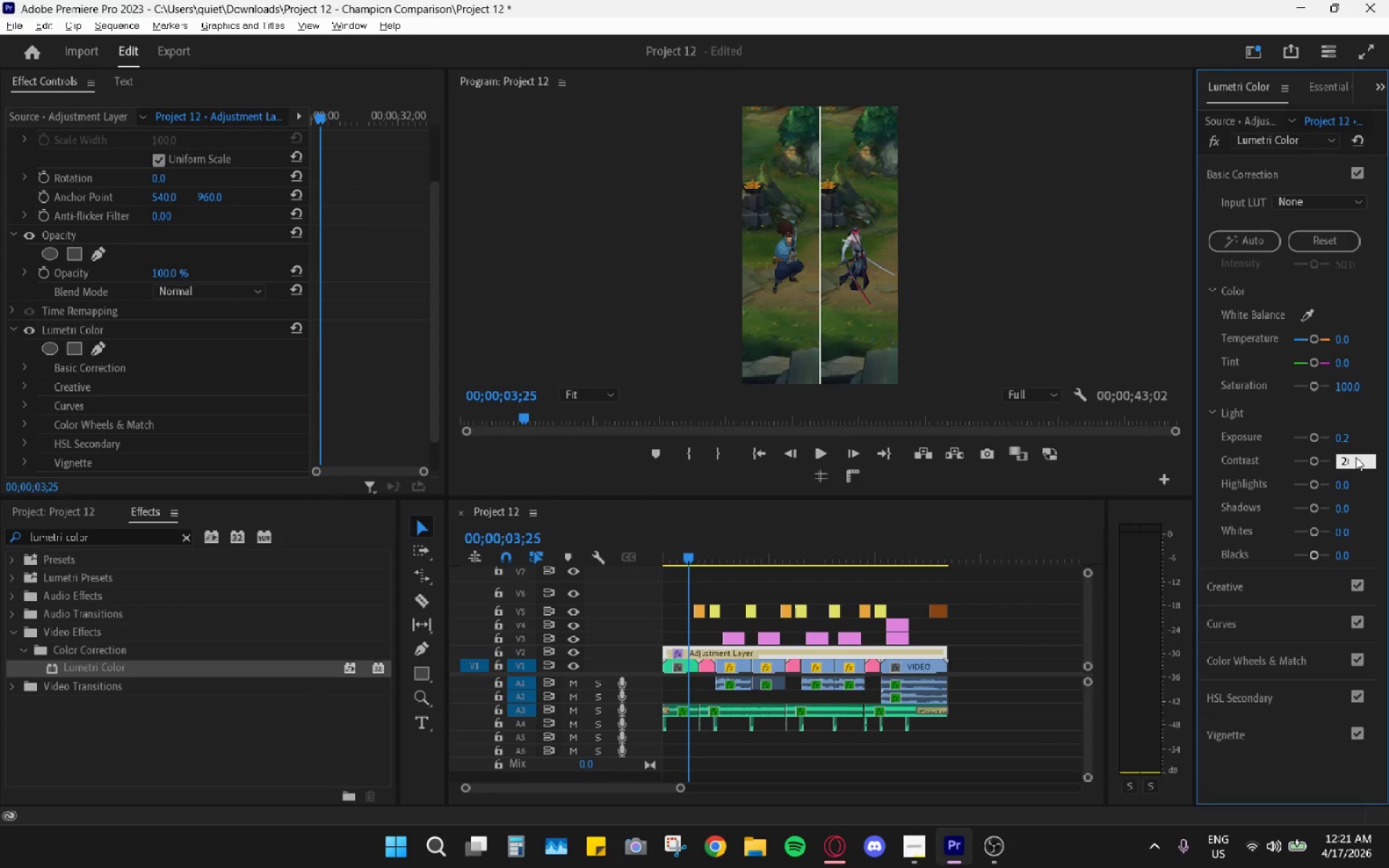 
key(Numpad0)
 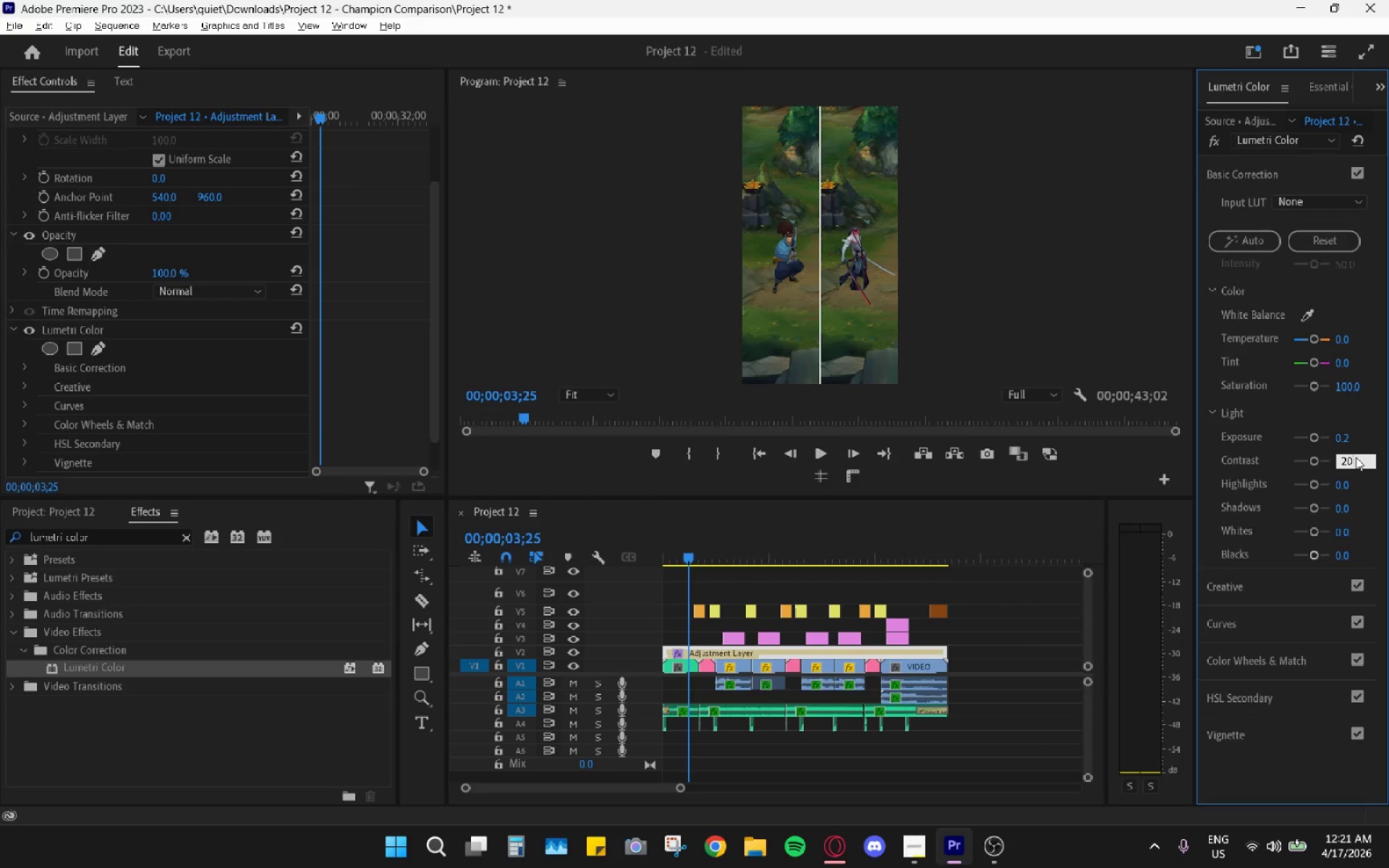 
key(Enter)
 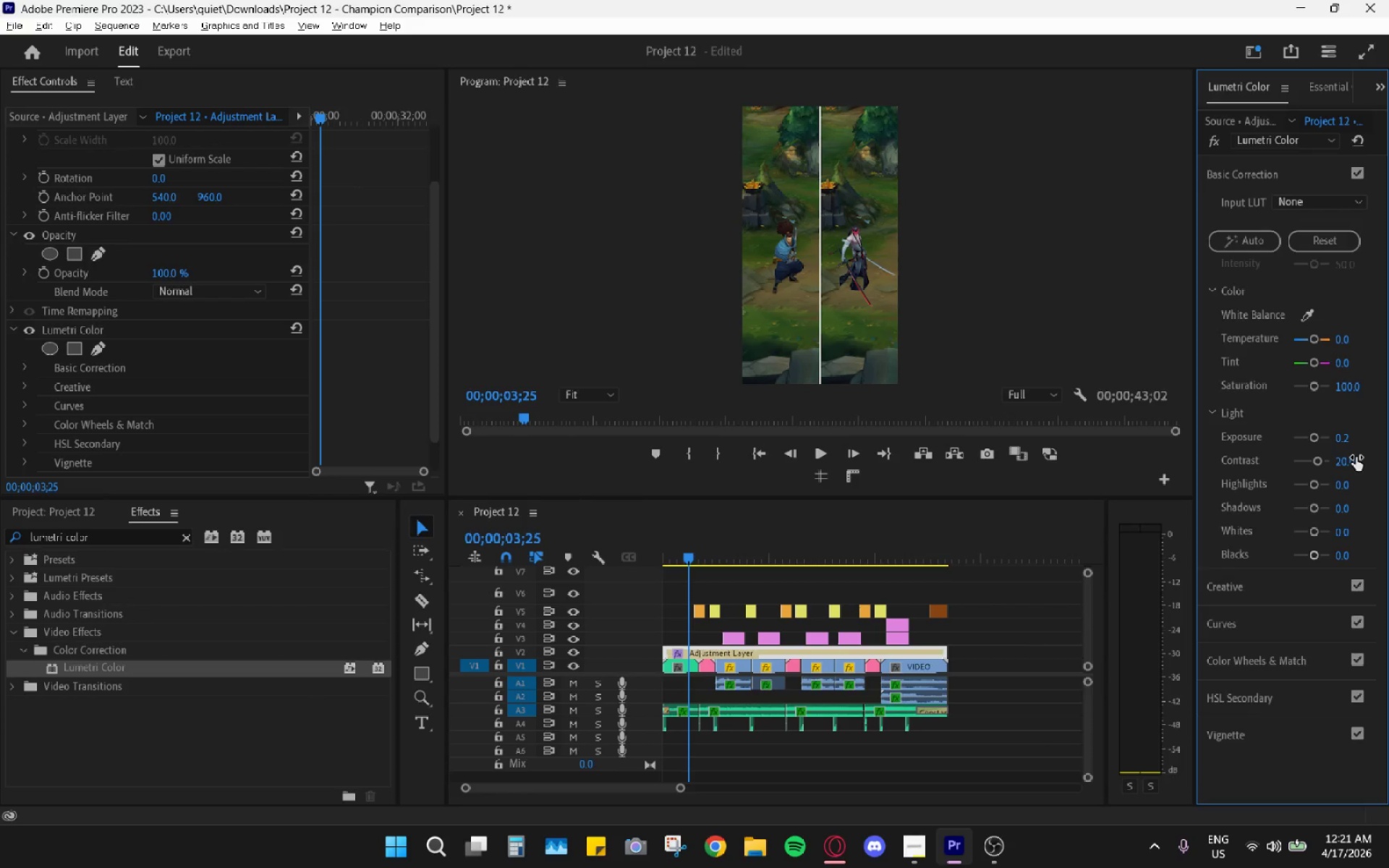 
key(Alt+AltLeft)
 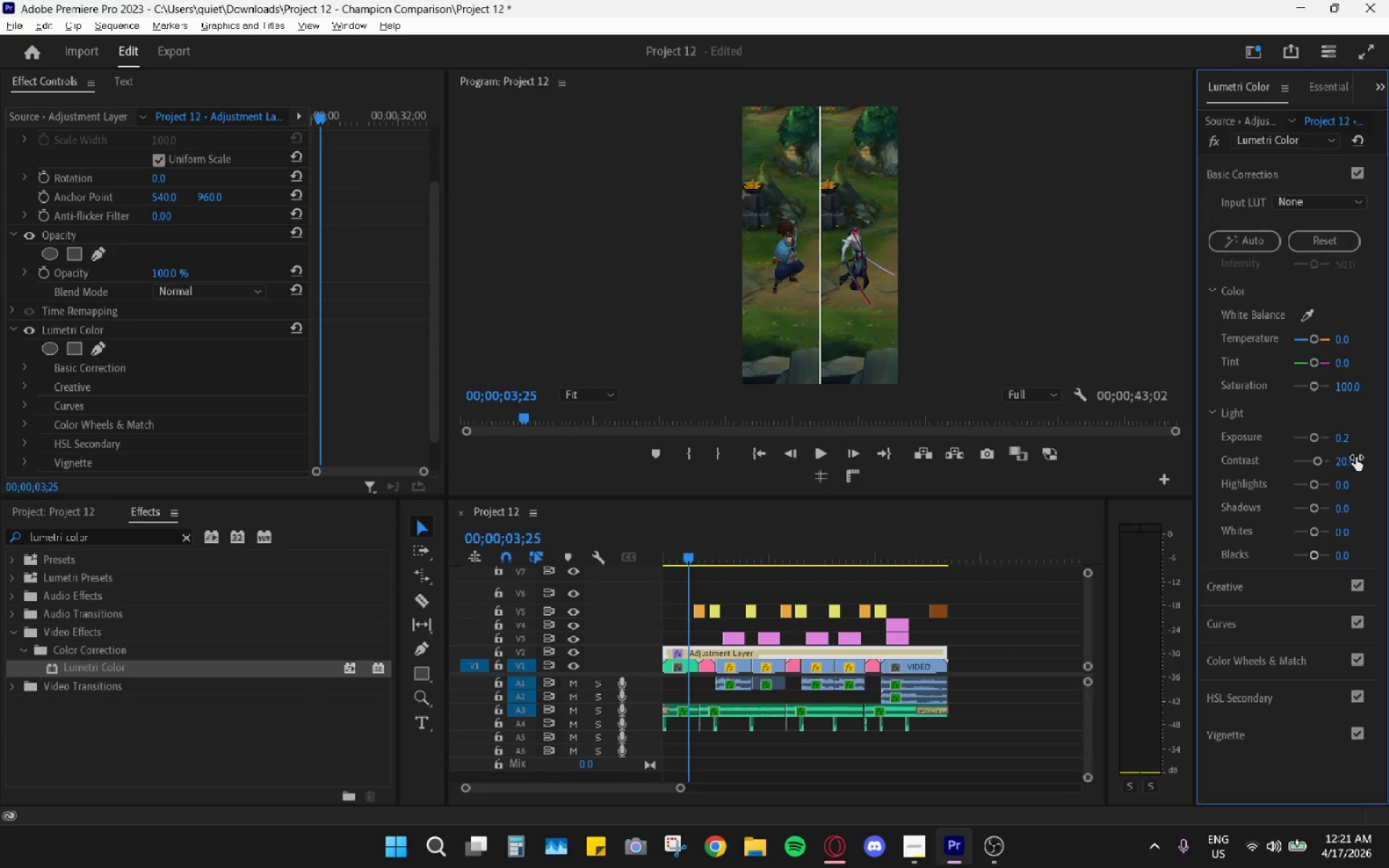 
key(Alt+Tab)
 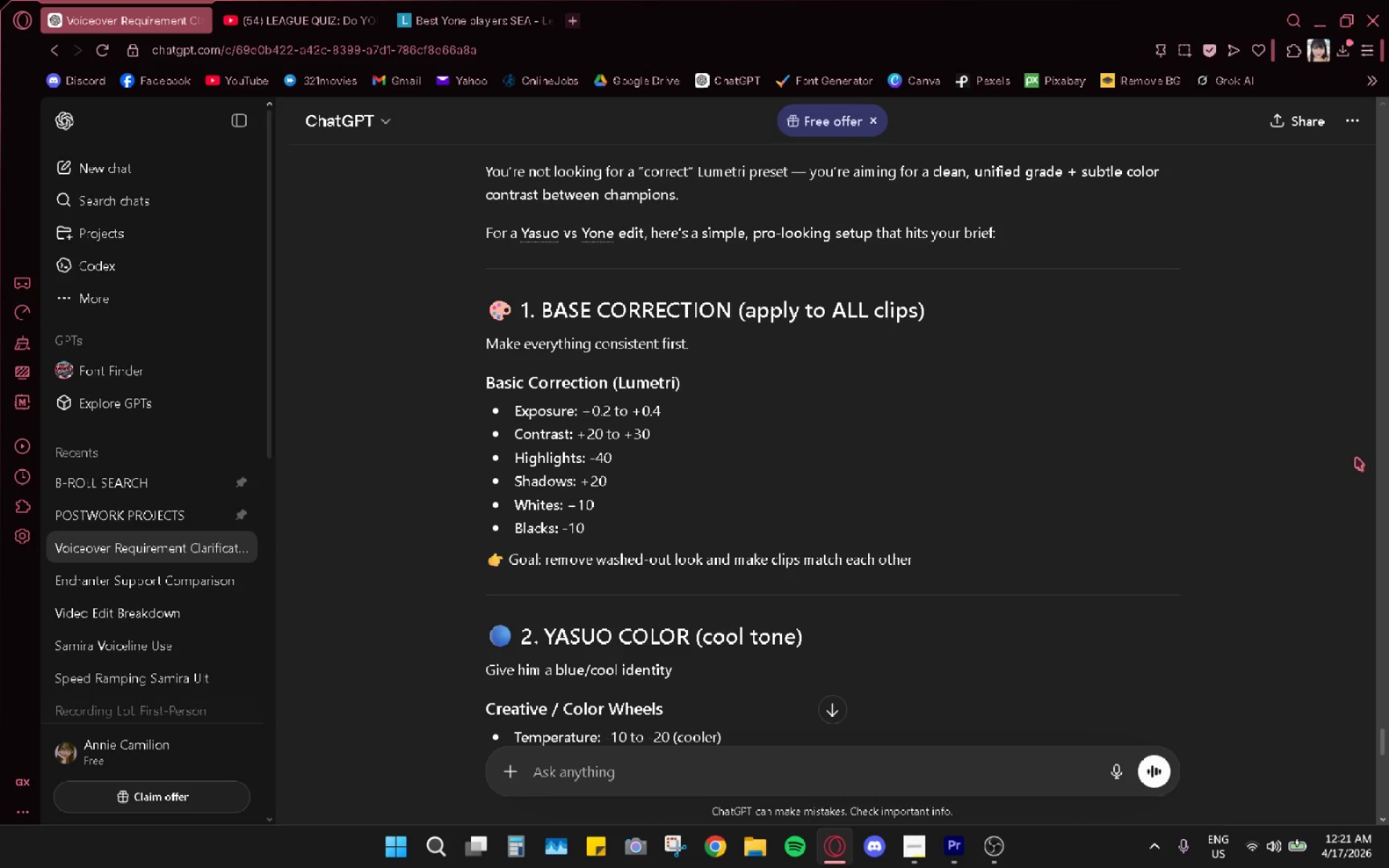 
key(Alt+AltLeft)
 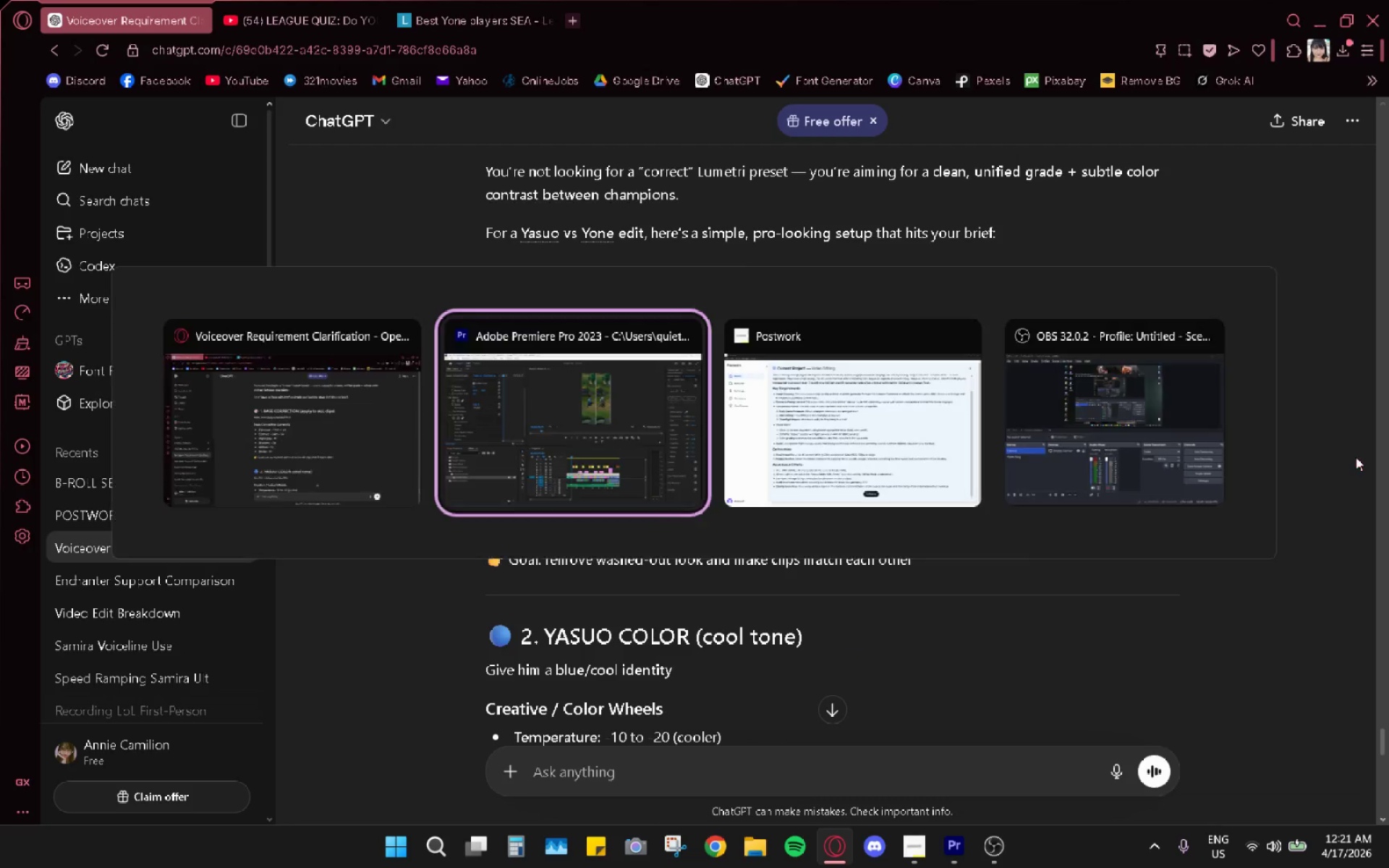 
key(Alt+Tab)
 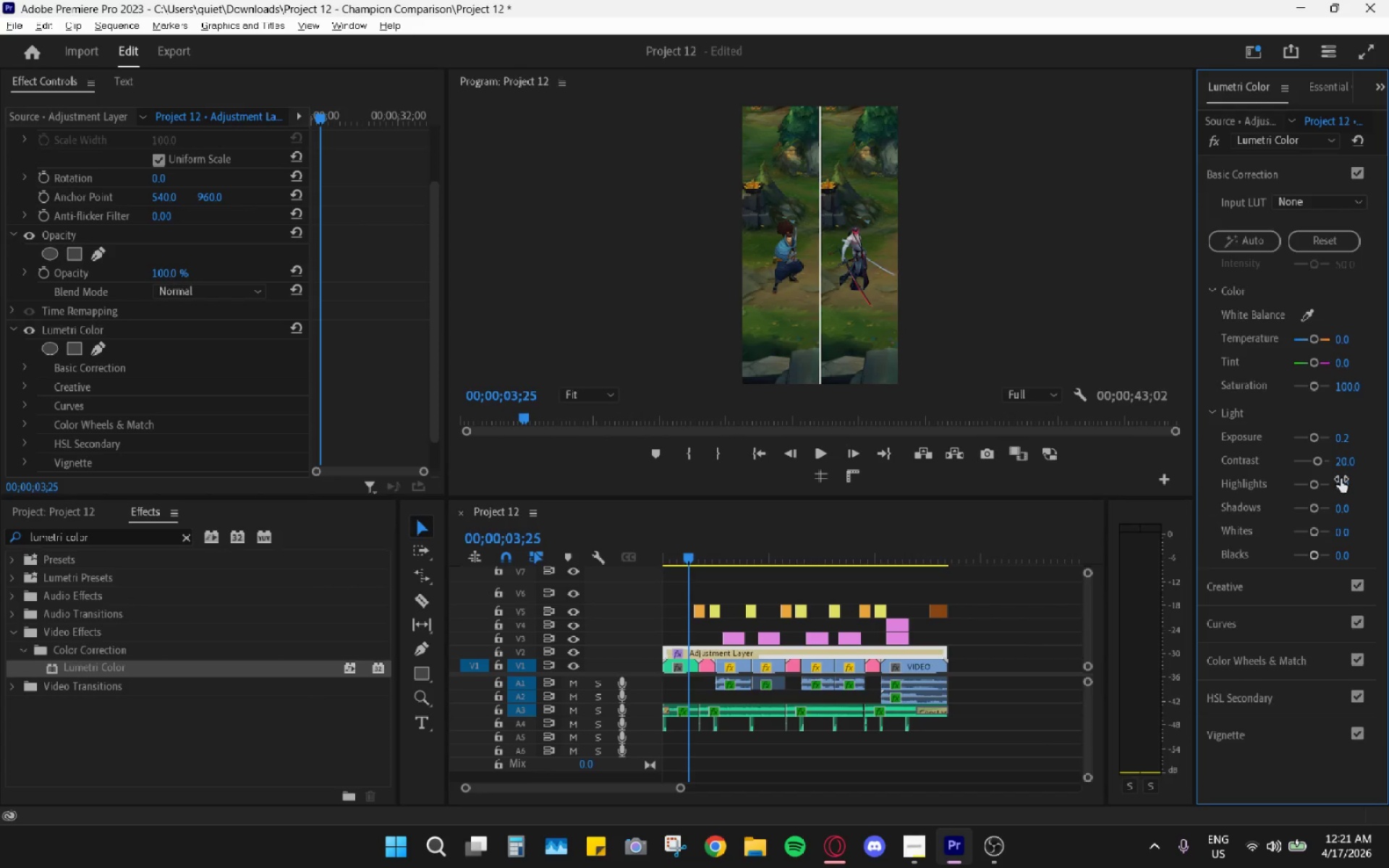 
left_click([1335, 485])
 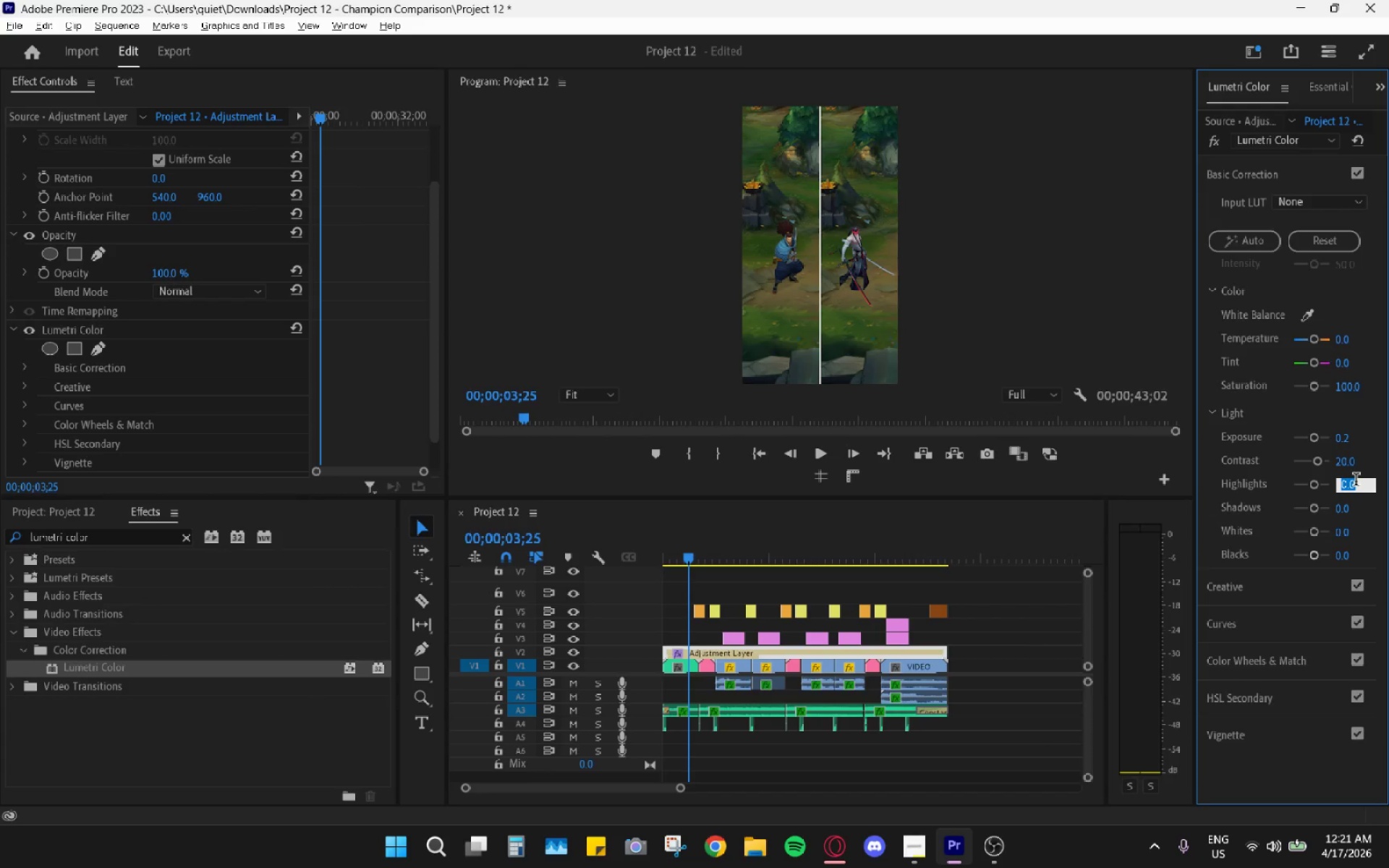 
key(Minus)
 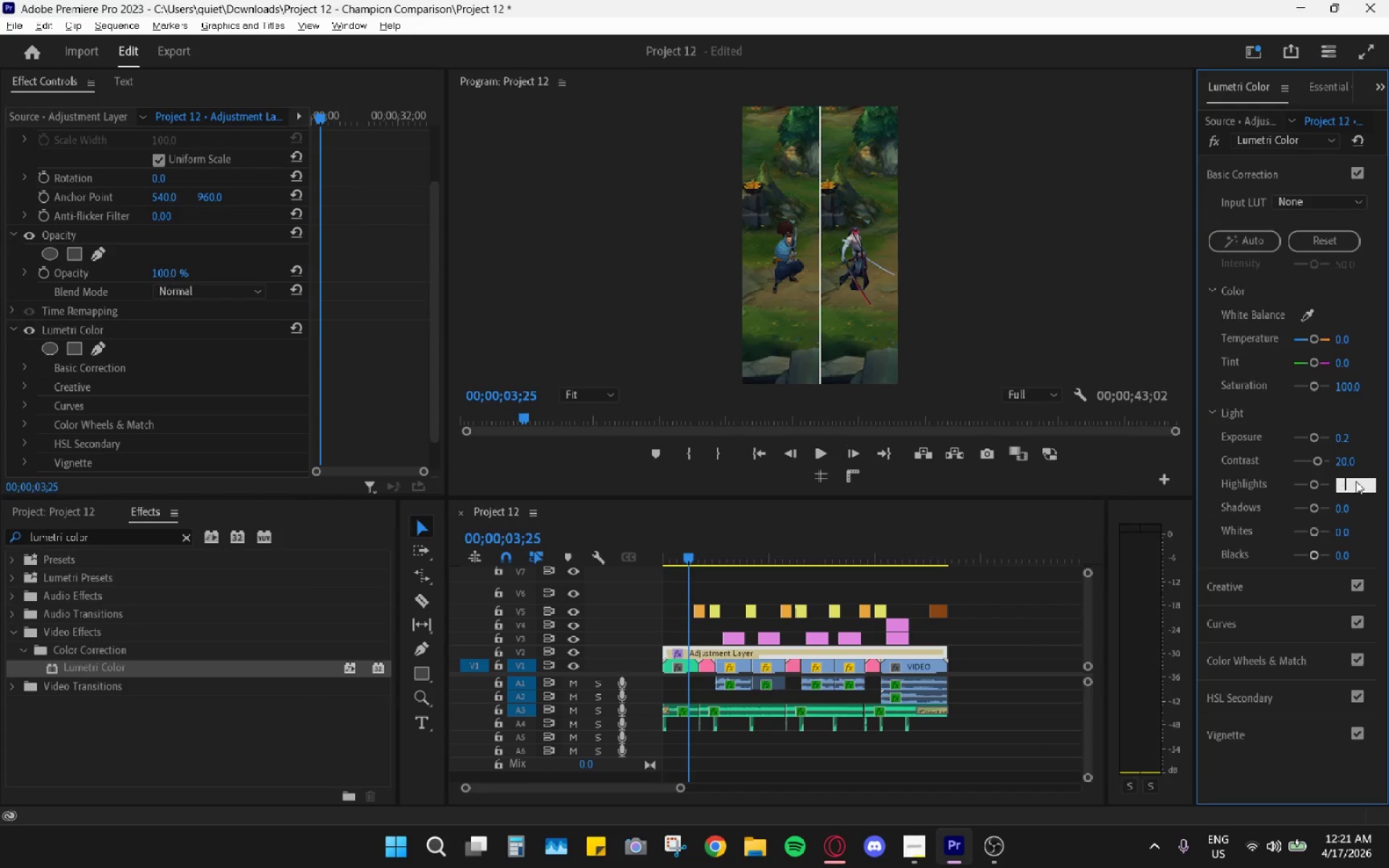 
key(Numpad4)
 